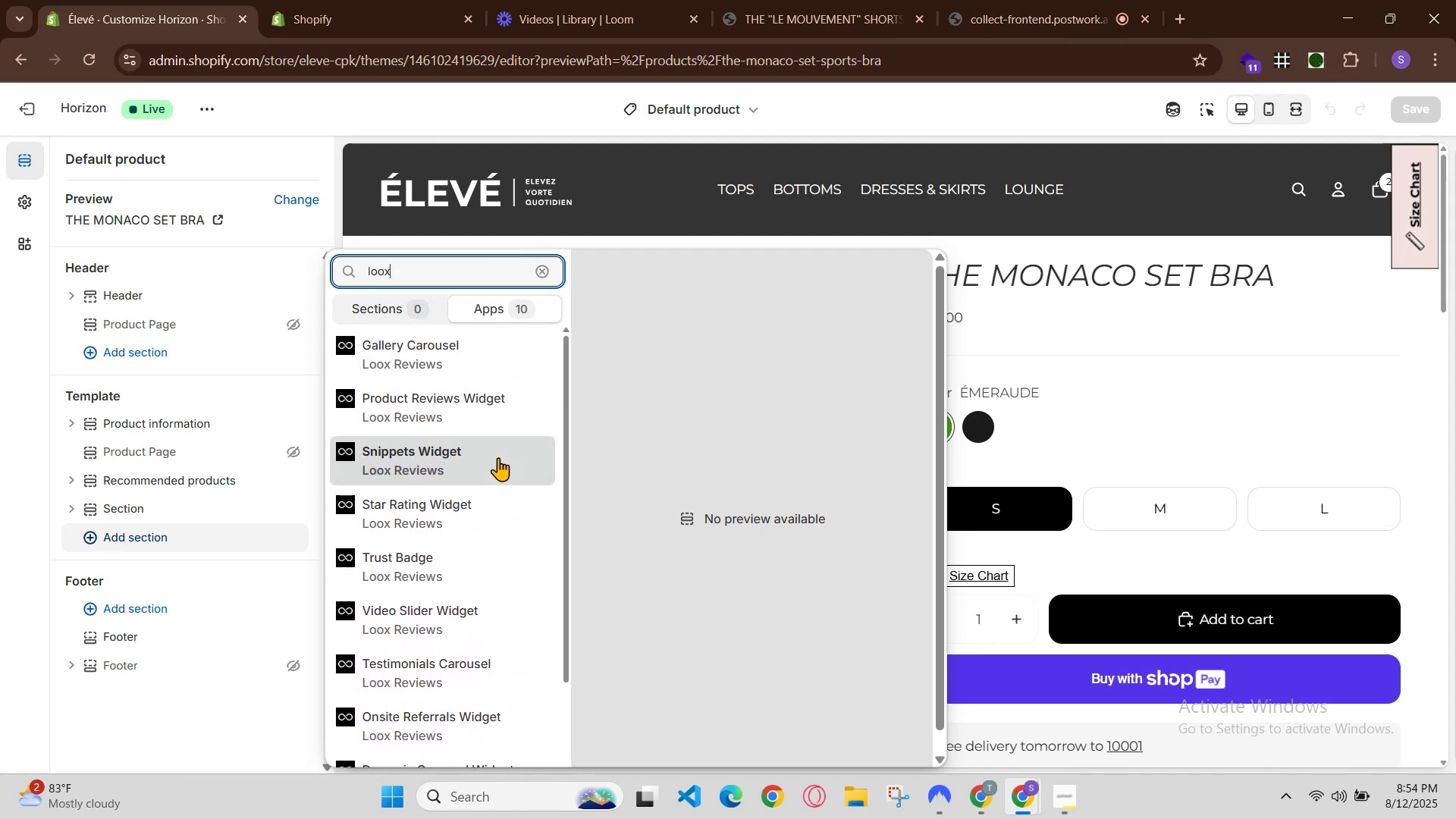 
scroll: coordinate [491, 441], scroll_direction: down, amount: 4.0
 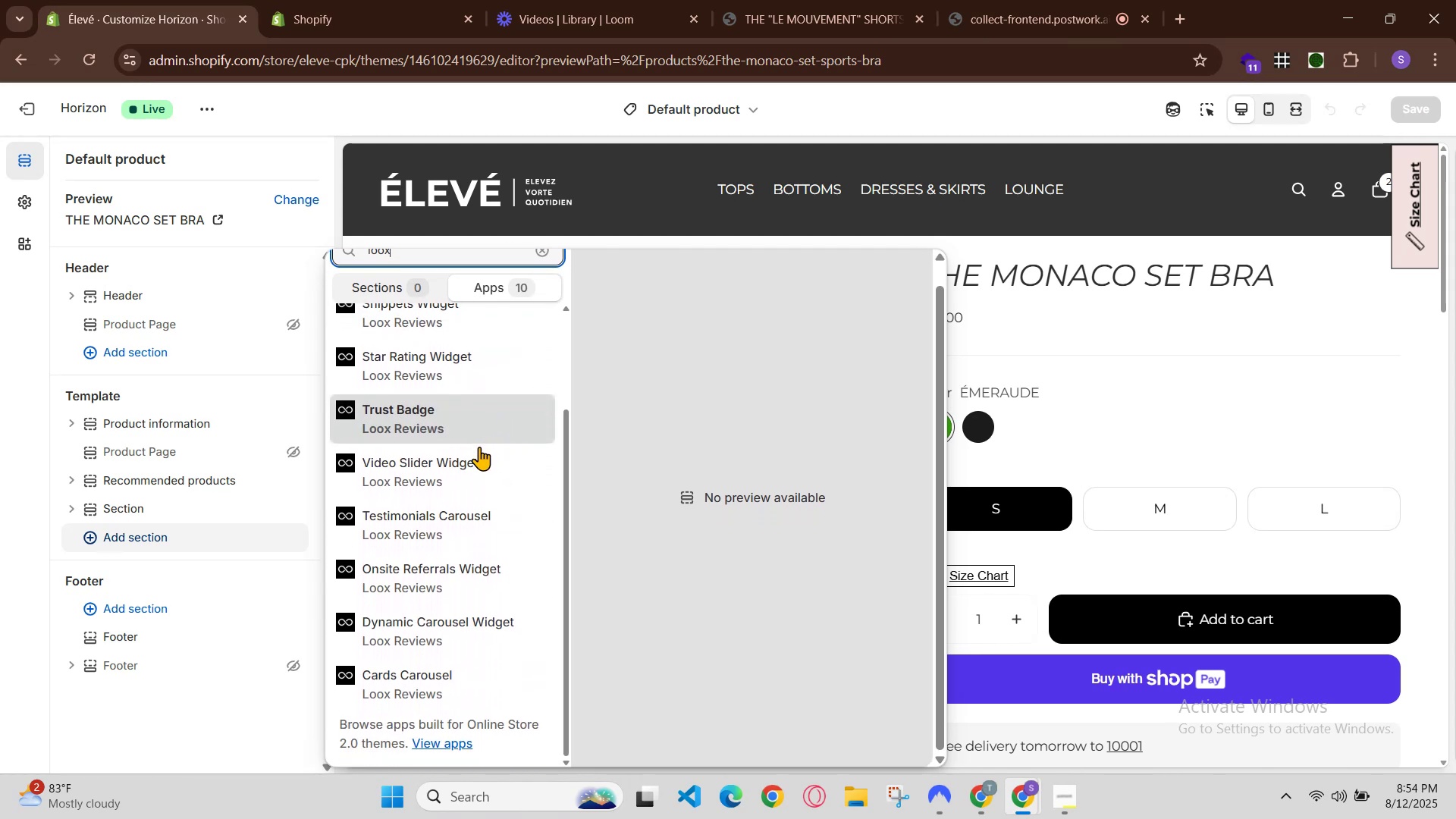 
scroll: coordinate [472, 460], scroll_direction: up, amount: 2.0
 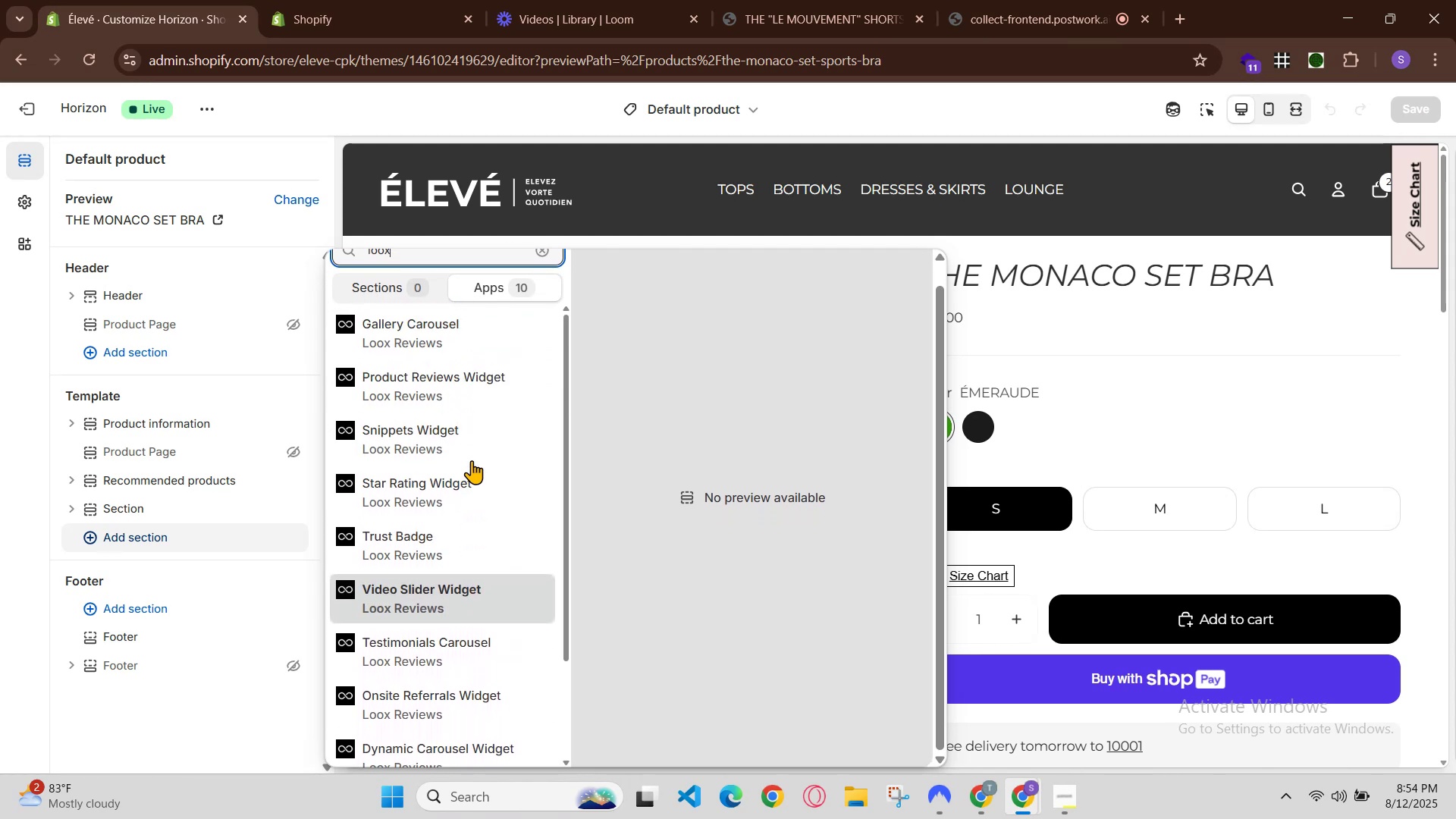 
scroll: coordinate [472, 460], scroll_direction: down, amount: 2.0
 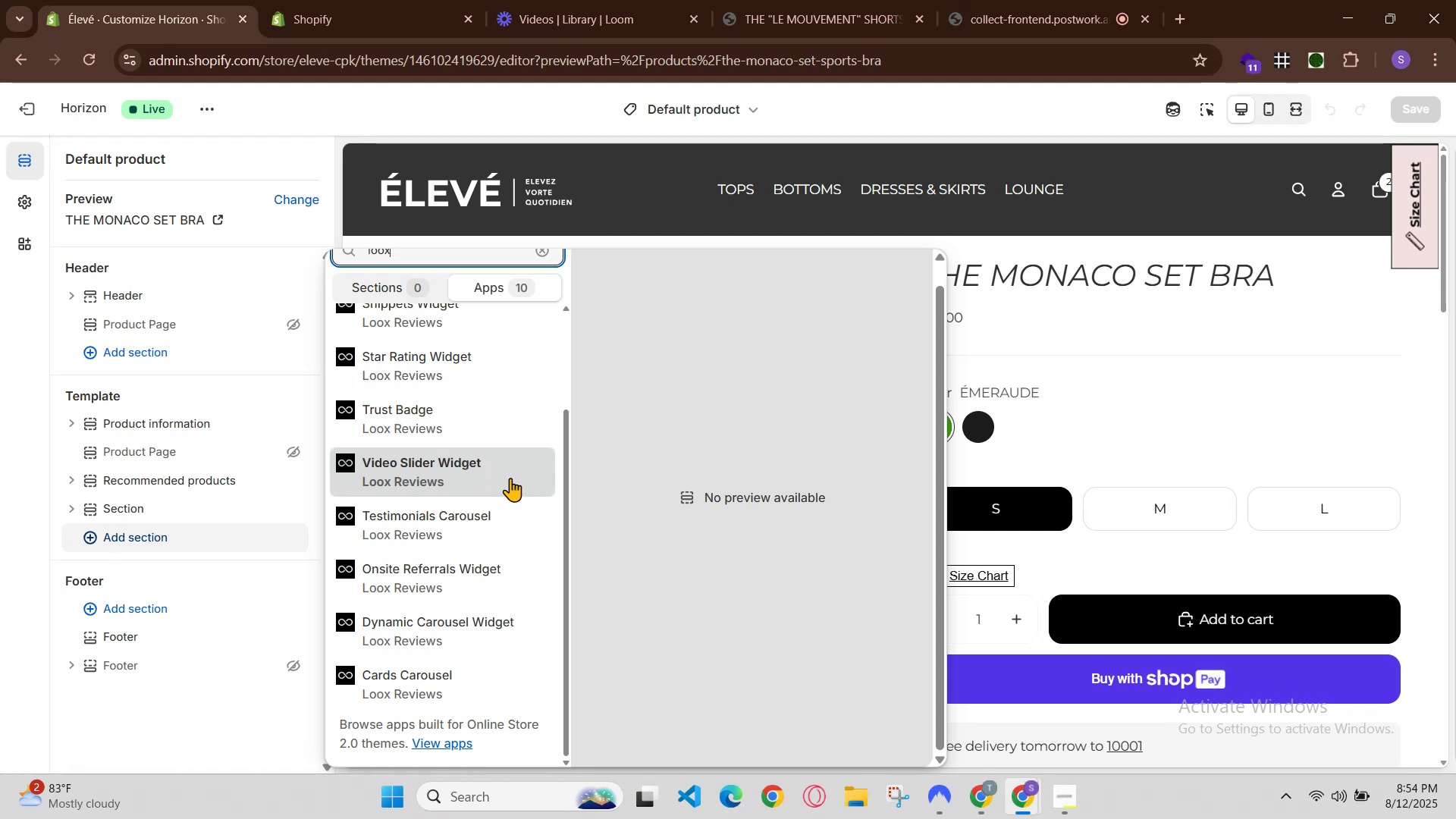 
wait(7.23)
 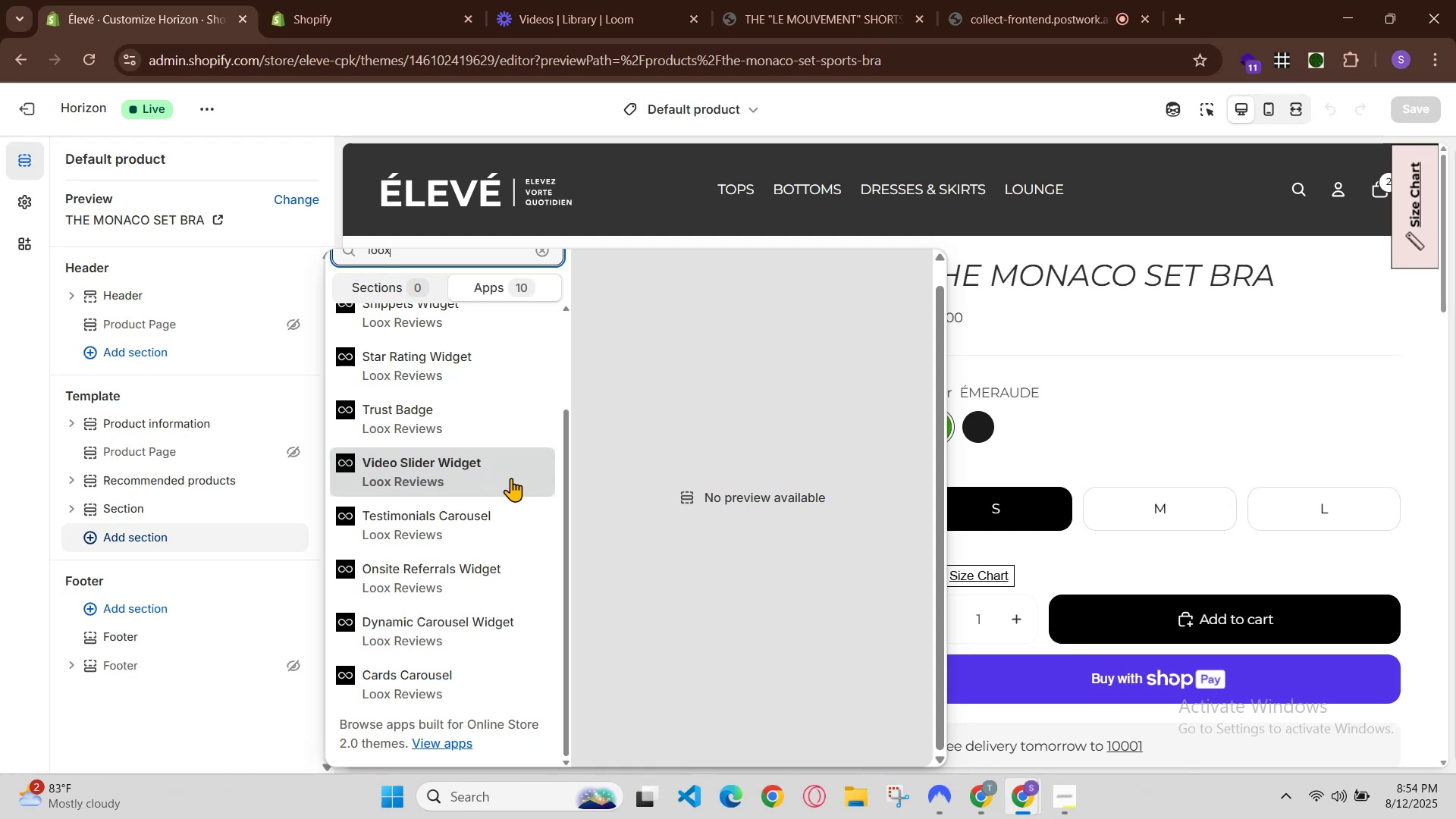 
scroll: coordinate [438, 459], scroll_direction: up, amount: 2.0
 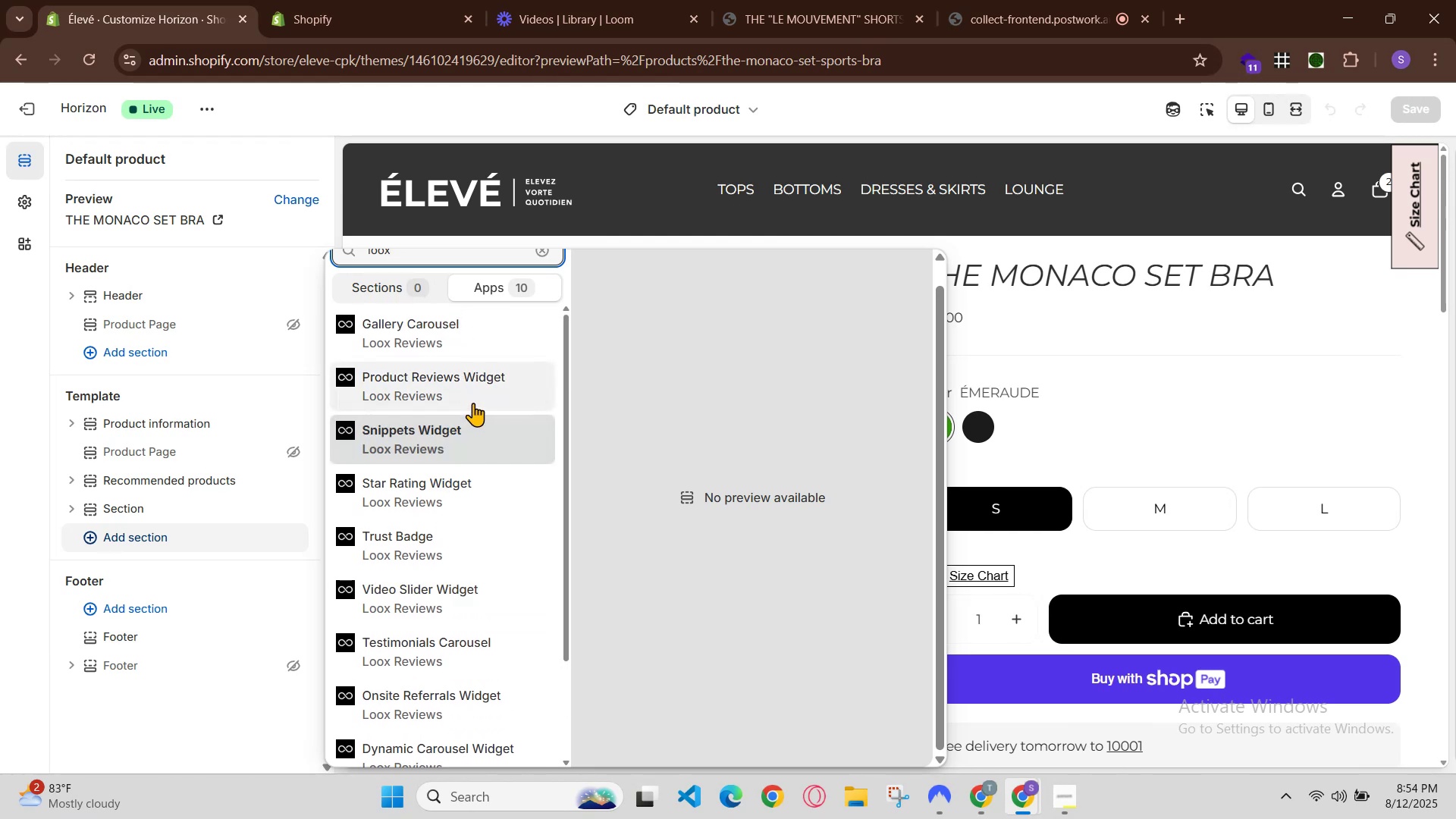 
left_click([475, 394])
 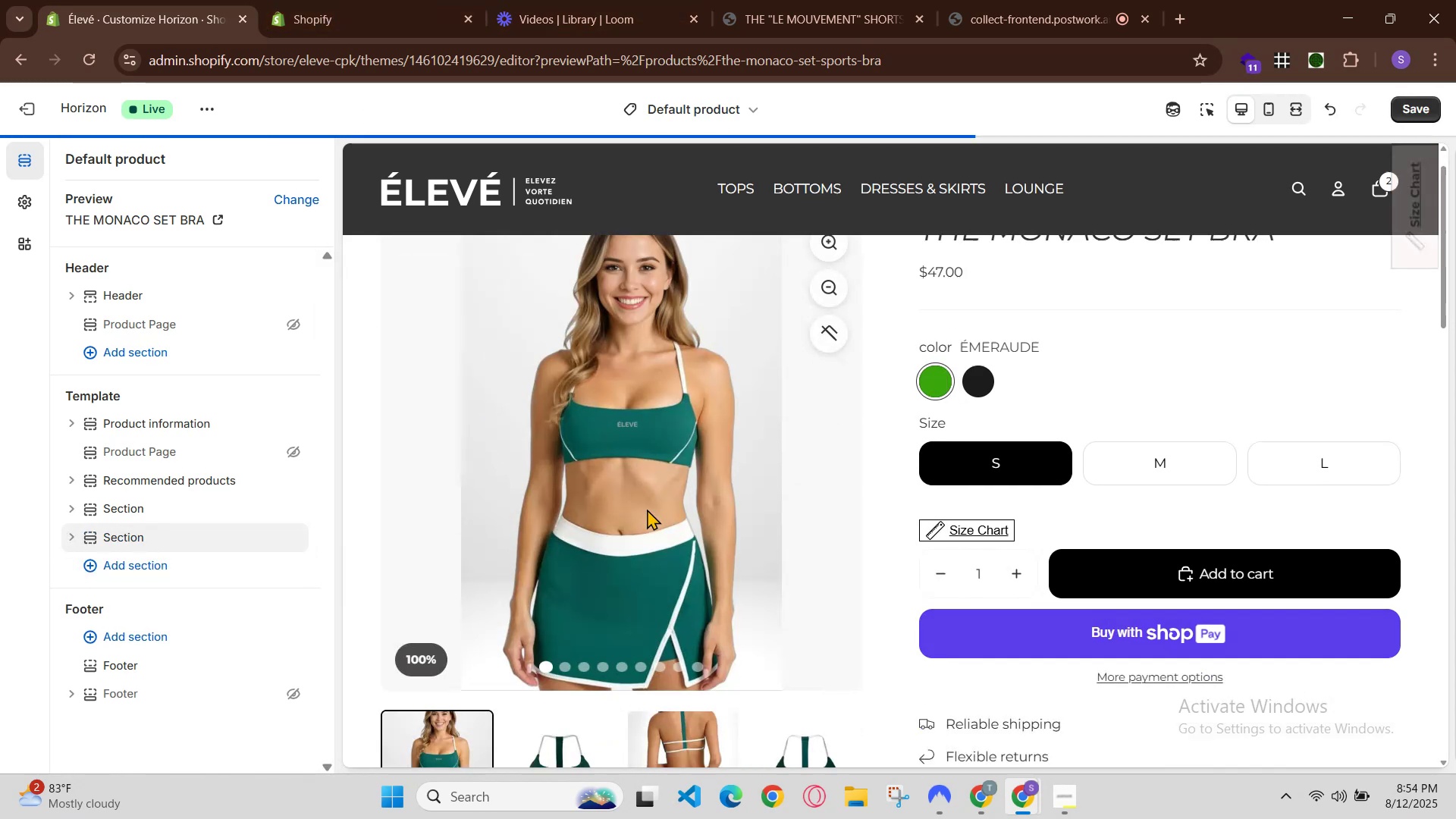 
scroll: coordinate [639, 557], scroll_direction: up, amount: 1.0
 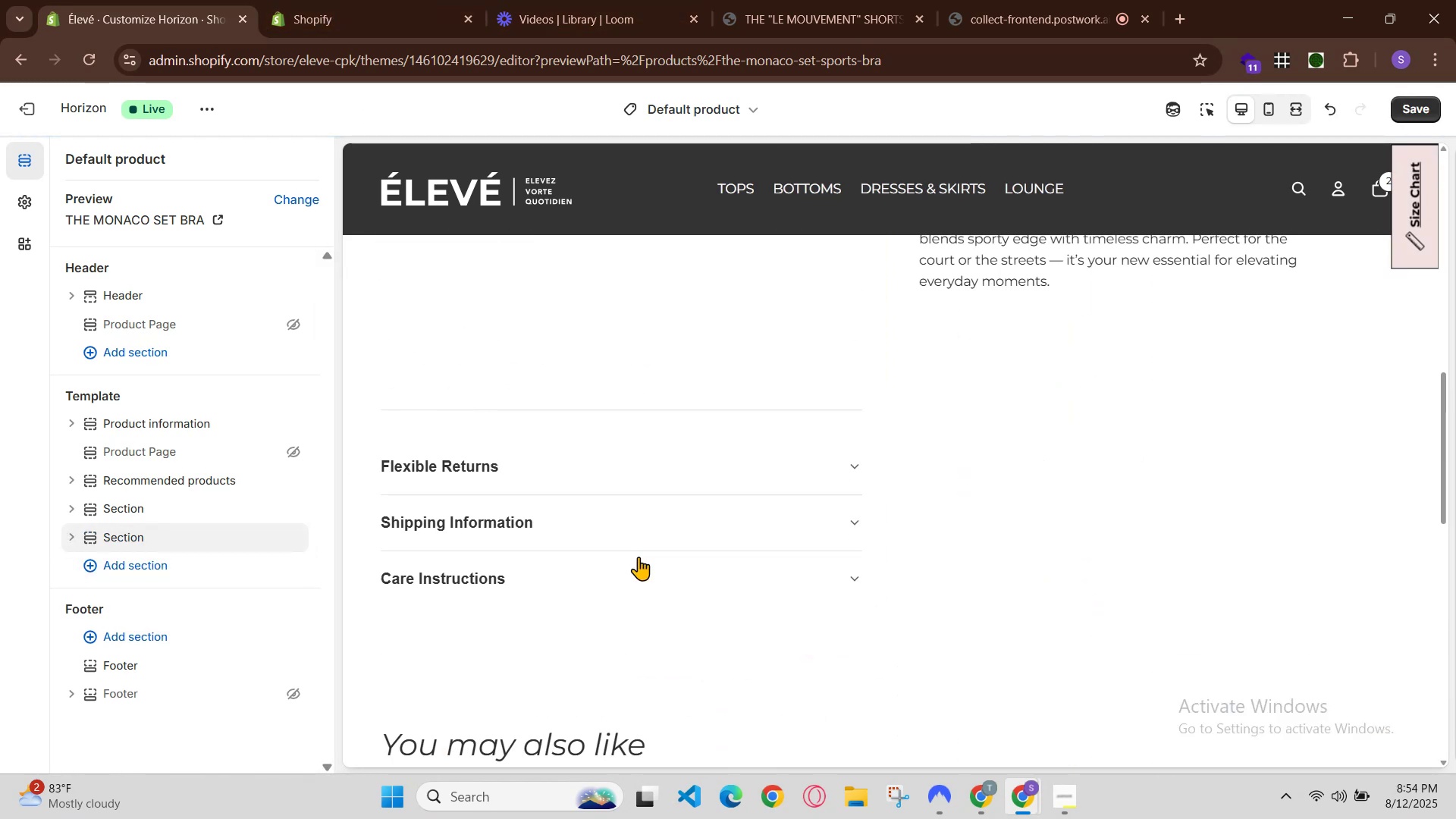 
scroll: coordinate [639, 557], scroll_direction: down, amount: 5.0
 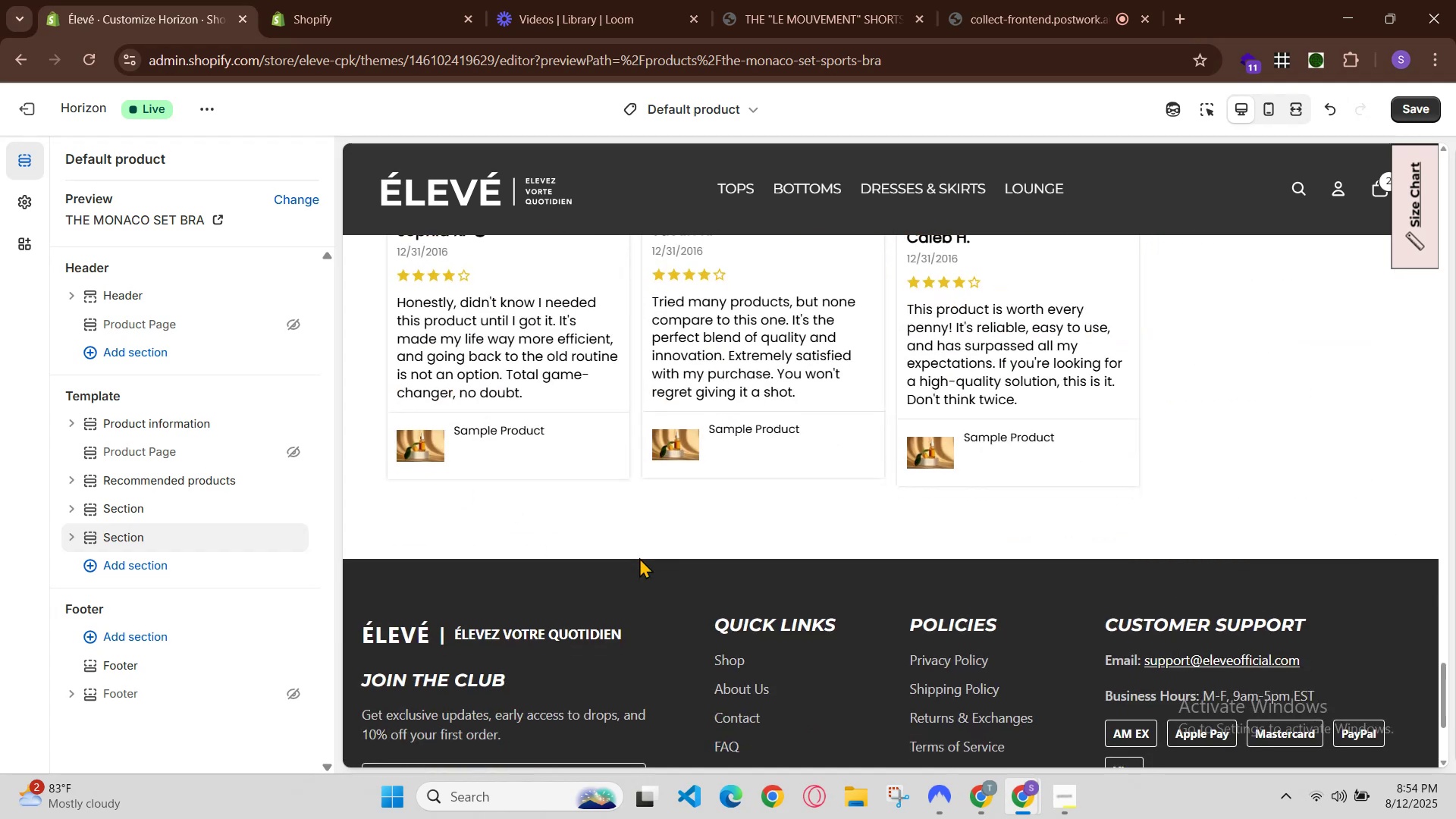 
scroll: coordinate [639, 557], scroll_direction: up, amount: 2.0
 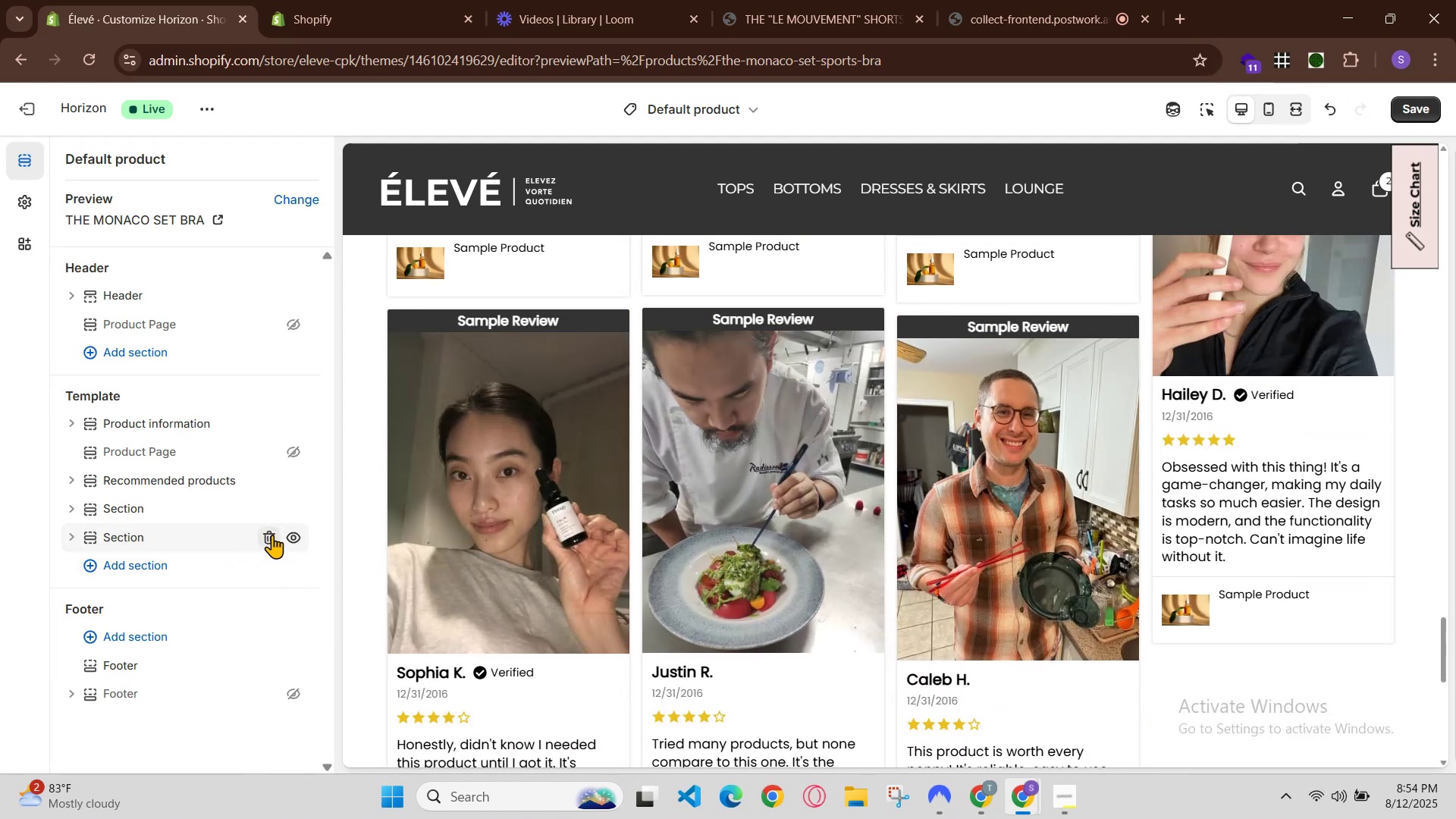 
wait(8.04)
 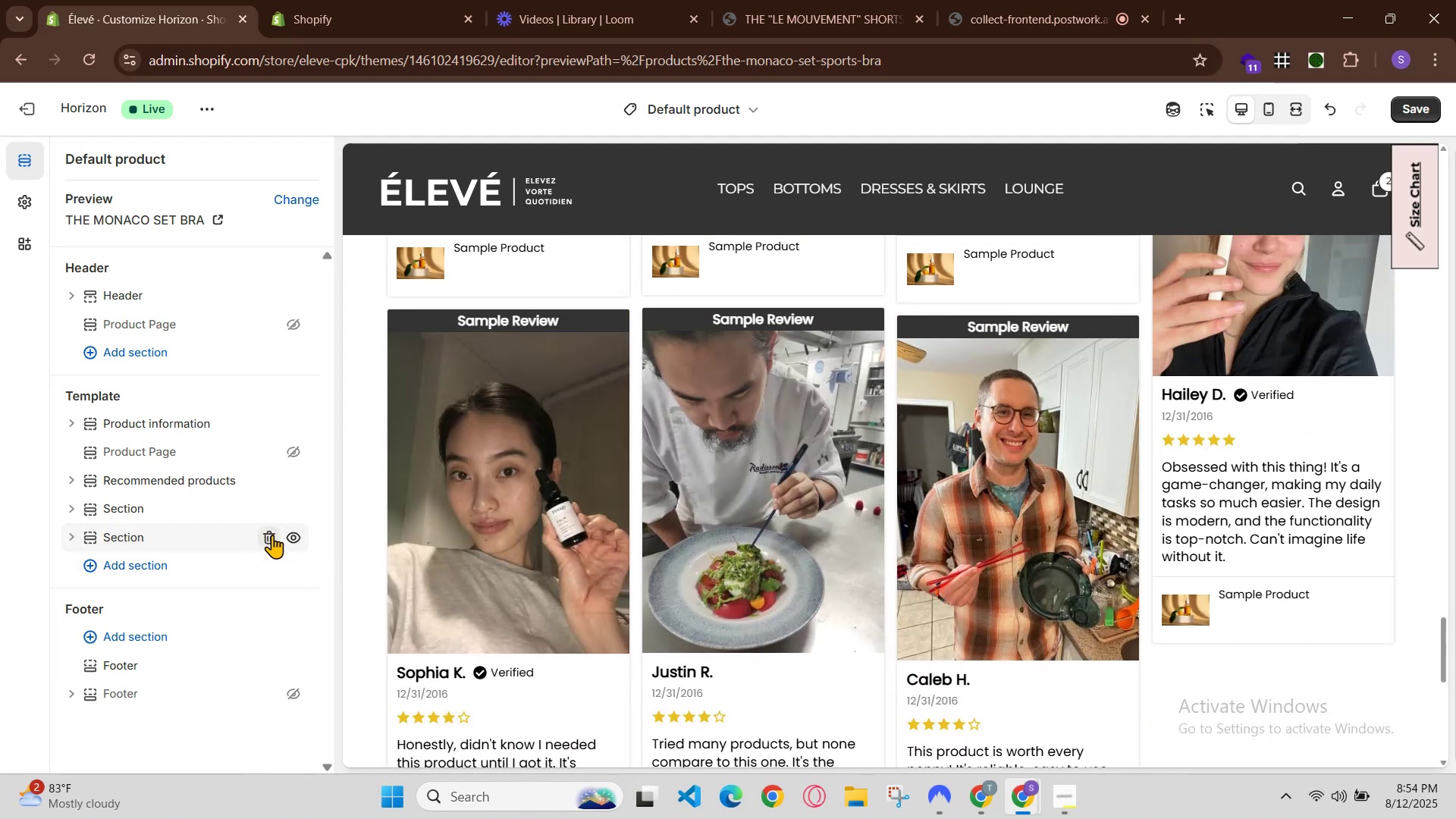 
scroll: coordinate [745, 441], scroll_direction: down, amount: 1.0
 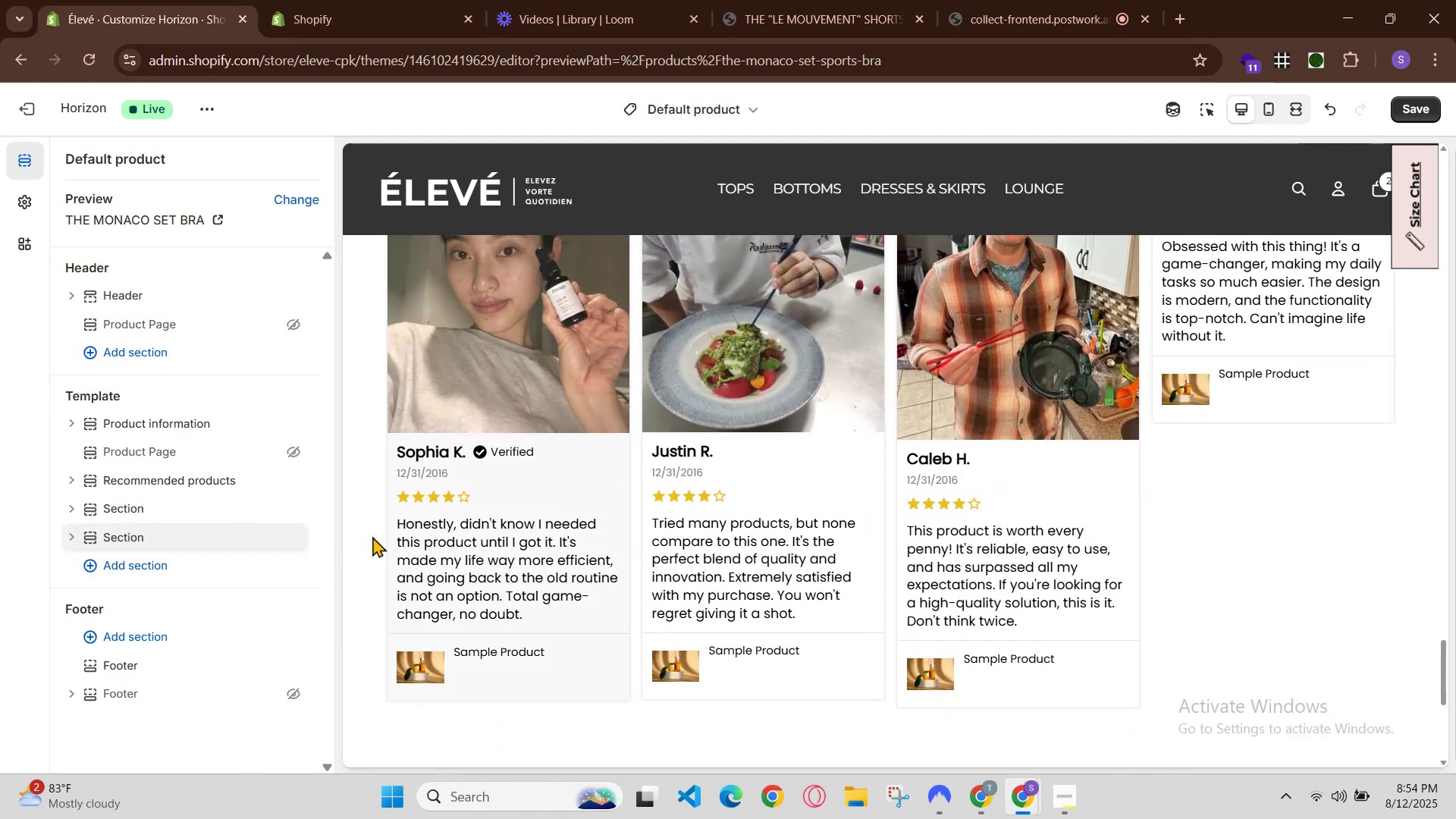 
scroll: coordinate [306, 542], scroll_direction: up, amount: 2.0
 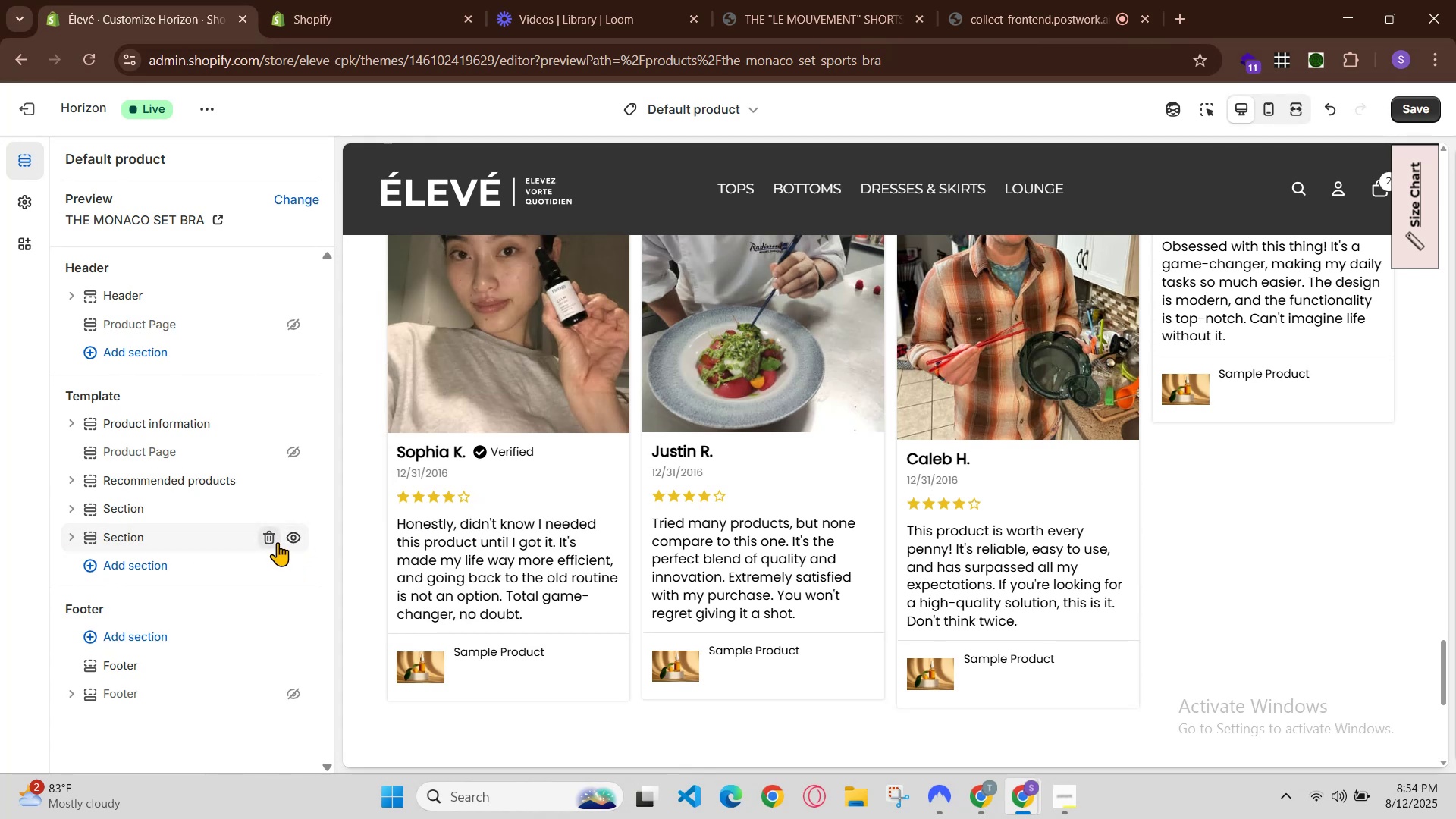 
left_click([268, 536])
 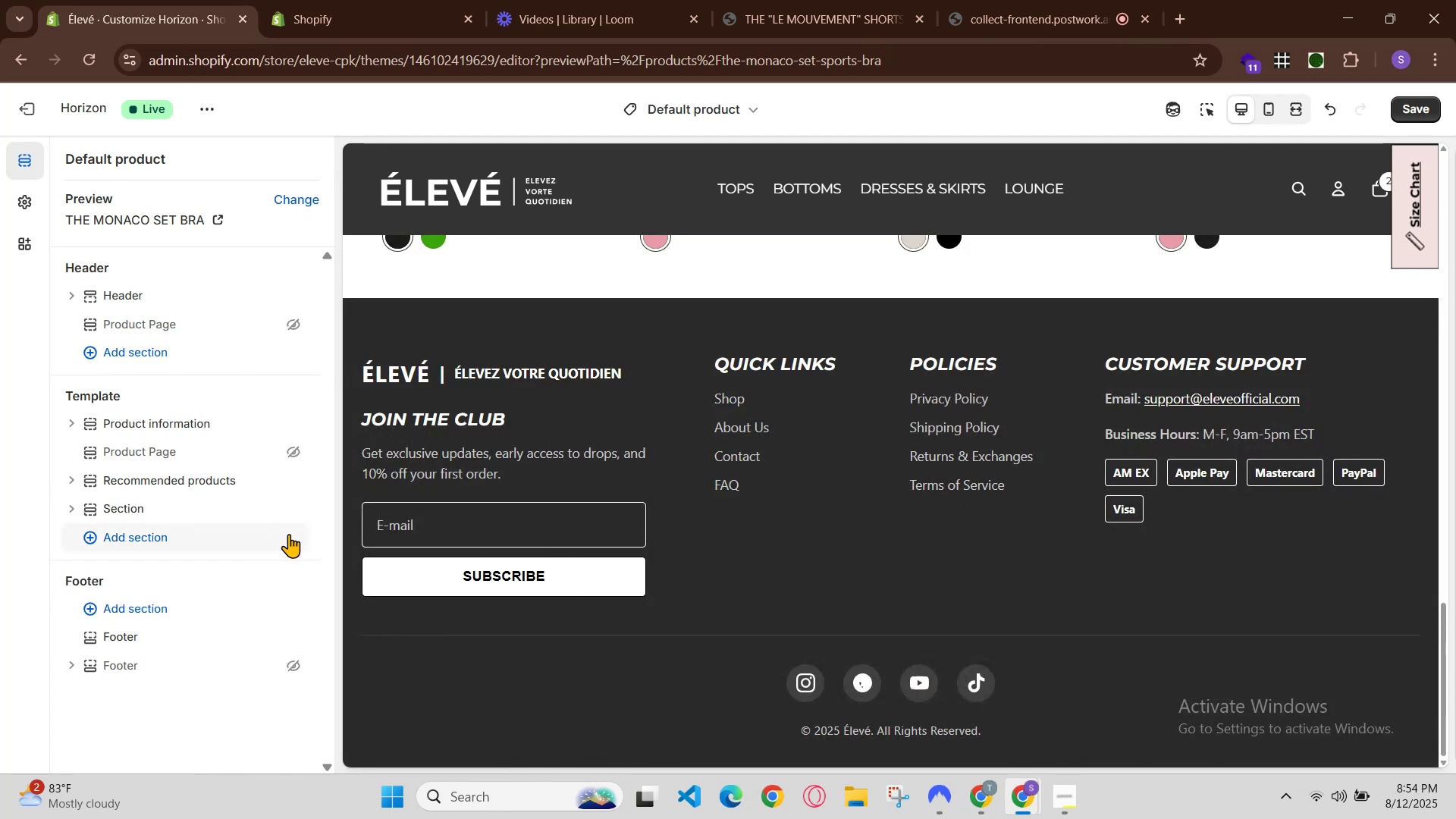 
scroll: coordinate [487, 450], scroll_direction: up, amount: 2.0
 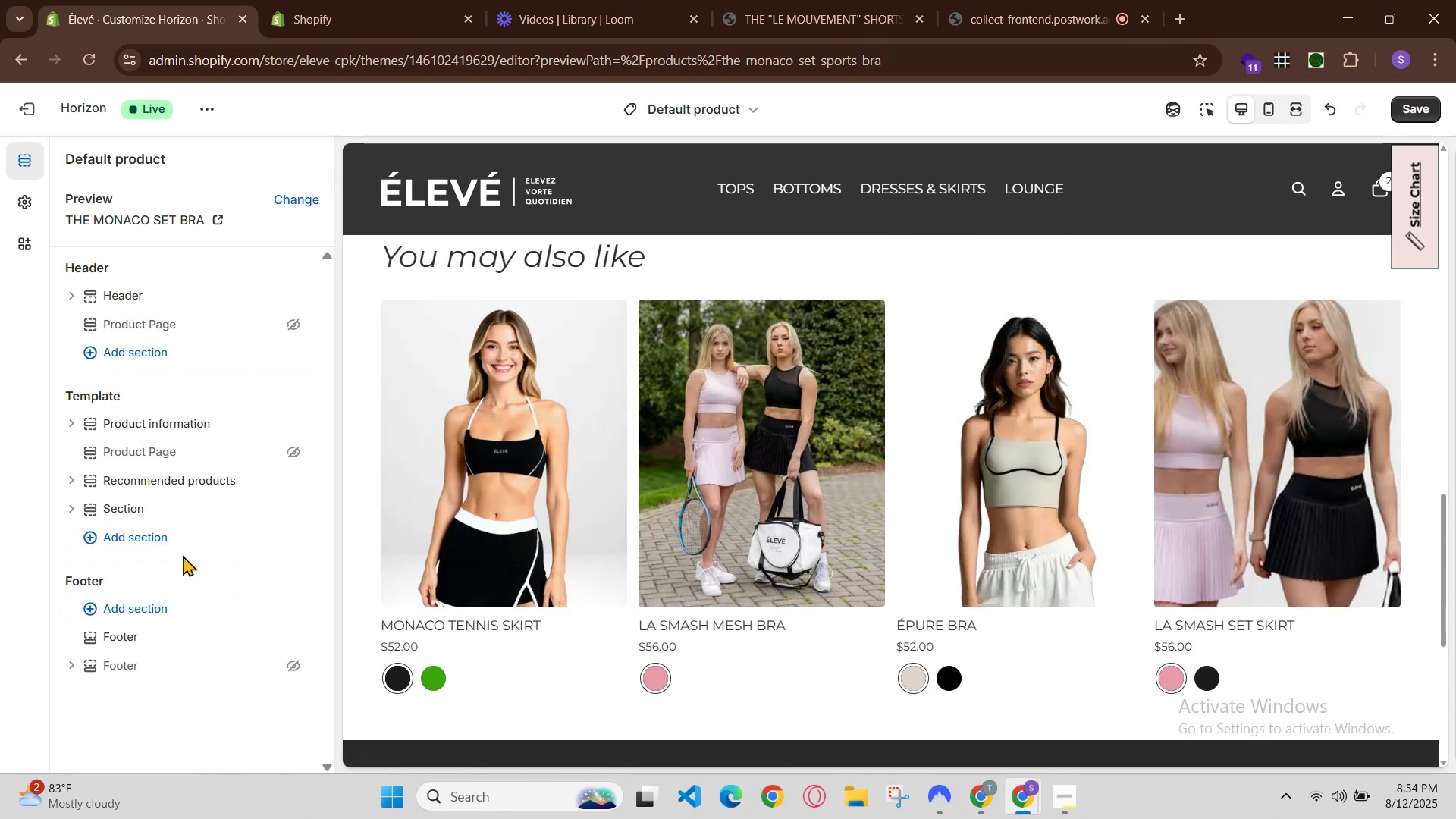 
left_click([136, 543])
 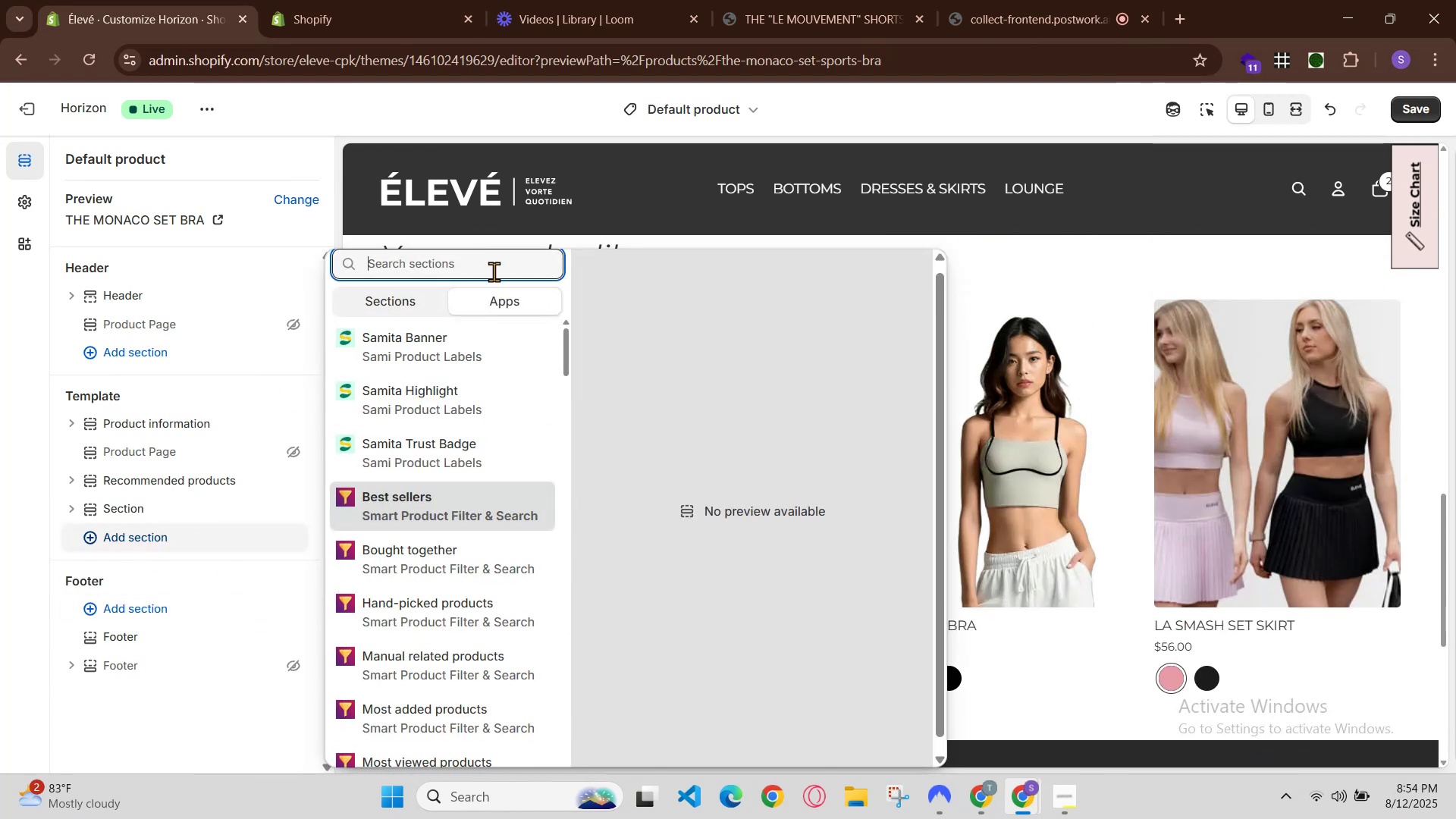 
left_click([485, 268])
 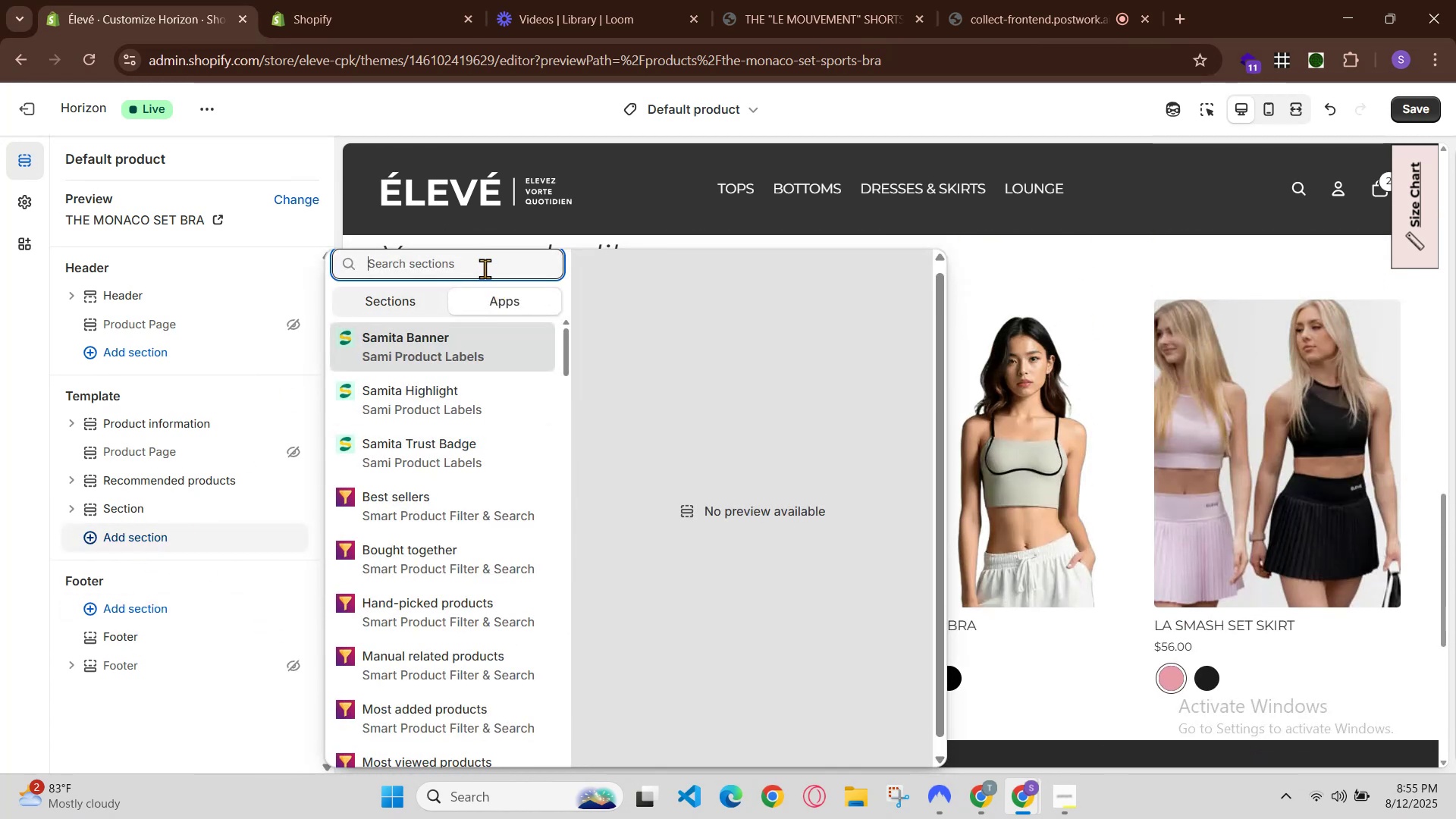 
type(loa)
key(Backspace)
 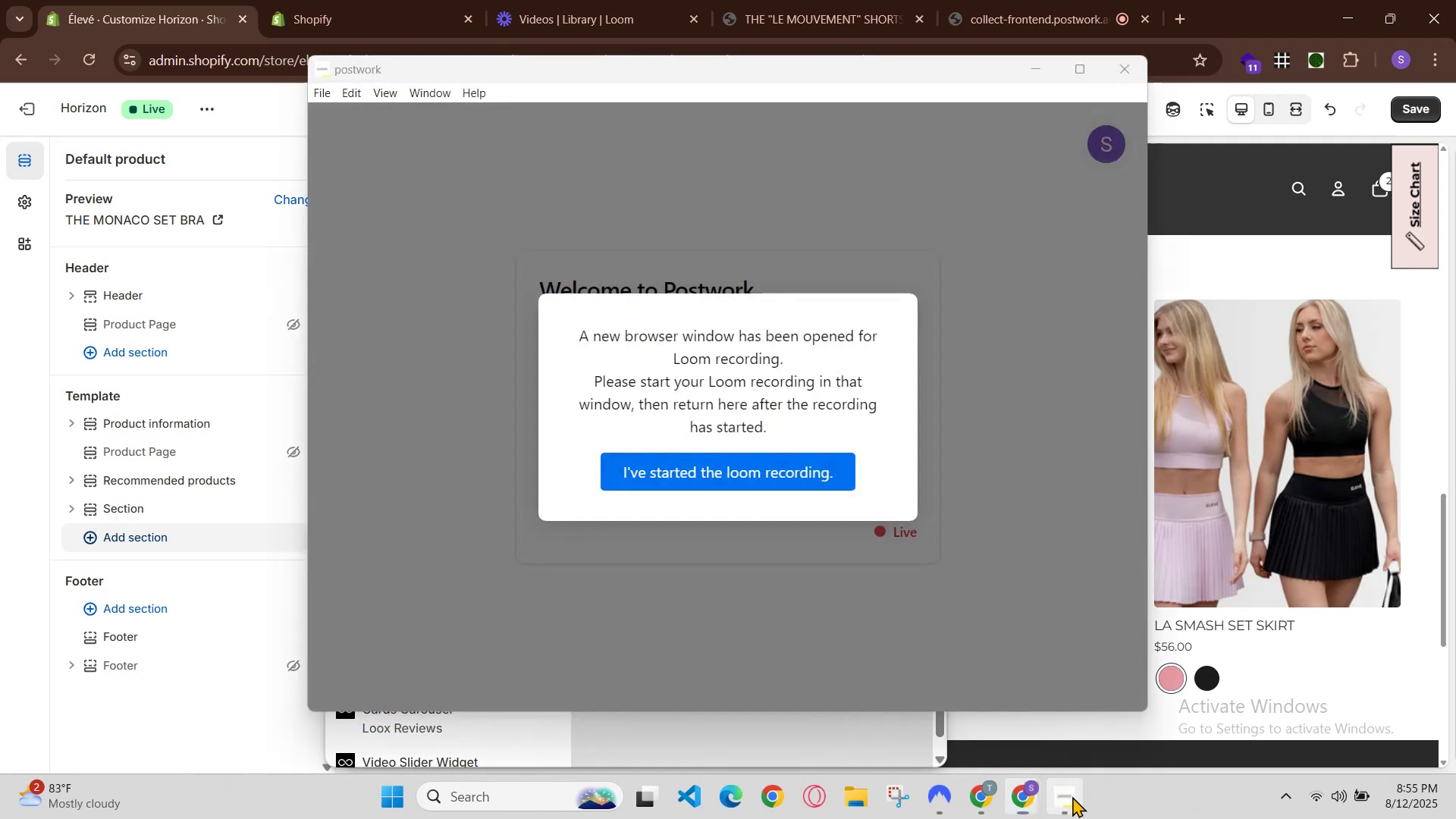 
left_click([816, 451])
 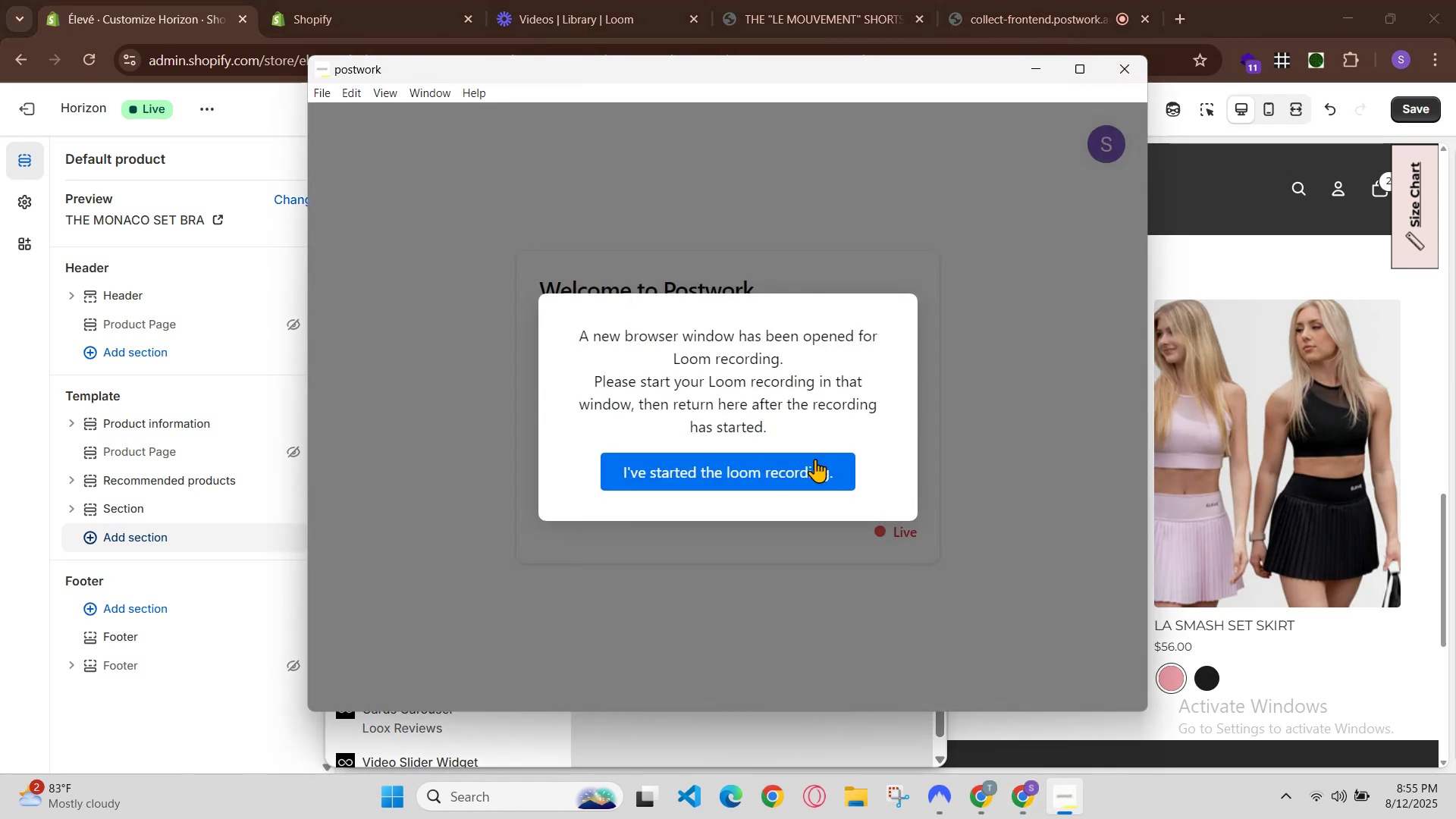 
left_click([815, 461])
 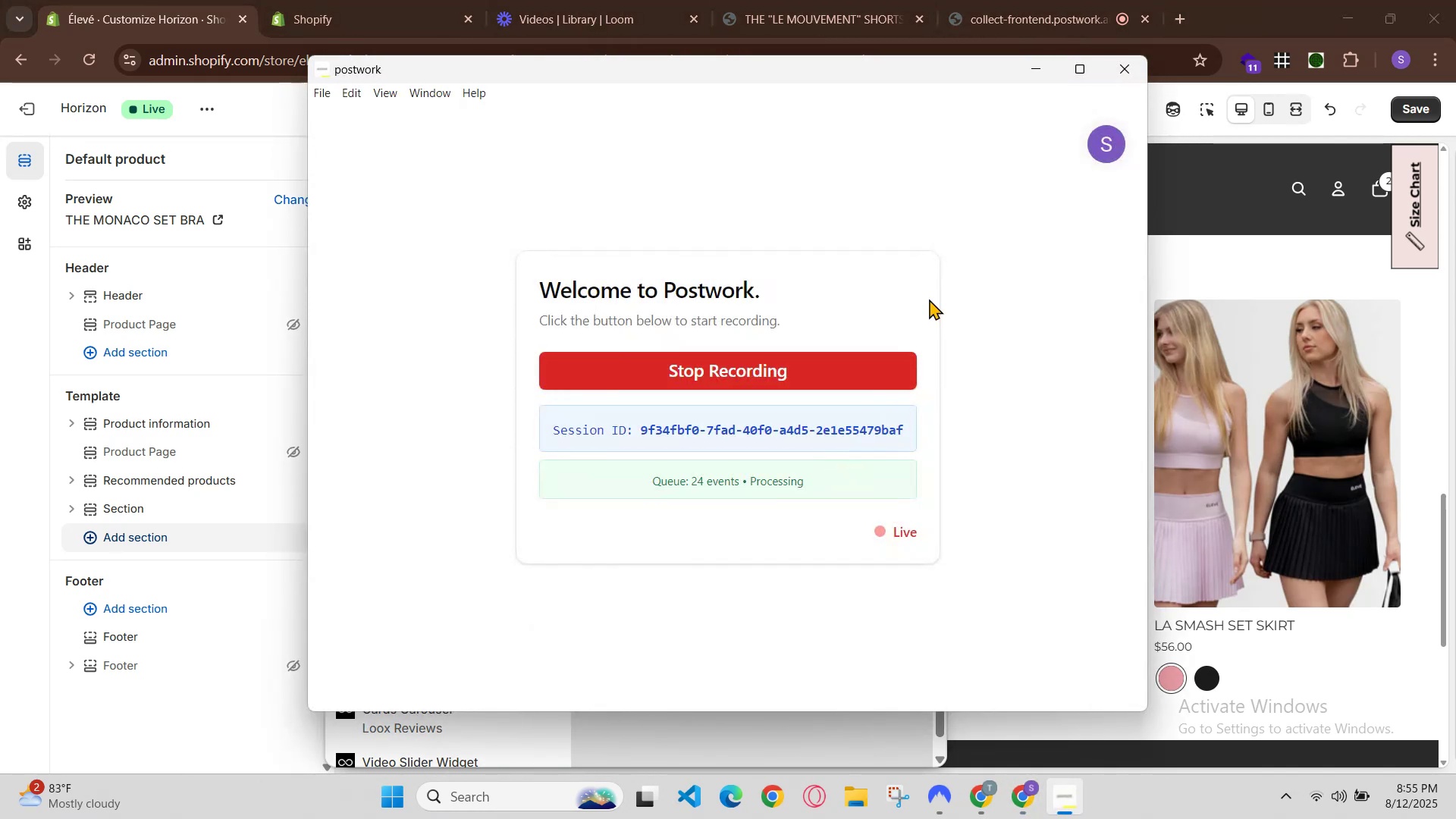 
mouse_move([1027, 80])
 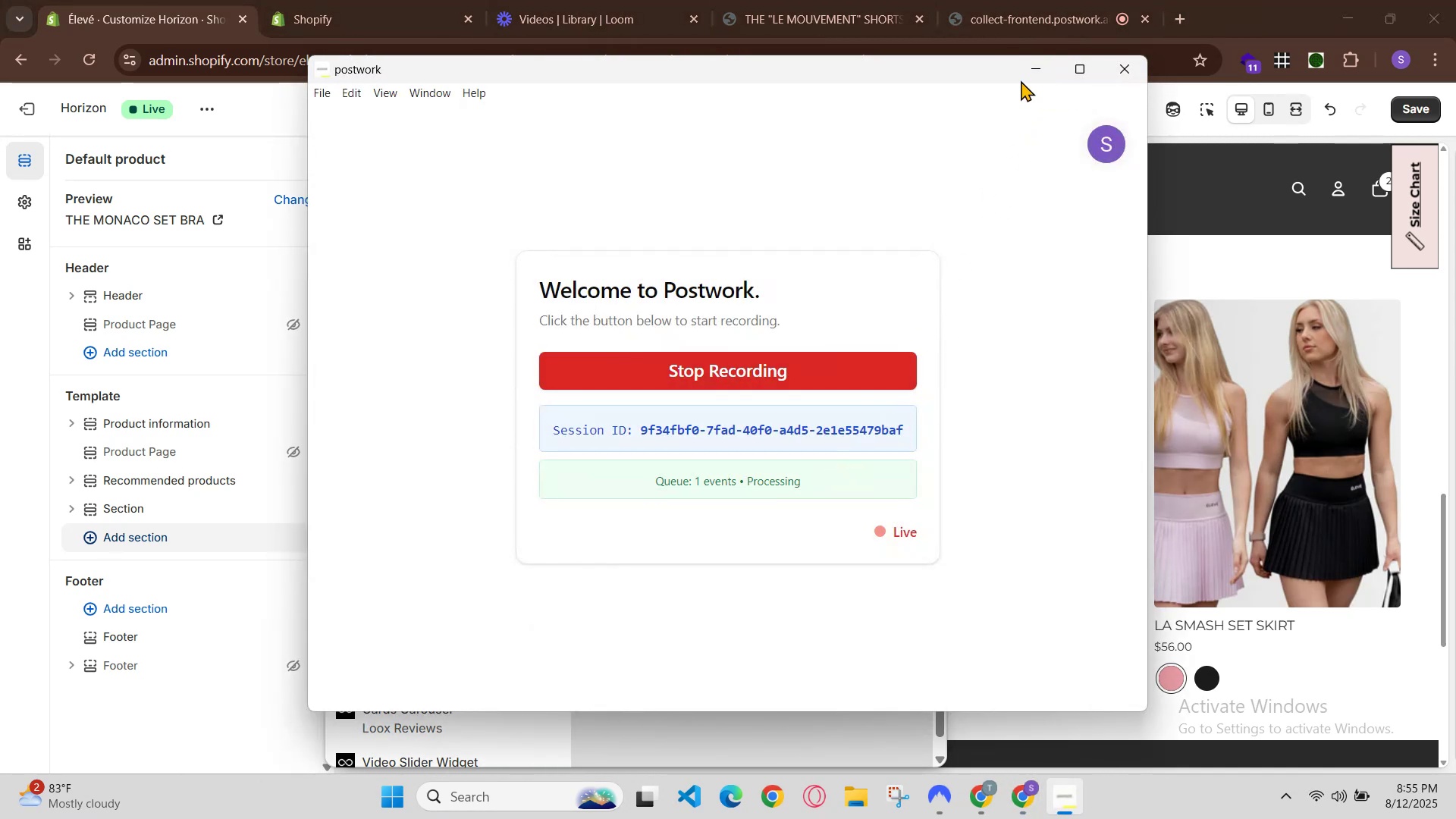 
left_click([1028, 75])
 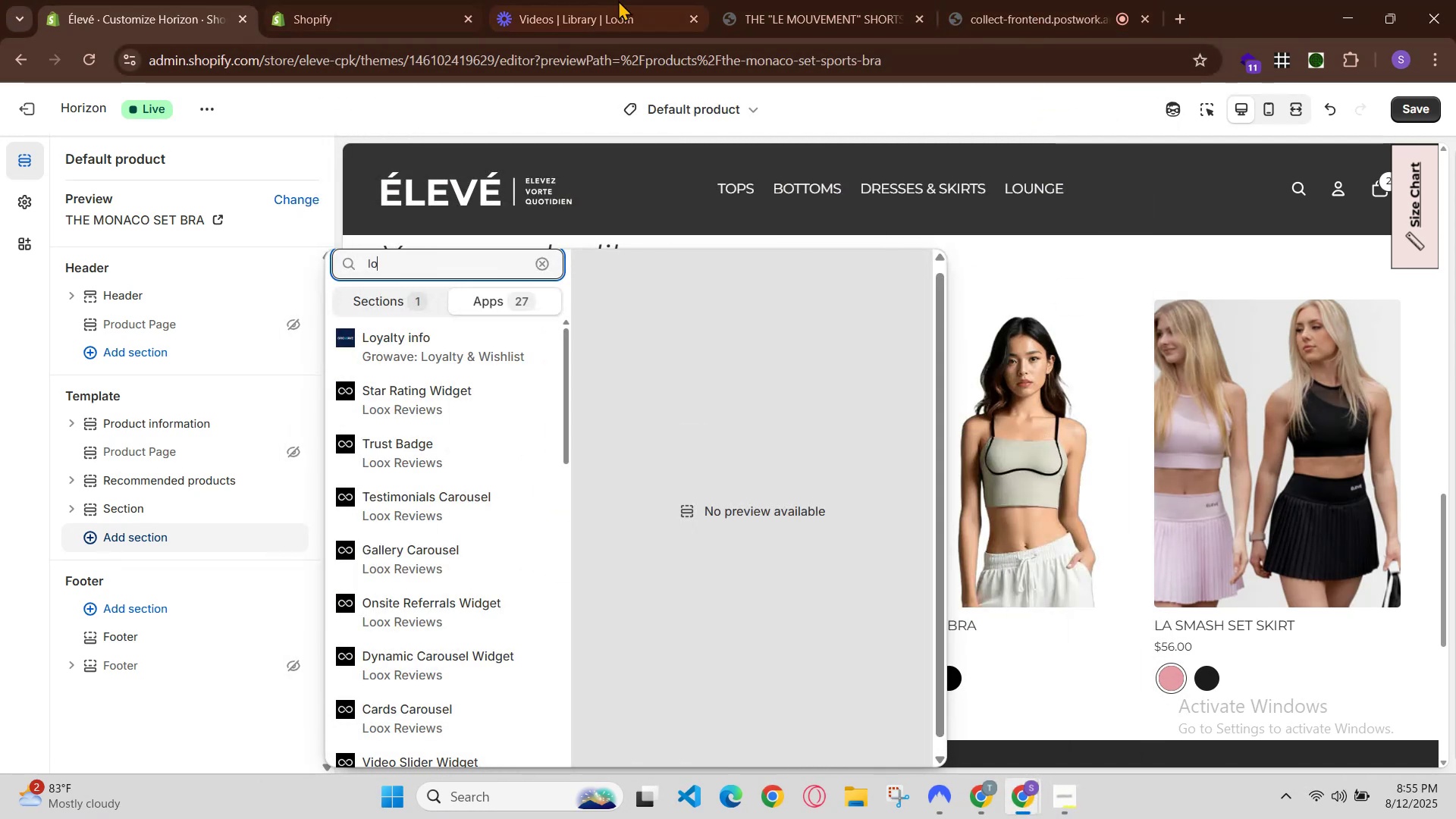 
left_click([975, 0])
 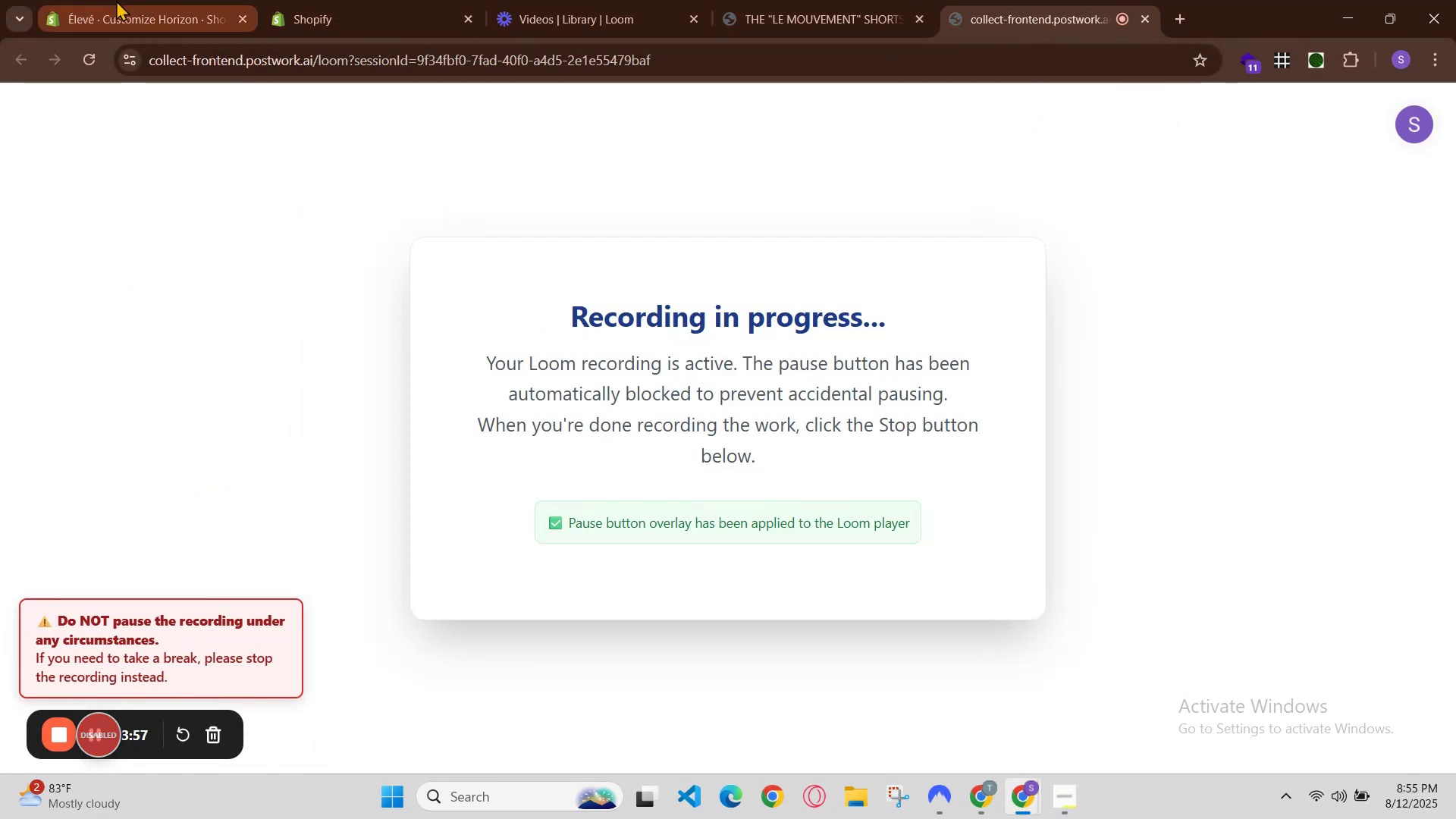 
left_click([143, 0])
 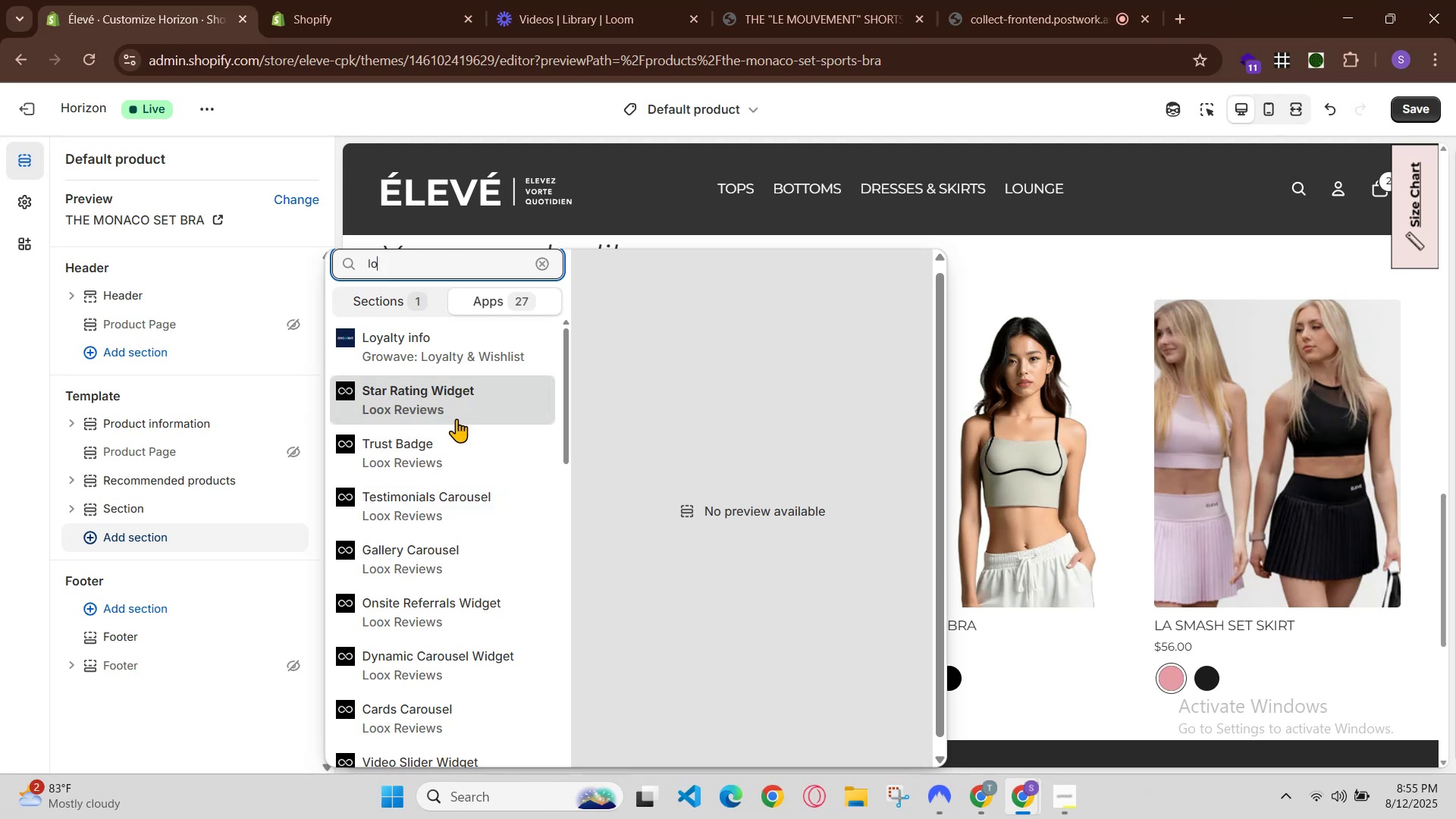 
scroll: coordinate [480, 478], scroll_direction: none, amount: 0.0
 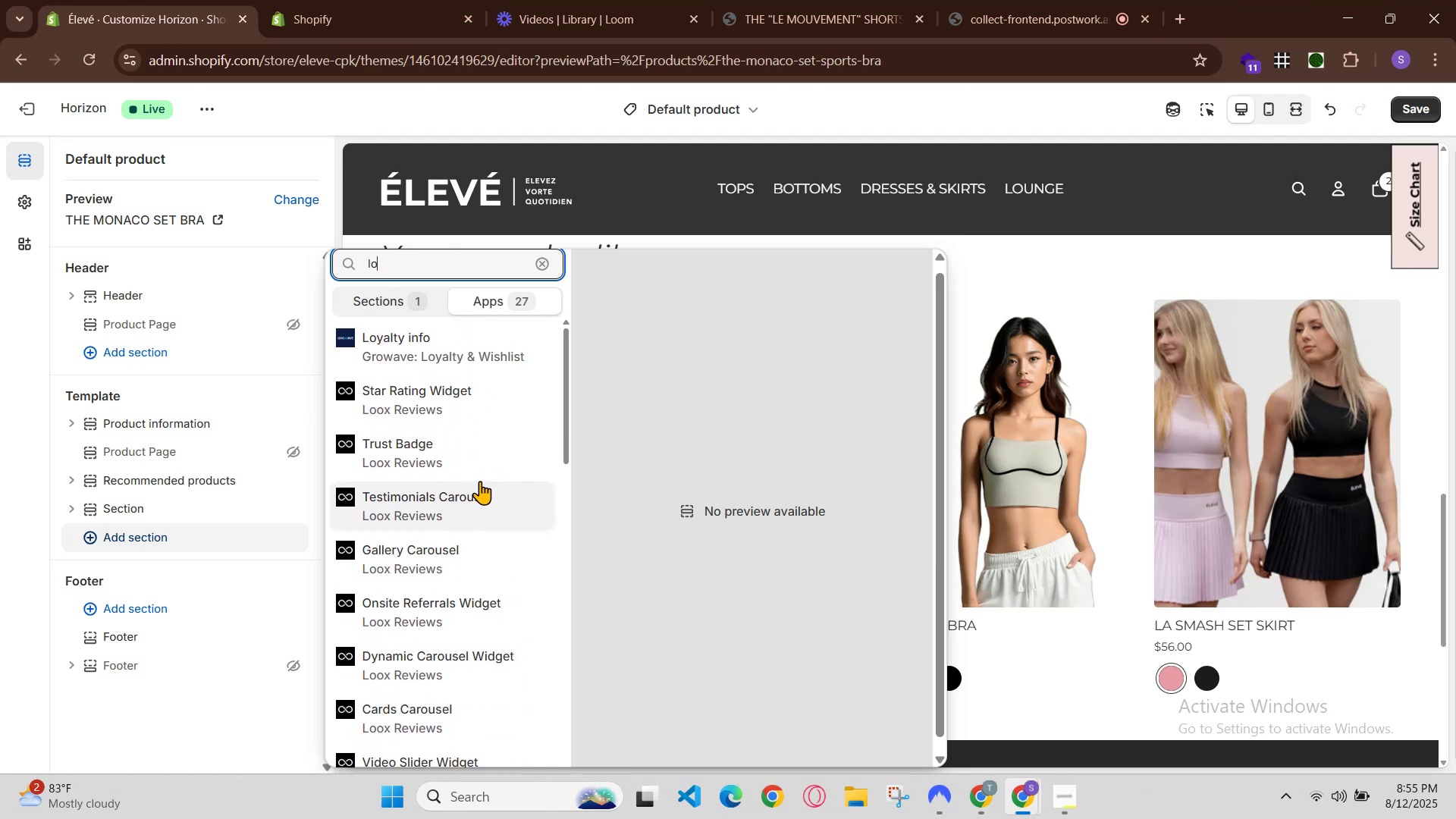 
scroll: coordinate [480, 488], scroll_direction: up, amount: 1.0
 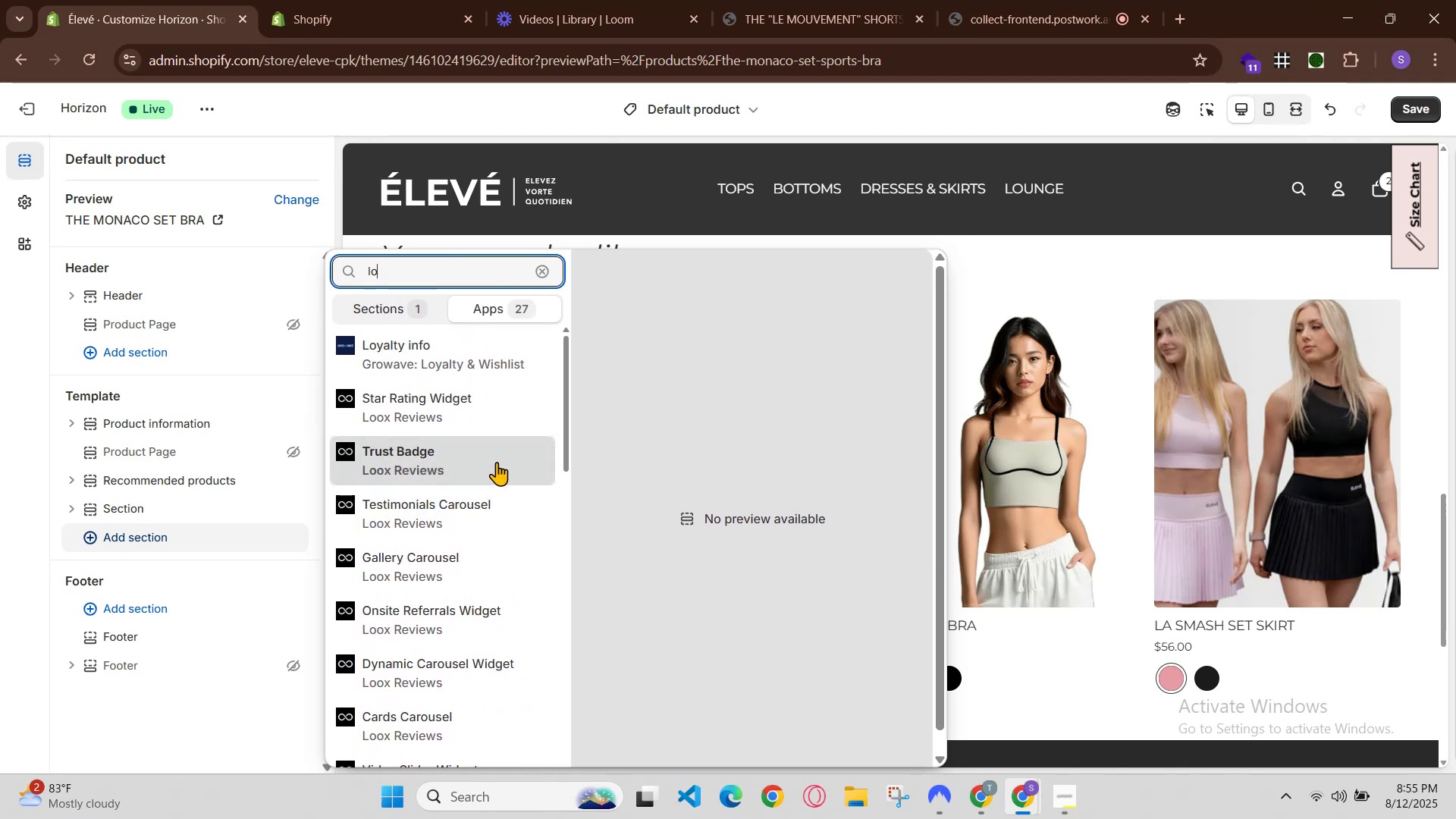 
scroll: coordinate [497, 460], scroll_direction: down, amount: 1.0
 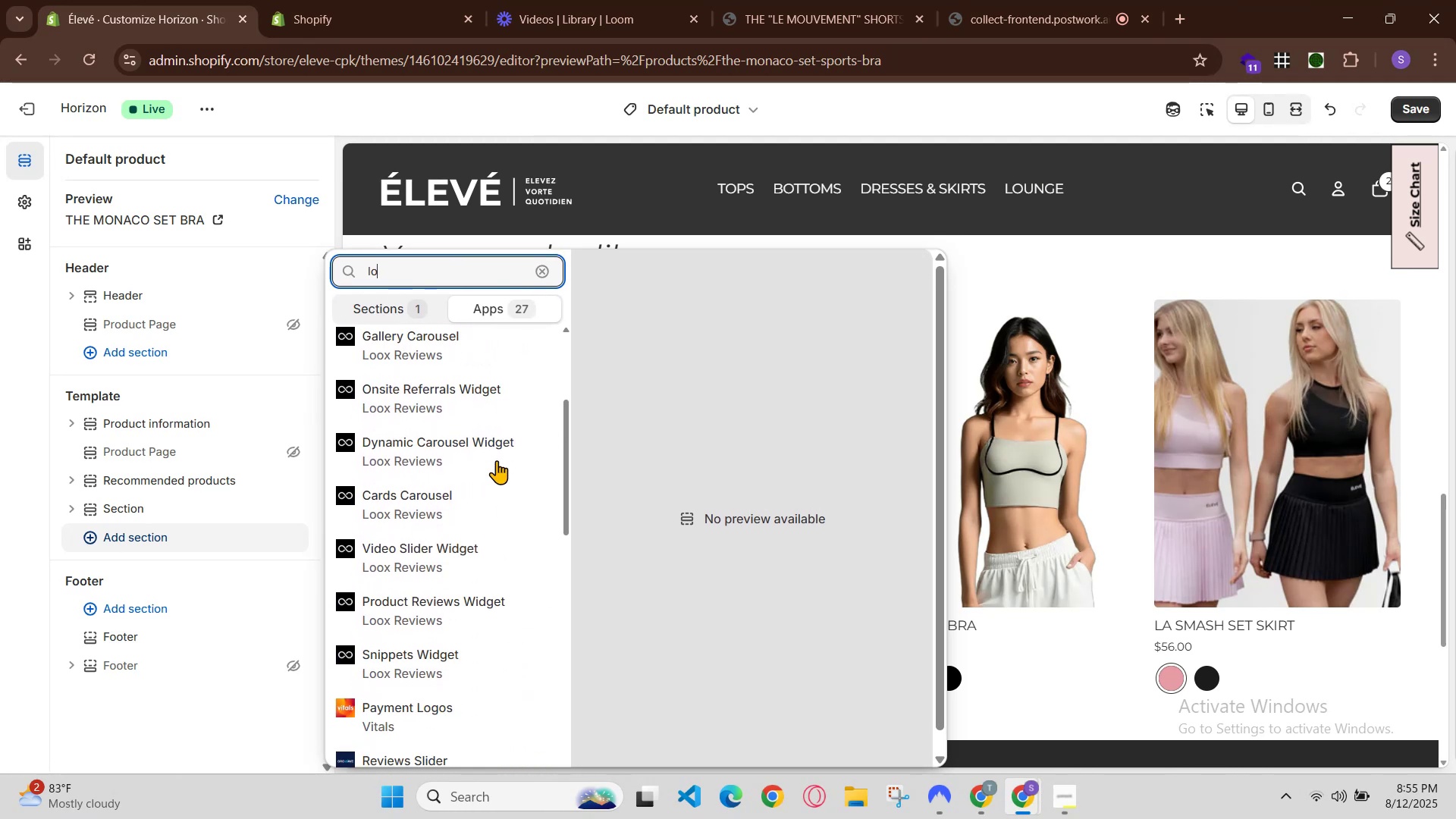 
scroll: coordinate [497, 460], scroll_direction: up, amount: 1.0
 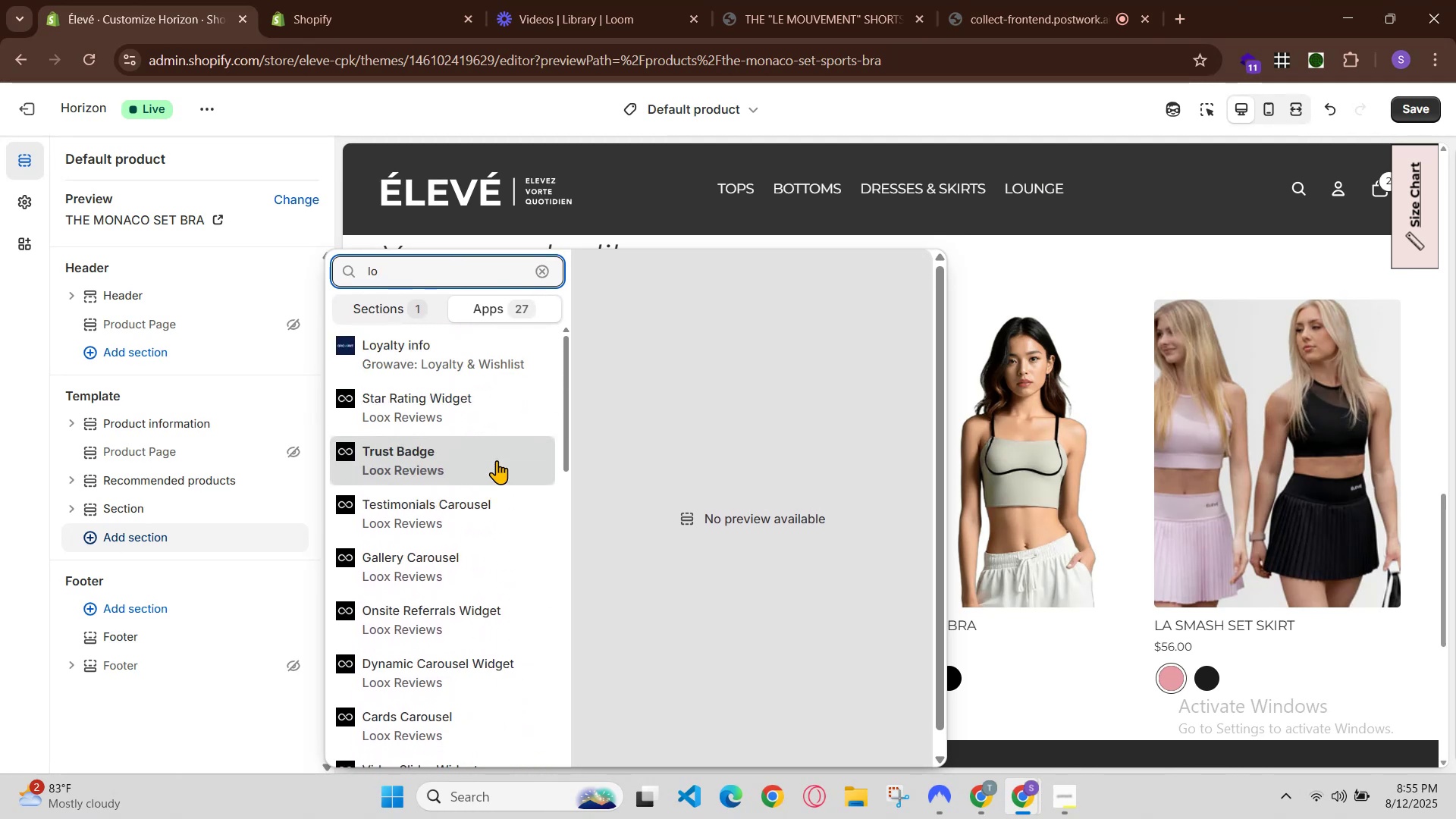 
scroll: coordinate [493, 467], scroll_direction: down, amount: 1.0
 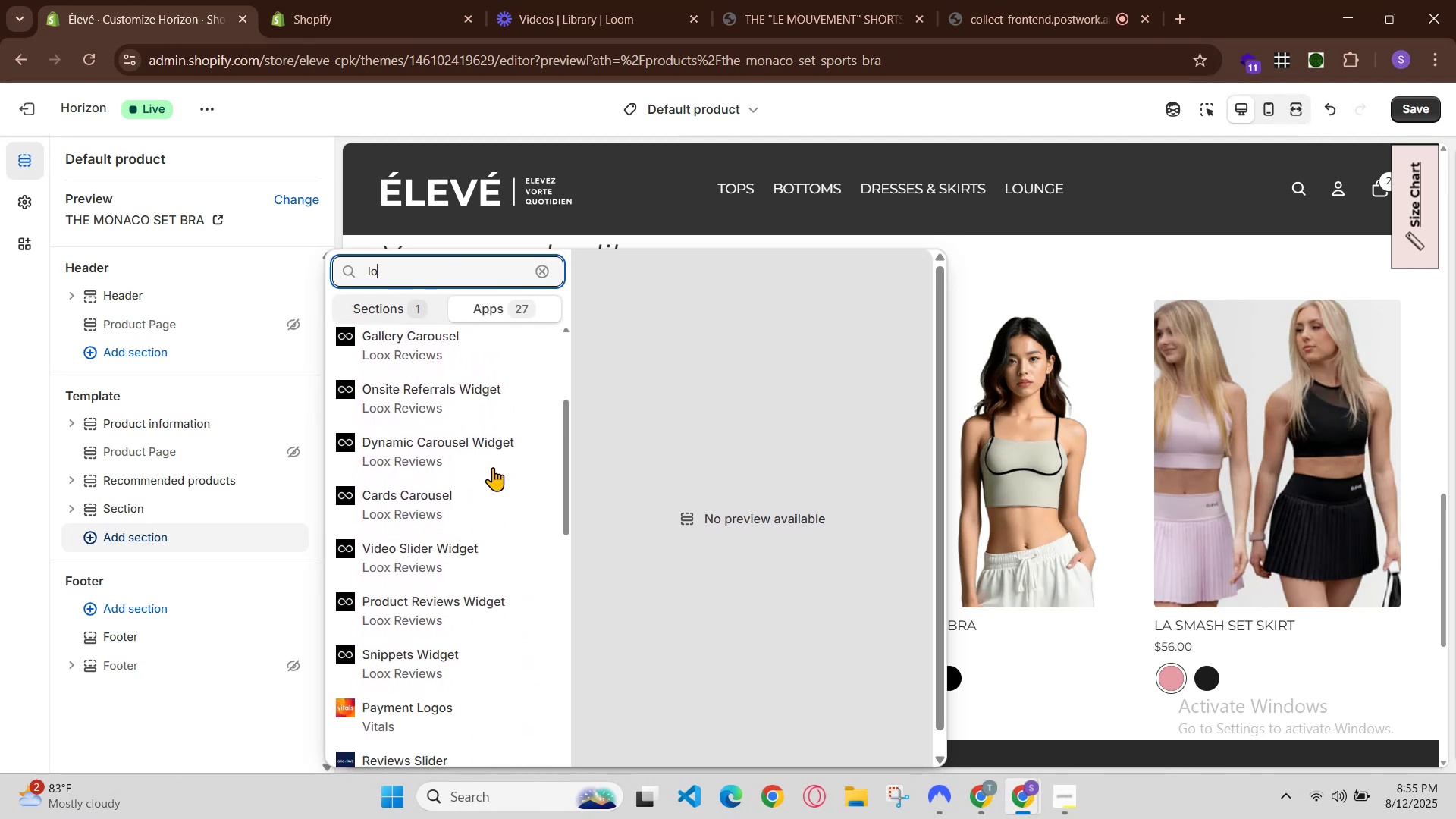 
scroll: coordinate [493, 467], scroll_direction: up, amount: 1.0
 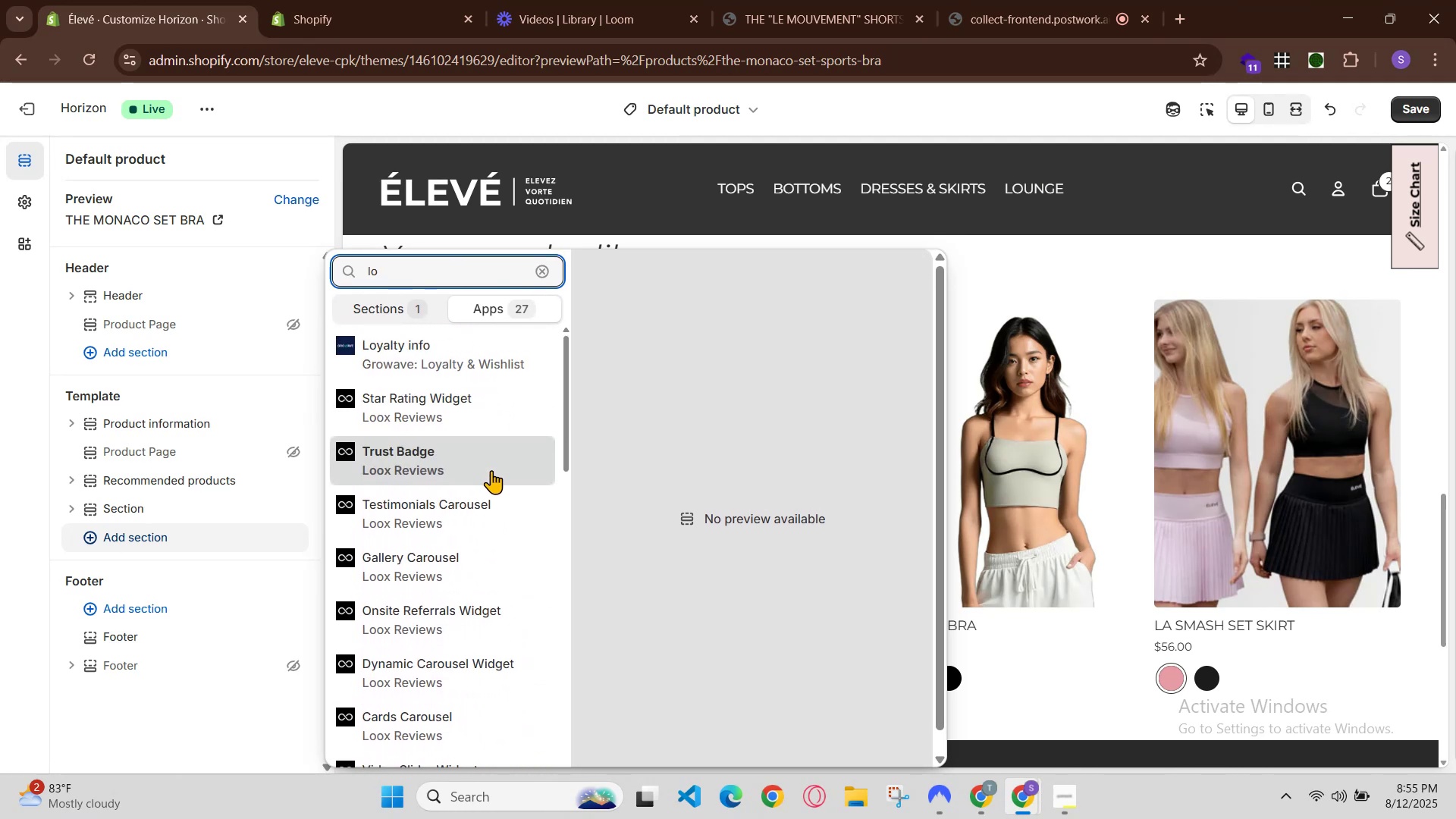 
scroll: coordinate [491, 470], scroll_direction: down, amount: 2.0
 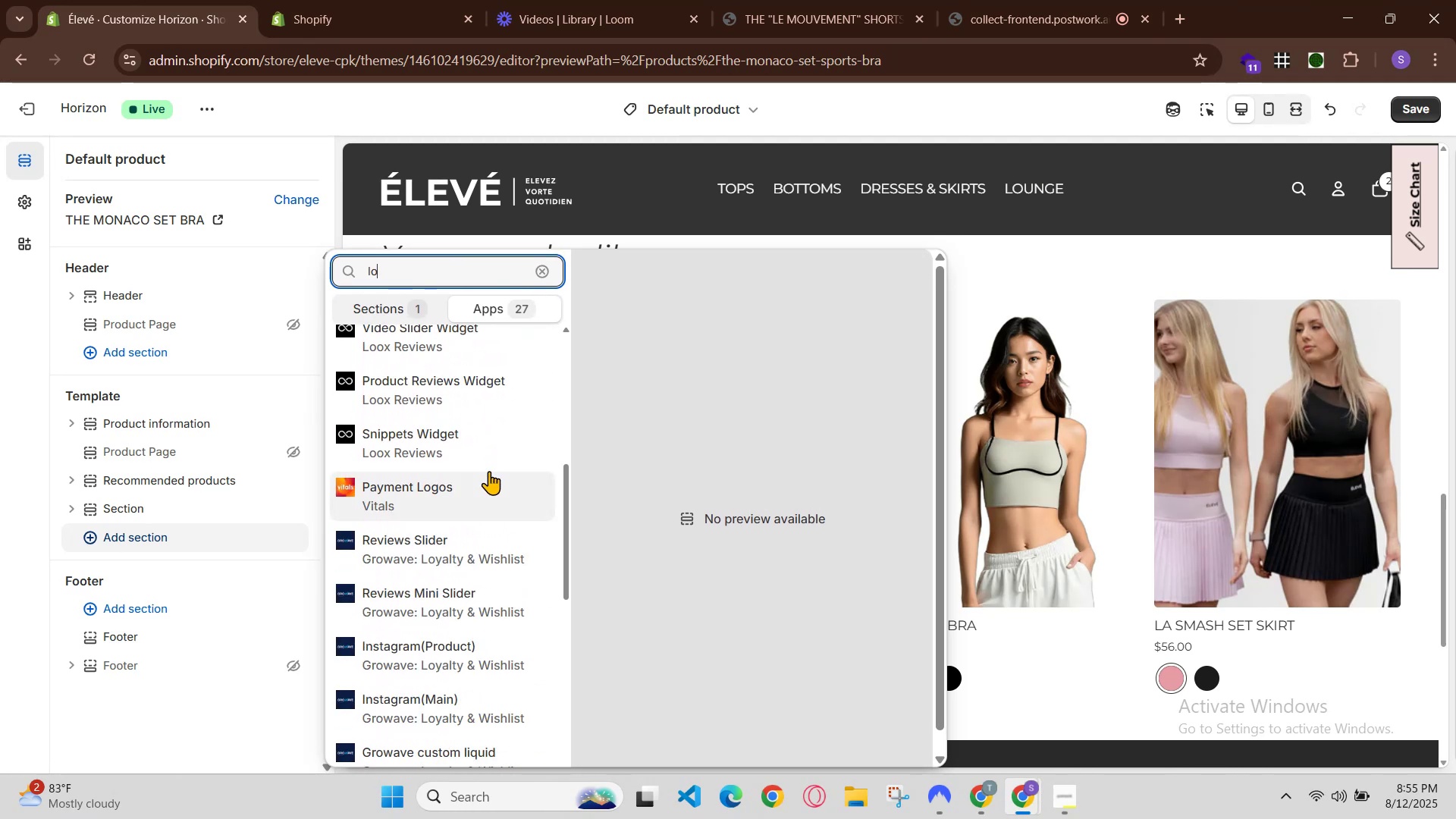 
scroll: coordinate [488, 473], scroll_direction: up, amount: 2.0
 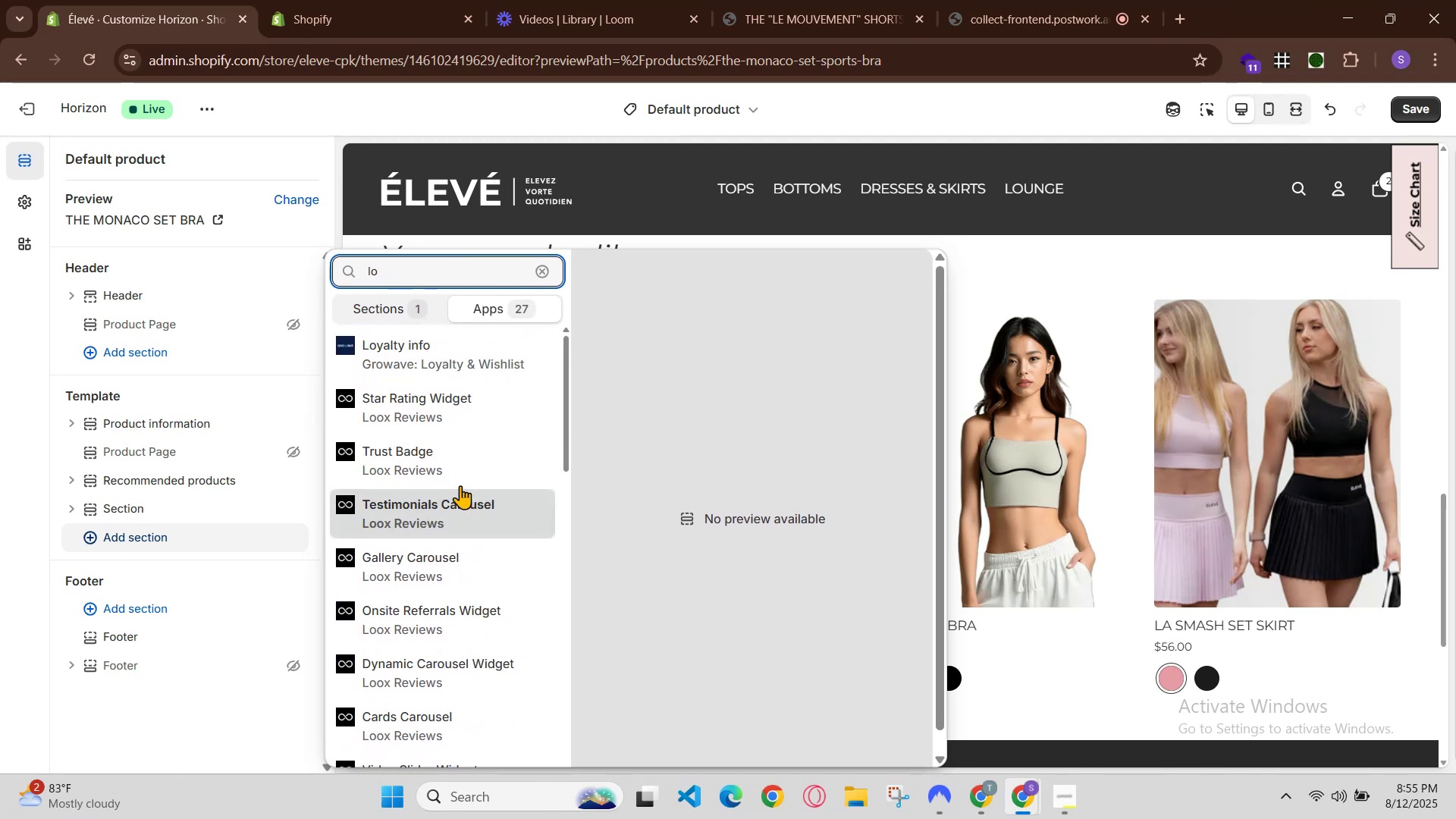 
scroll: coordinate [456, 447], scroll_direction: down, amount: 1.0
 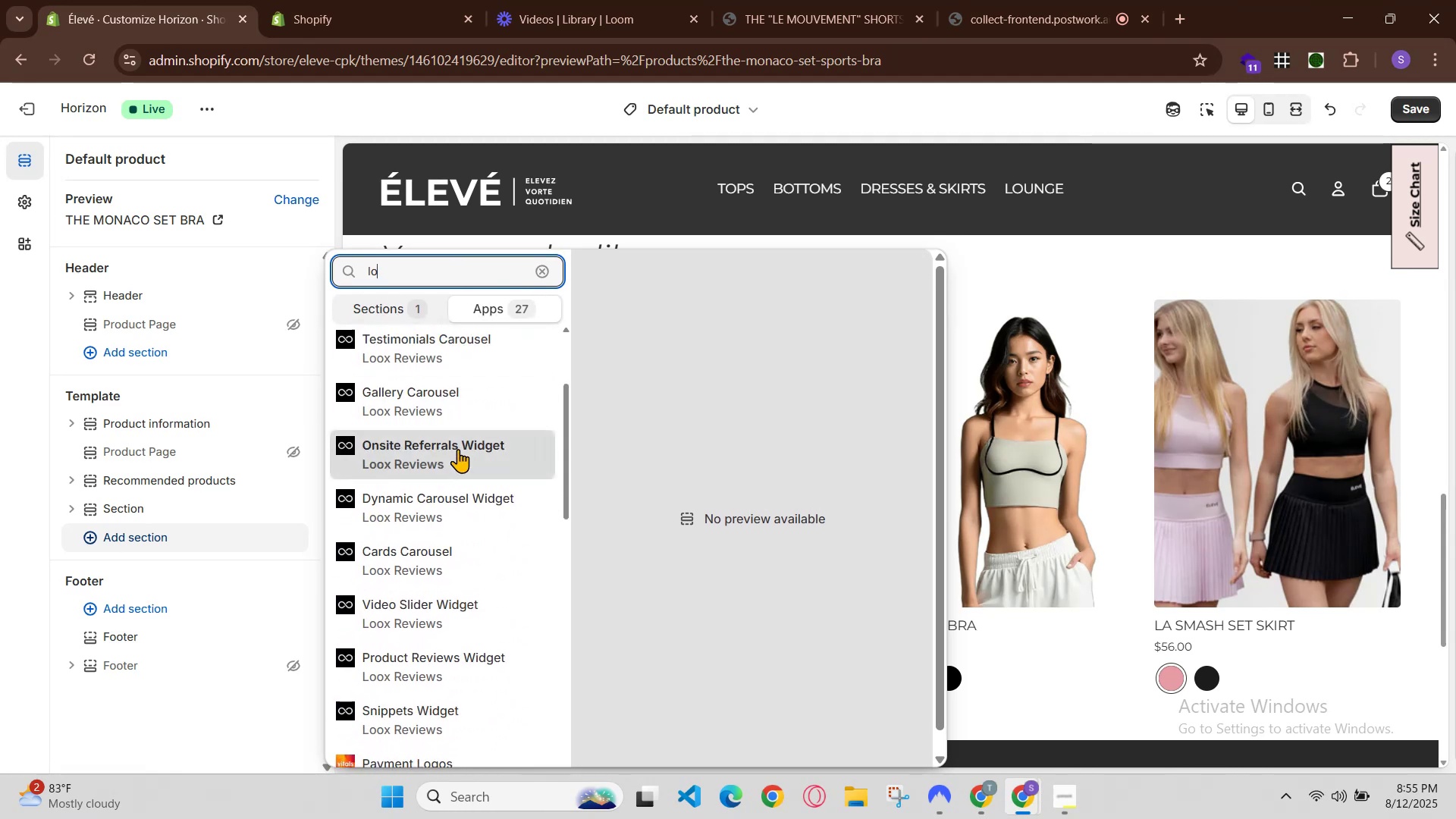 
scroll: coordinate [458, 449], scroll_direction: up, amount: 2.0
 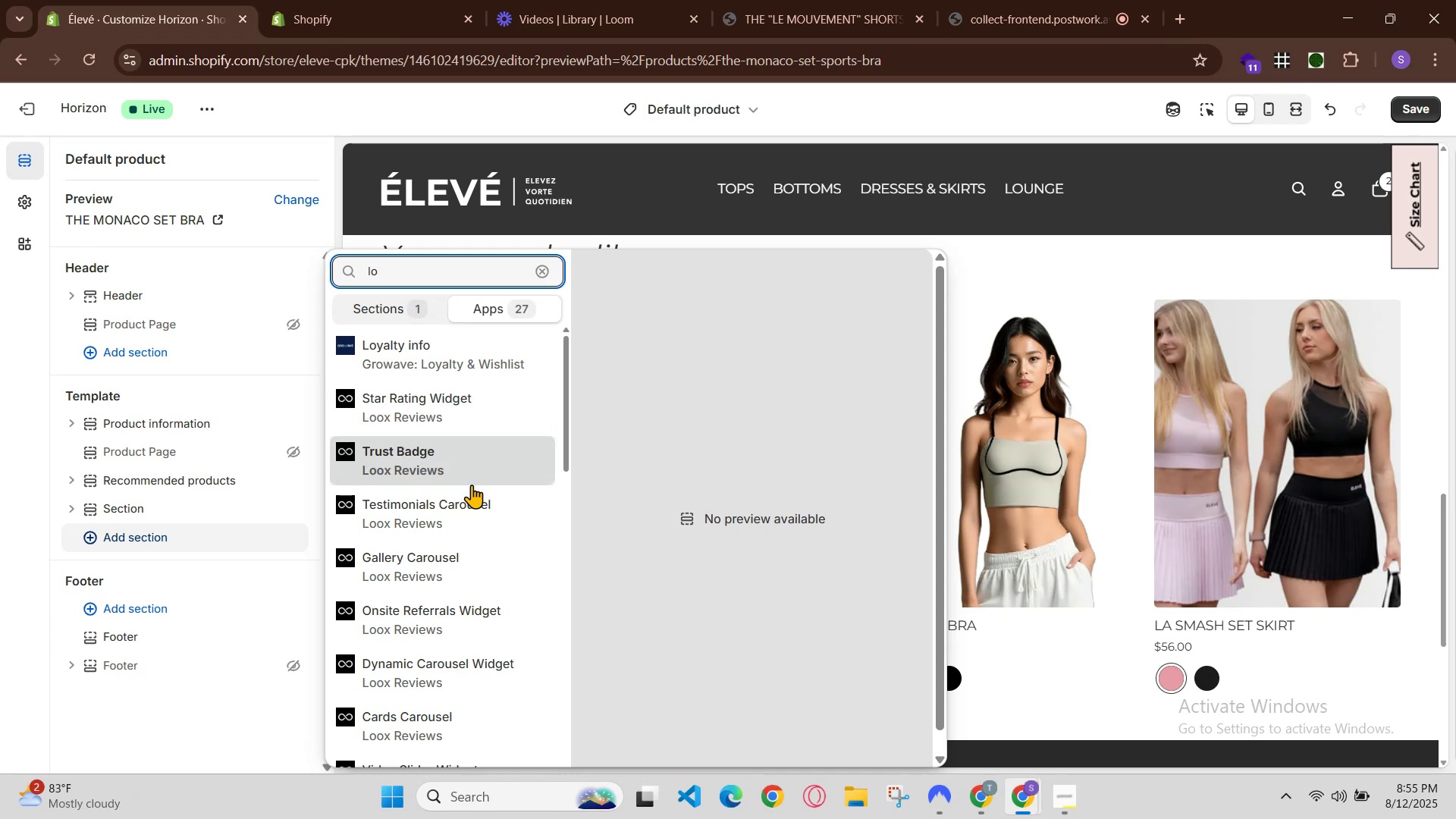 
scroll: coordinate [472, 490], scroll_direction: none, amount: 0.0
 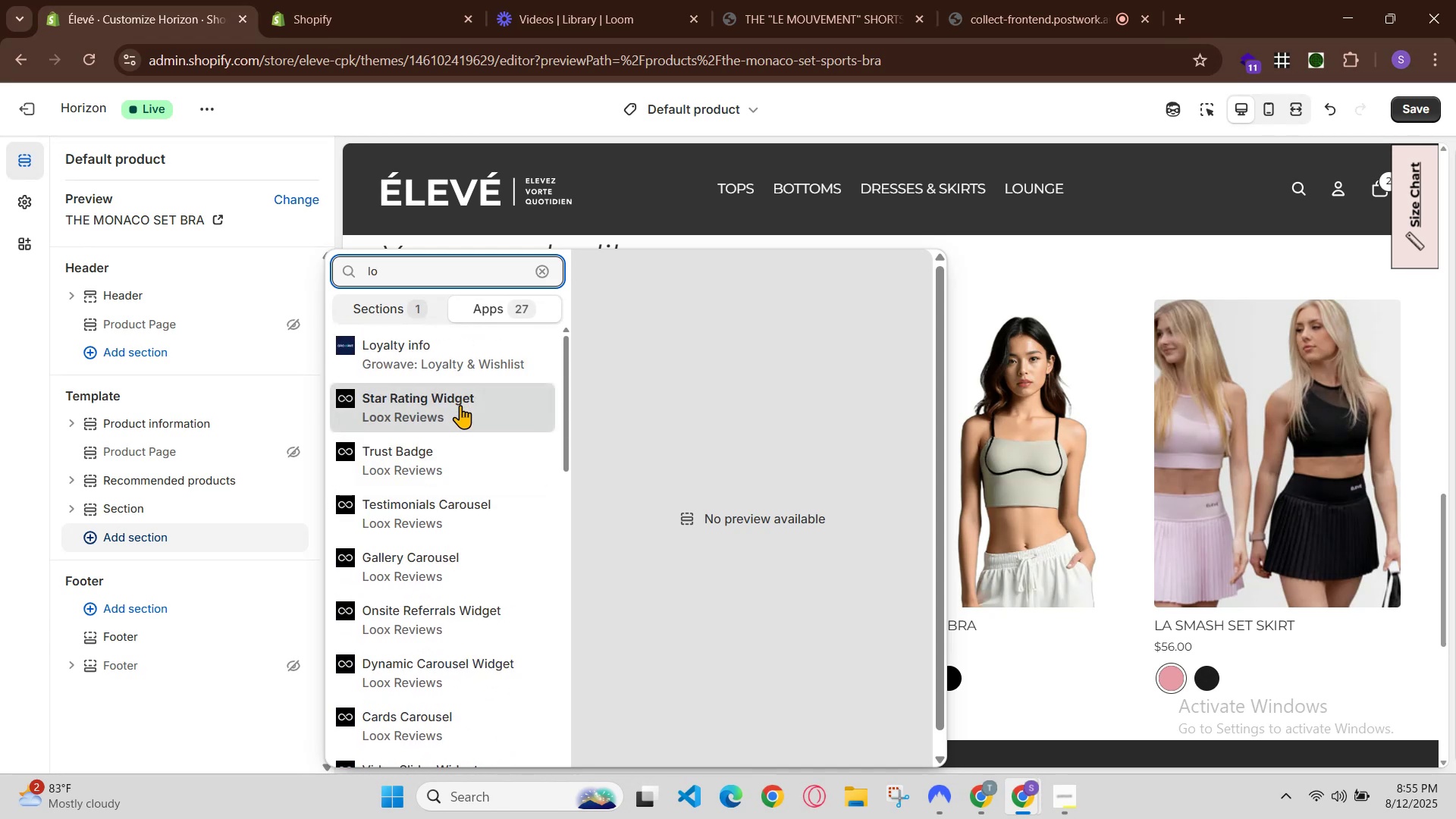 
wait(5.7)
 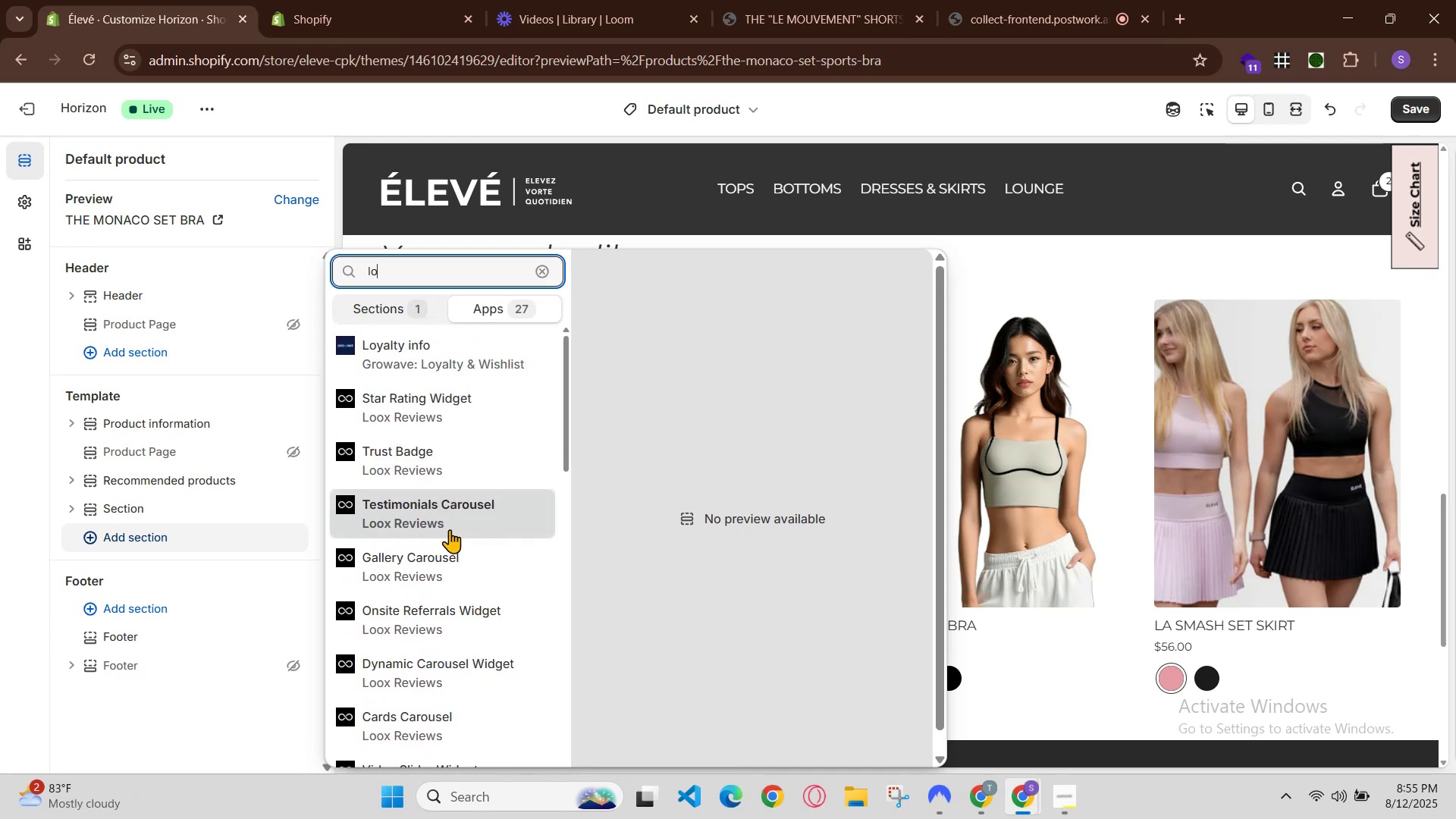 
left_click([502, 525])
 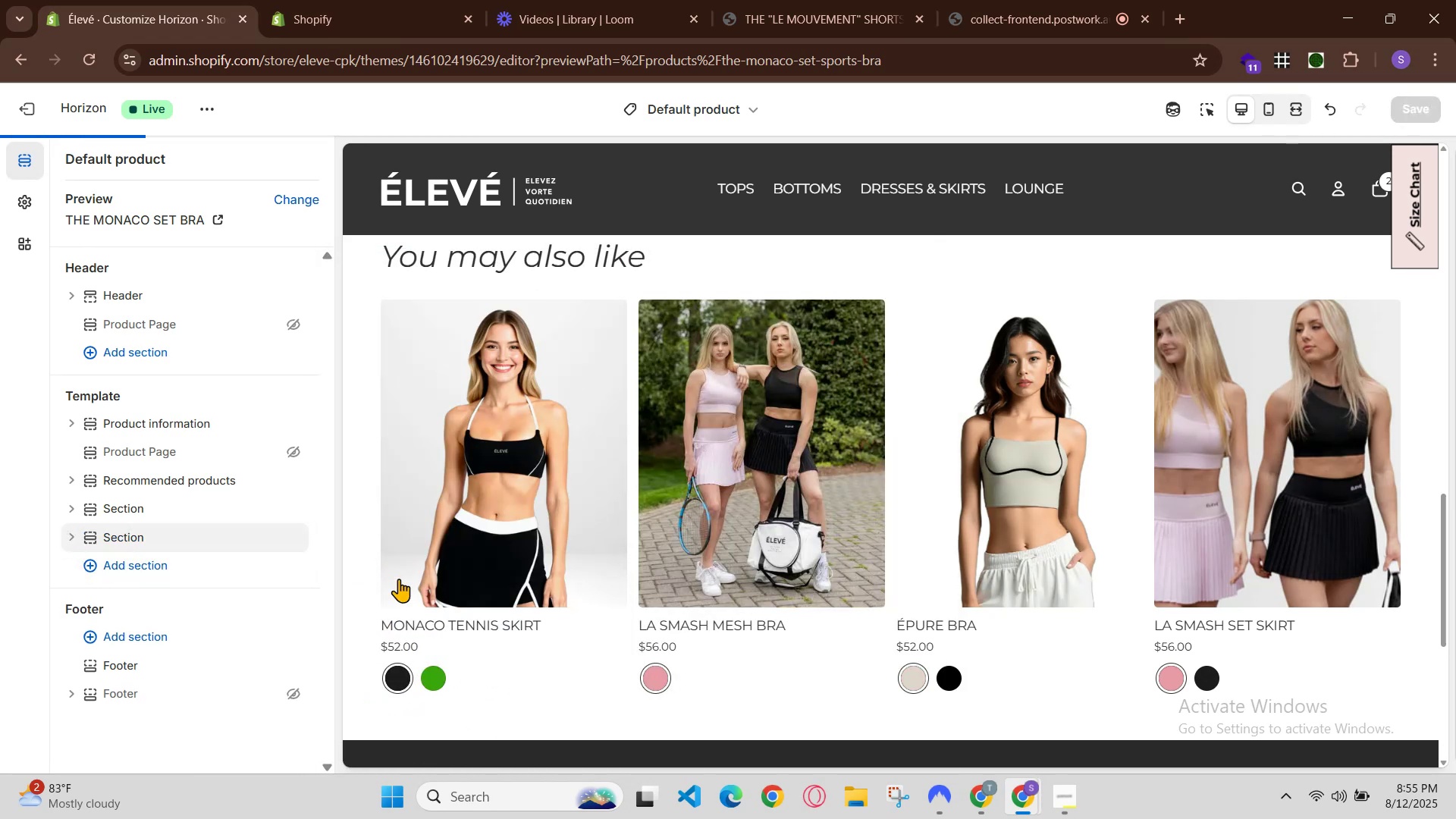 
scroll: coordinate [574, 618], scroll_direction: down, amount: 1.0
 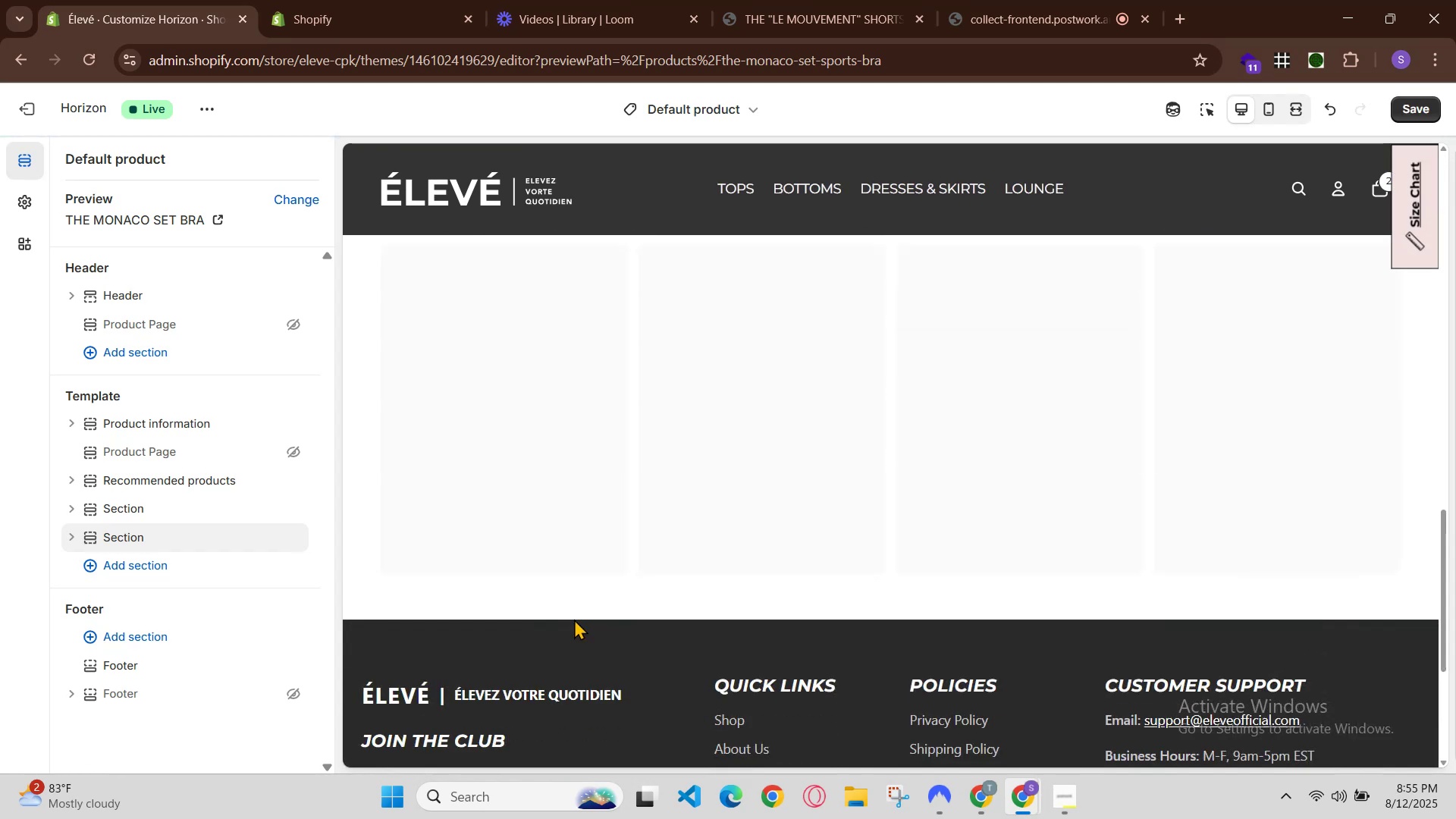 
scroll: coordinate [648, 547], scroll_direction: up, amount: 1.0
 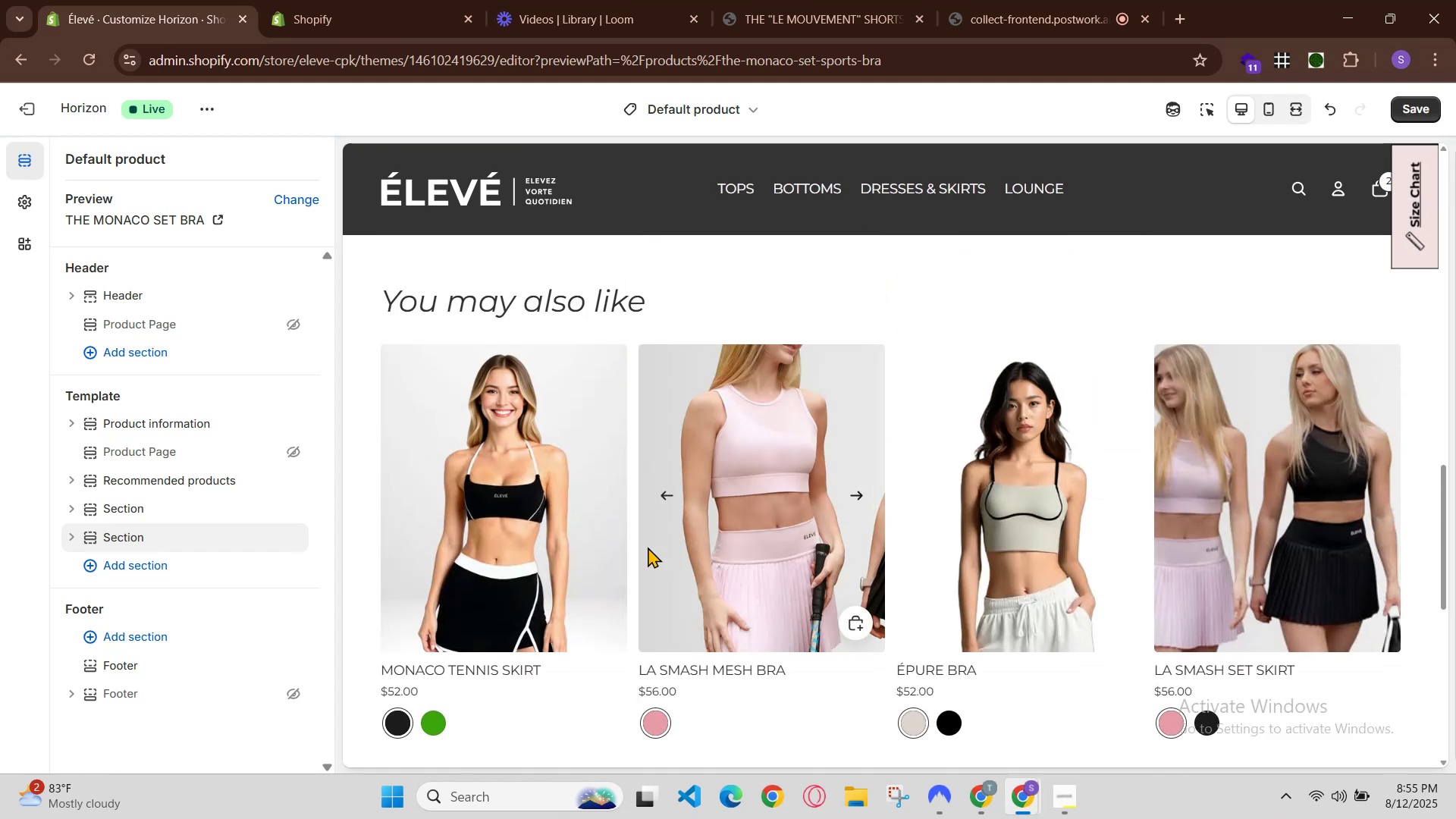 
scroll: coordinate [648, 547], scroll_direction: down, amount: 2.0
 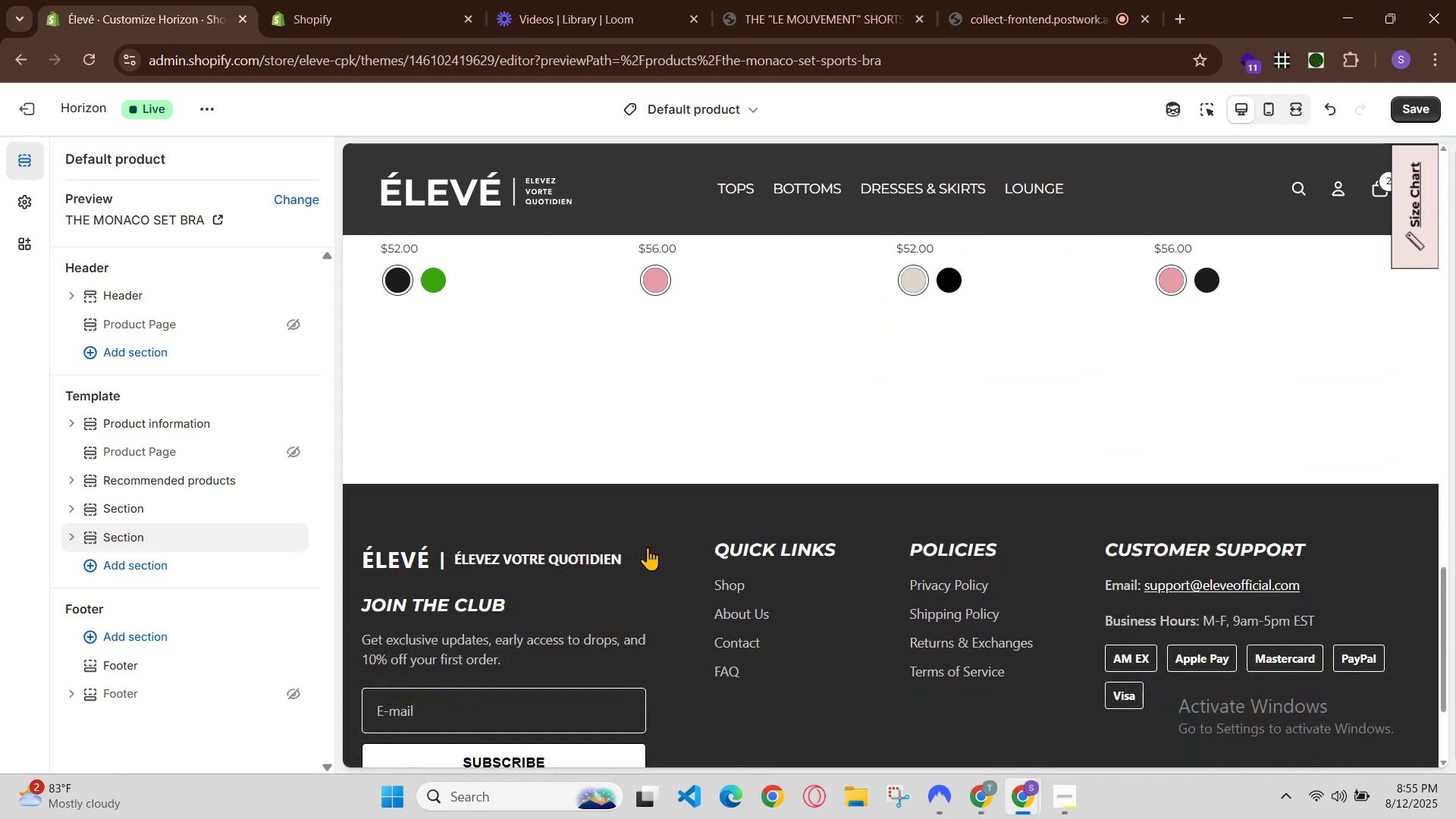 
scroll: coordinate [648, 547], scroll_direction: up, amount: 2.0
 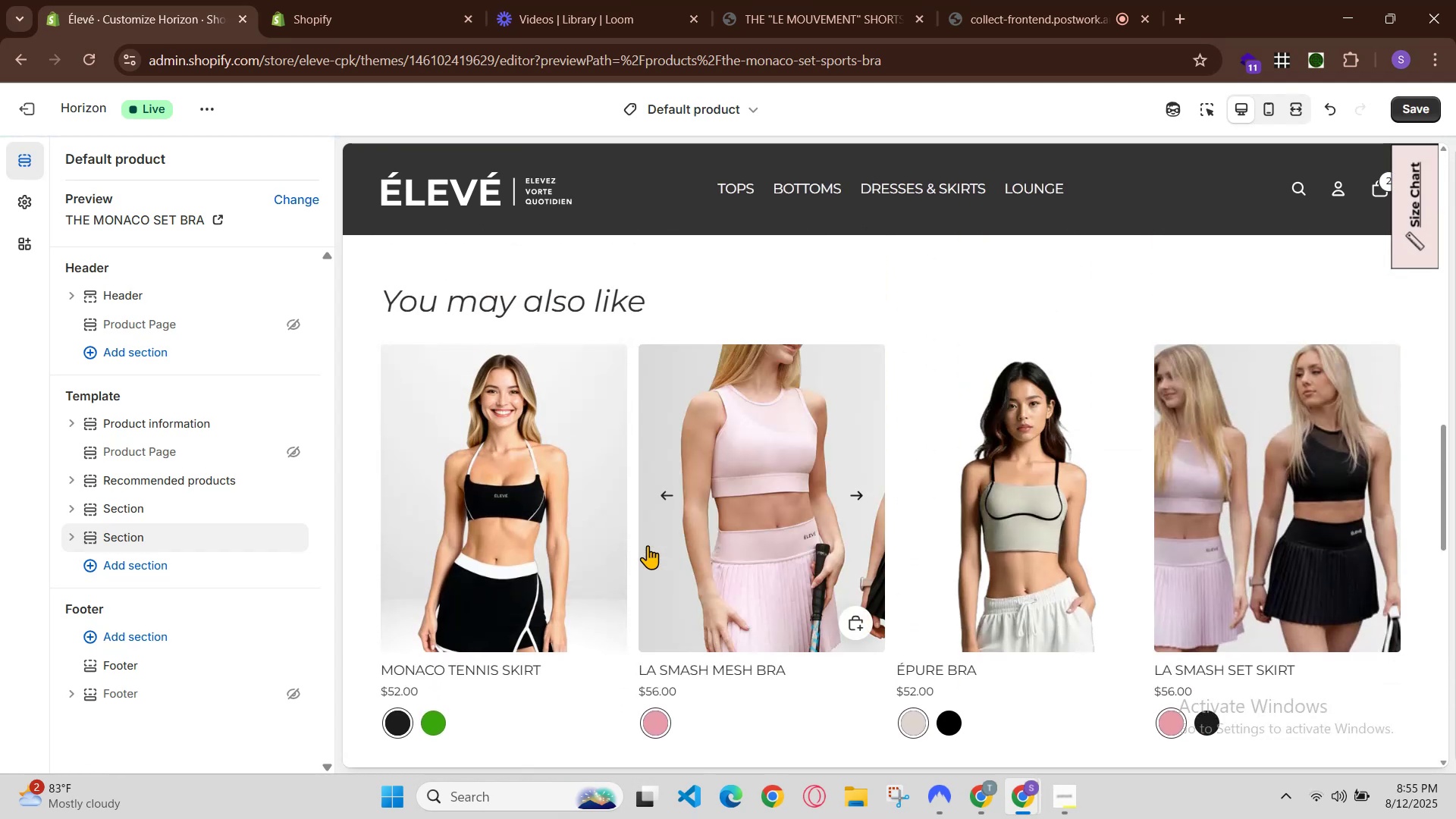 
scroll: coordinate [650, 544], scroll_direction: down, amount: 3.0
 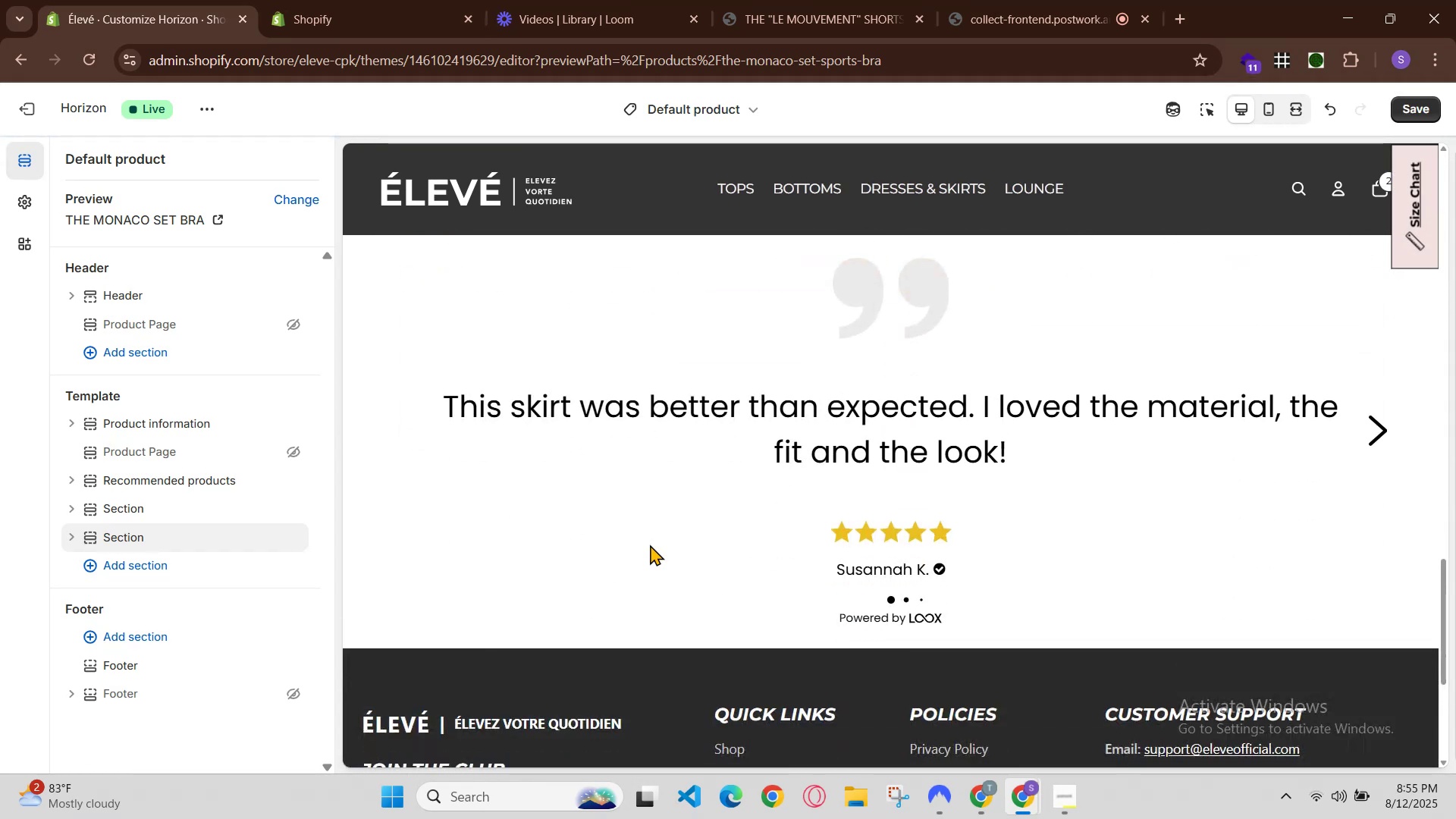 
scroll: coordinate [650, 544], scroll_direction: up, amount: 1.0
 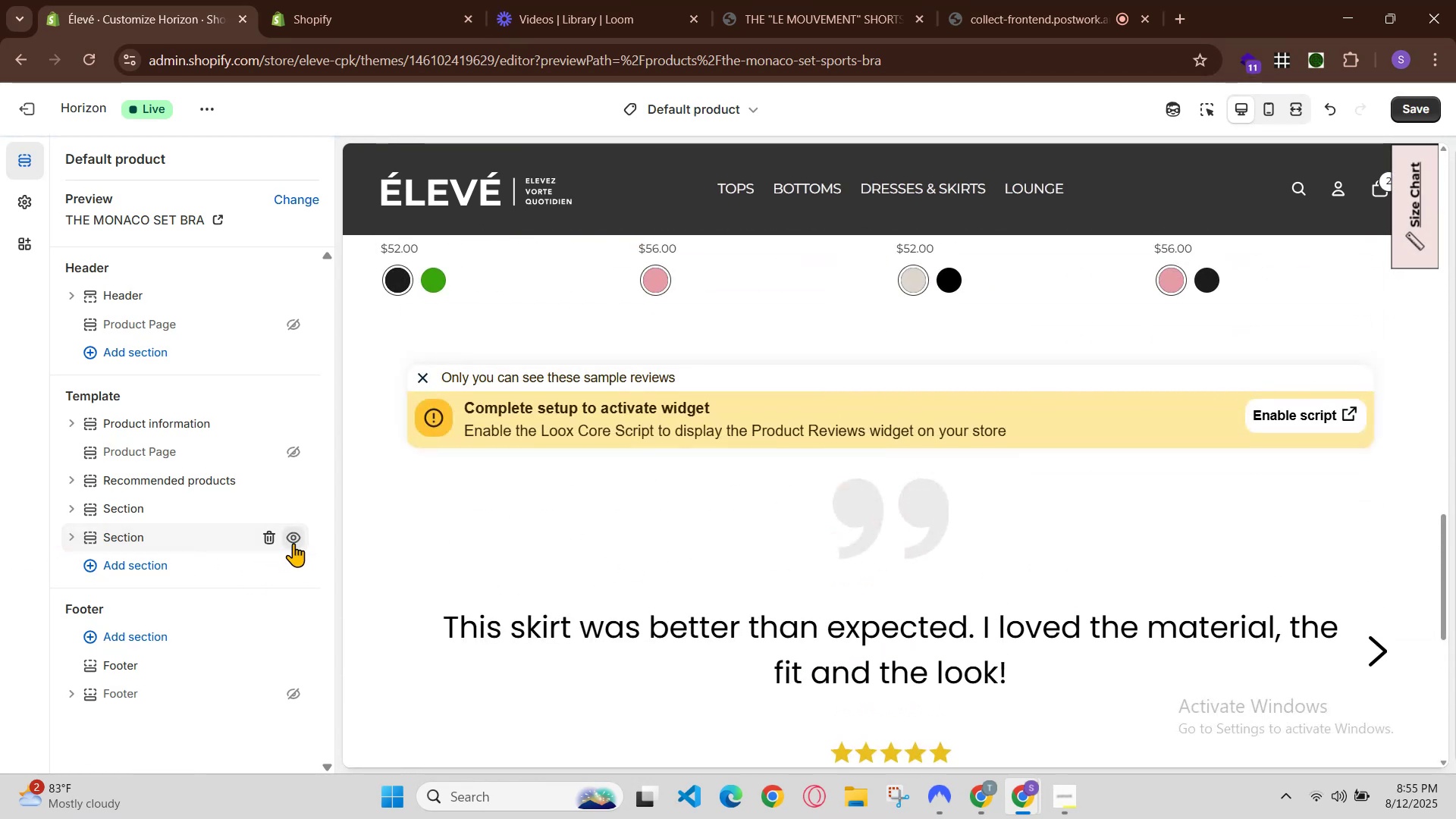 
left_click([271, 539])
 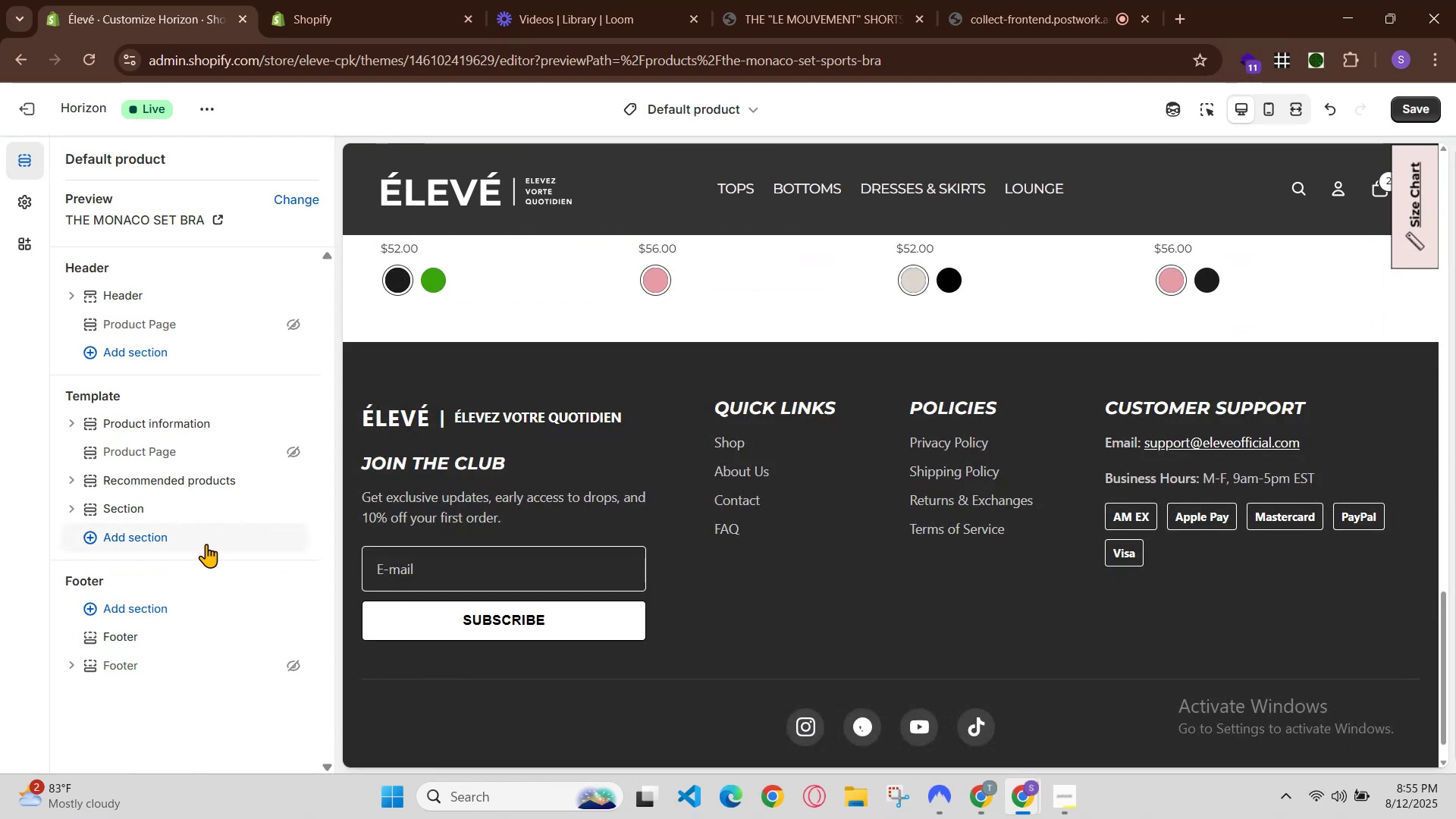 
left_click([177, 544])
 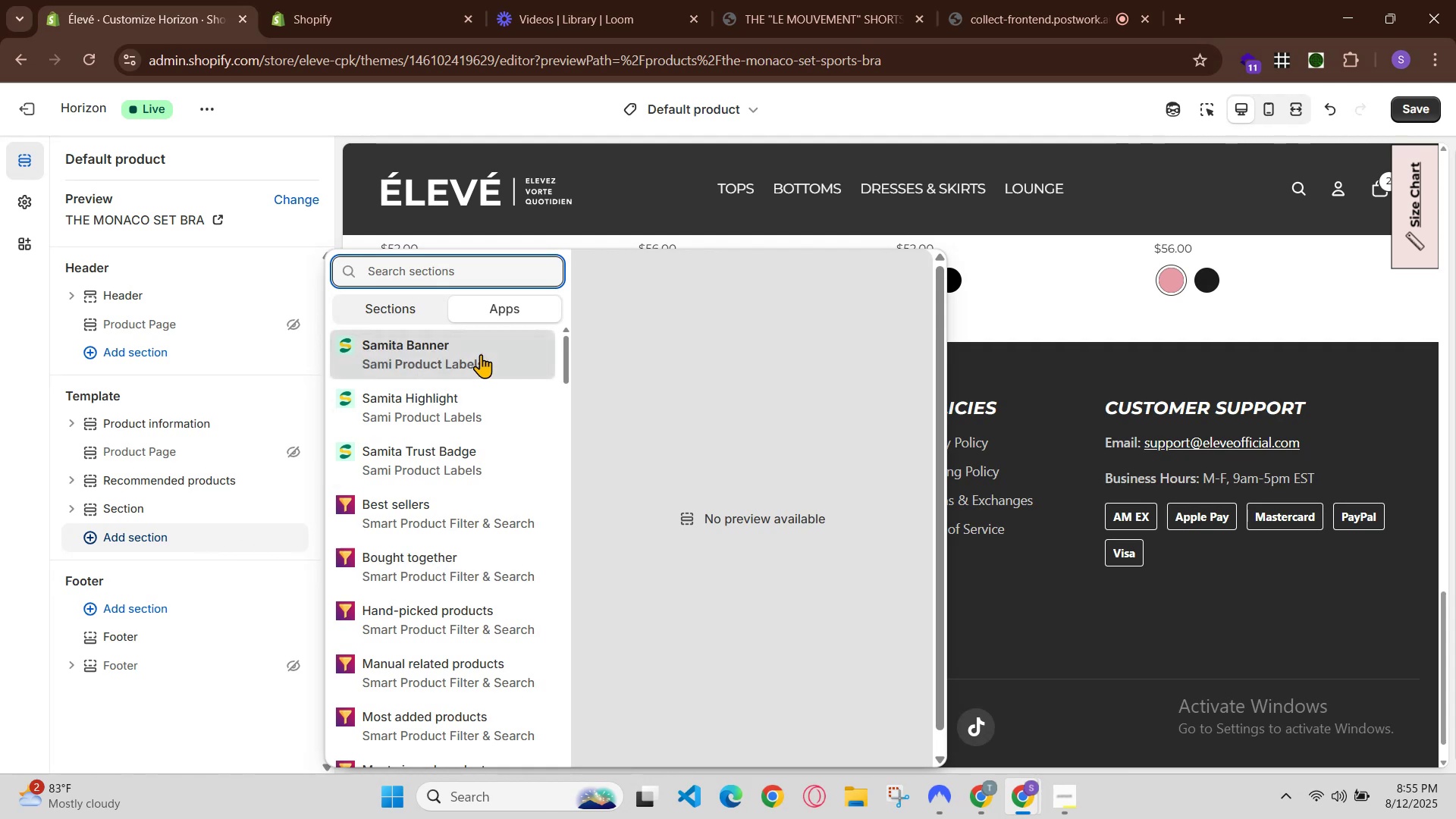 
left_click([452, 275])
 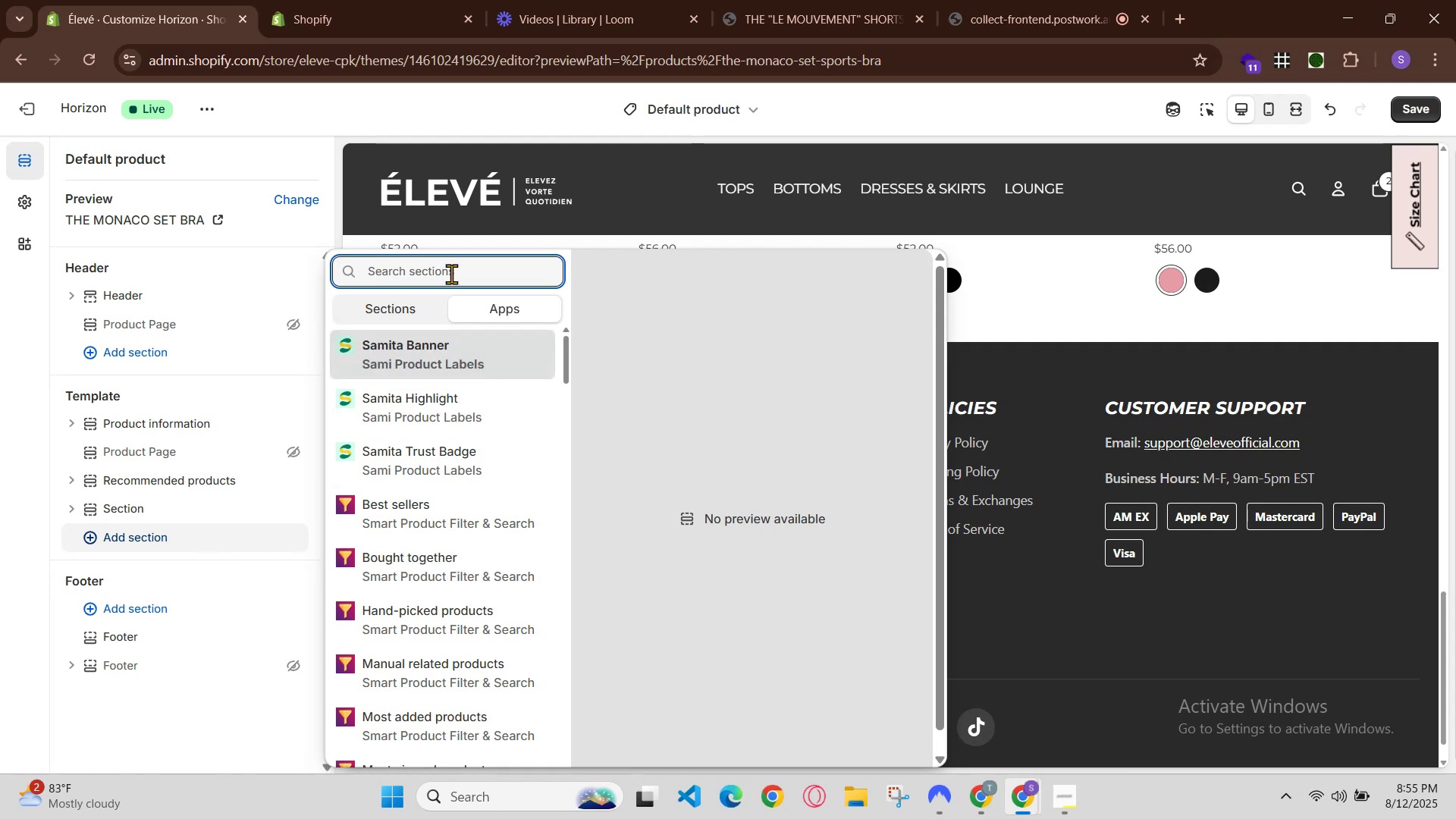 
type(lox)
 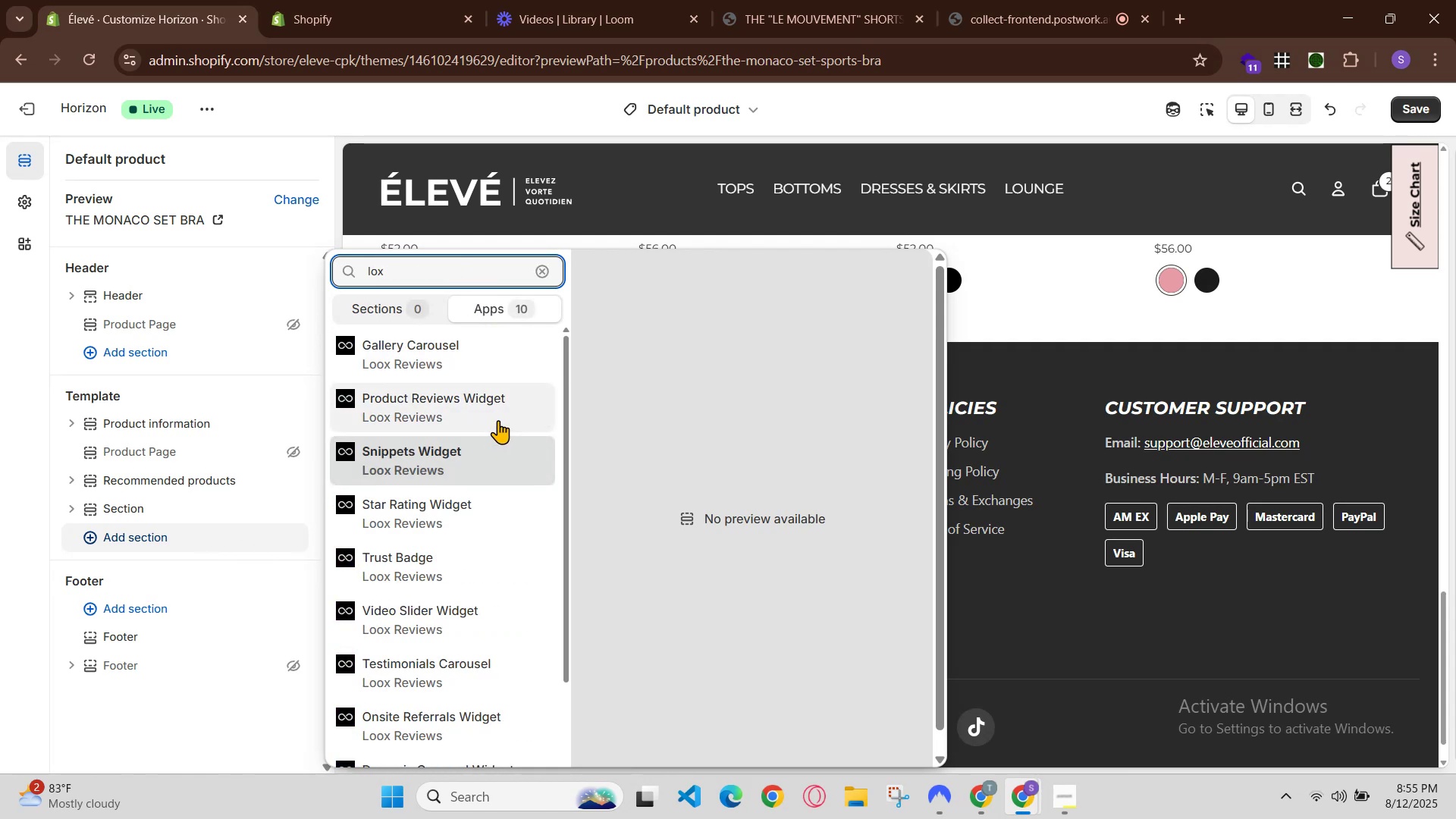 
wait(5.82)
 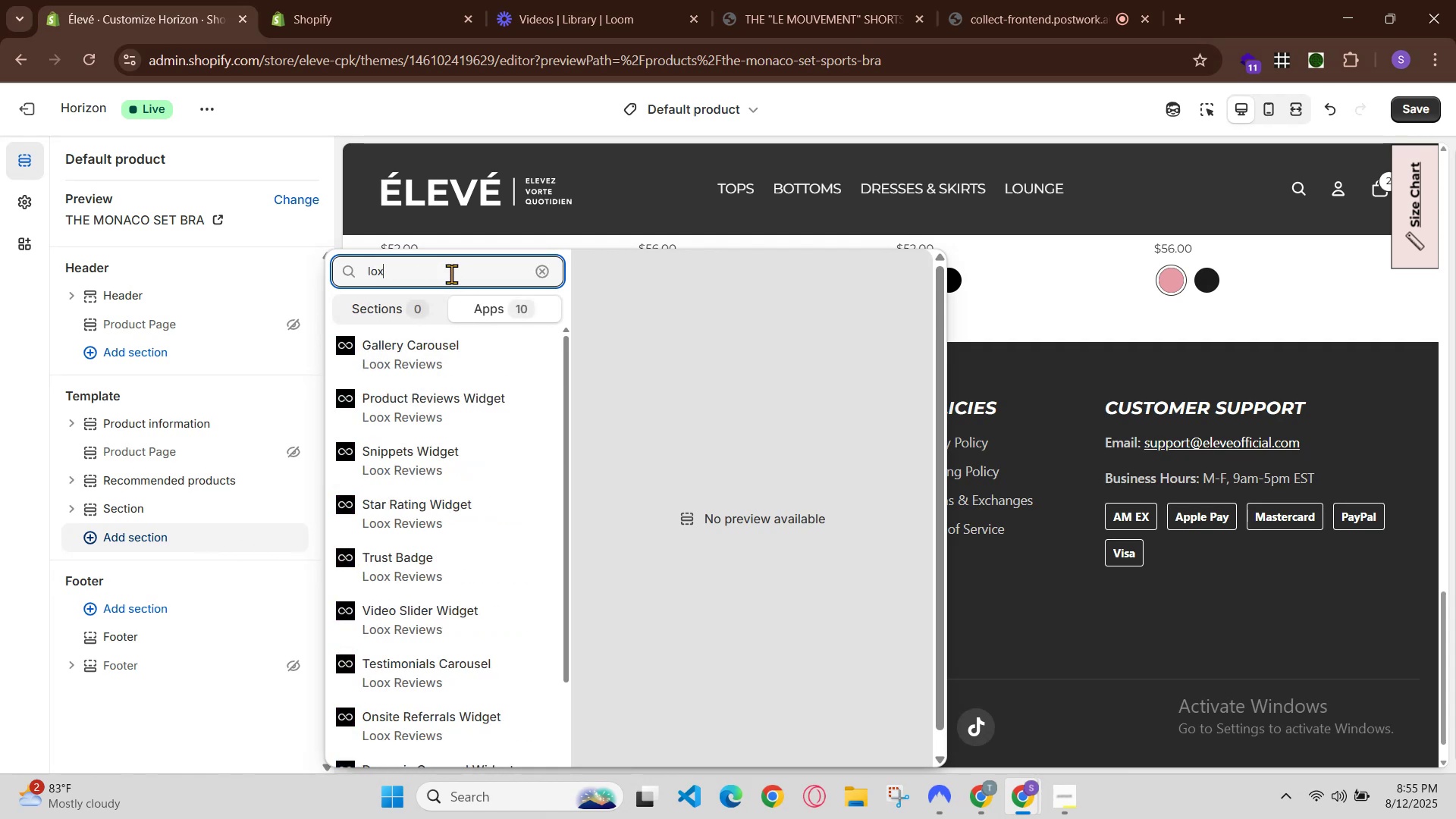 
left_click([500, 409])
 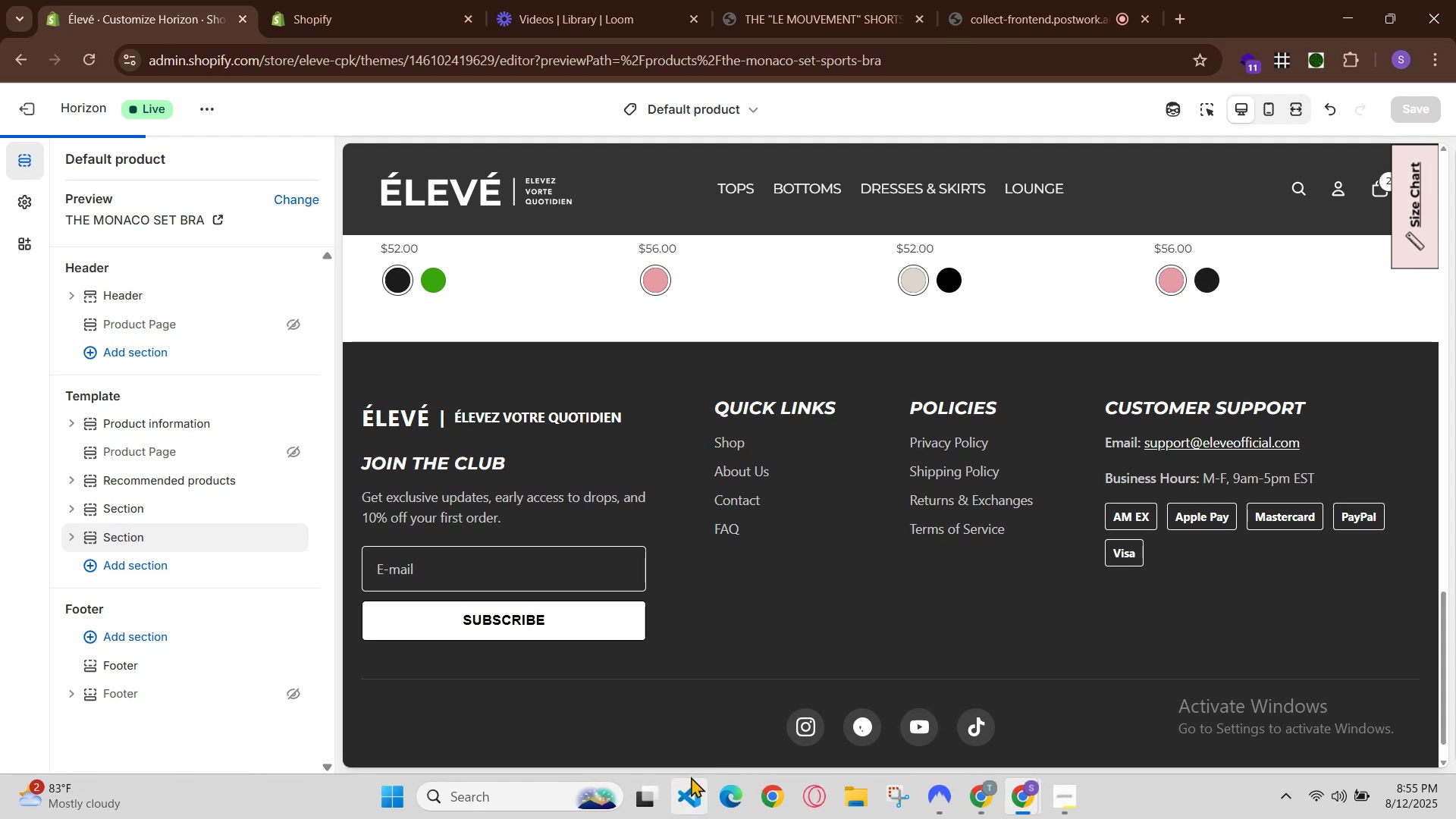 
scroll: coordinate [1009, 363], scroll_direction: down, amount: 1.0
 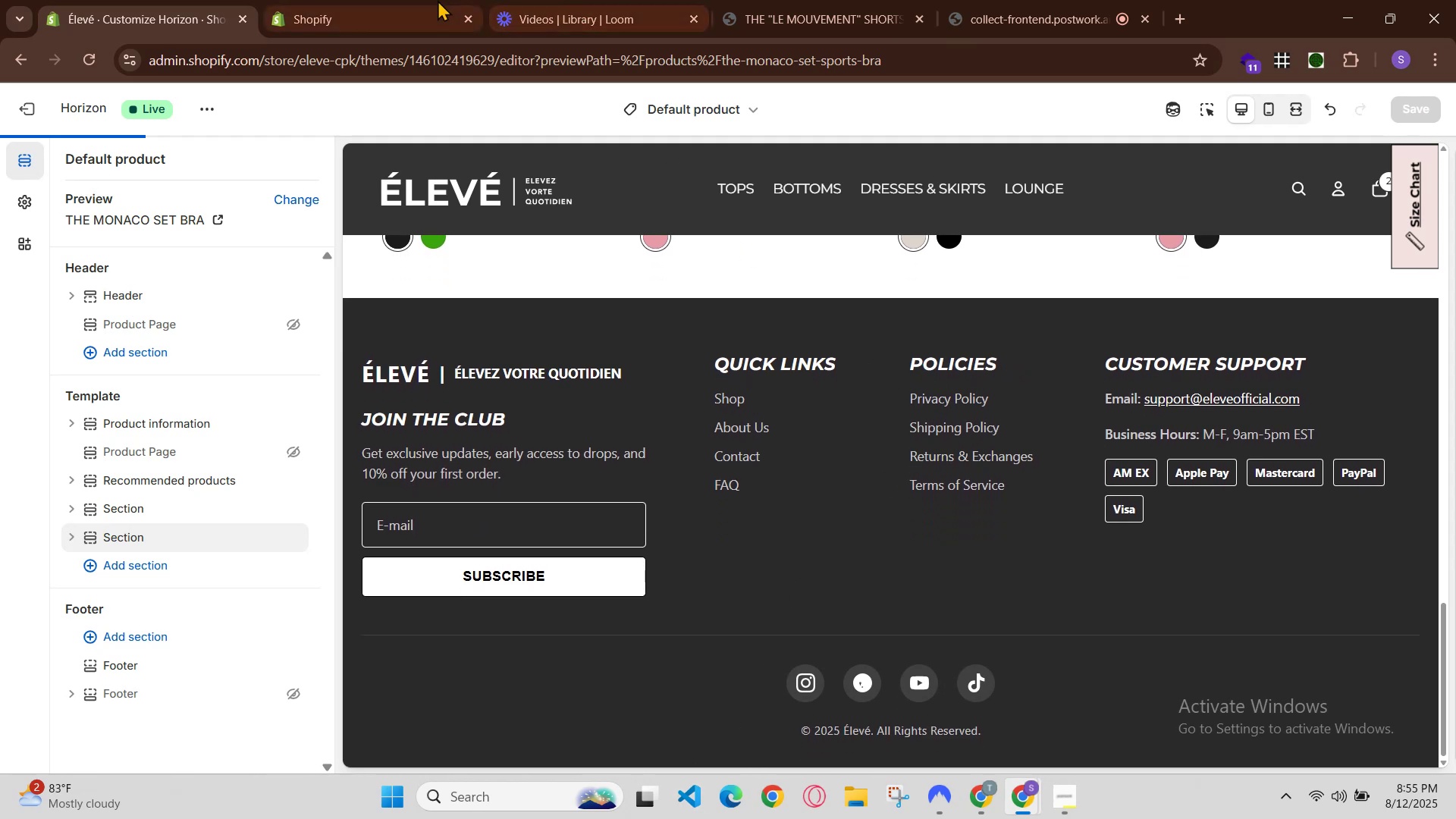 
left_click([353, 0])
 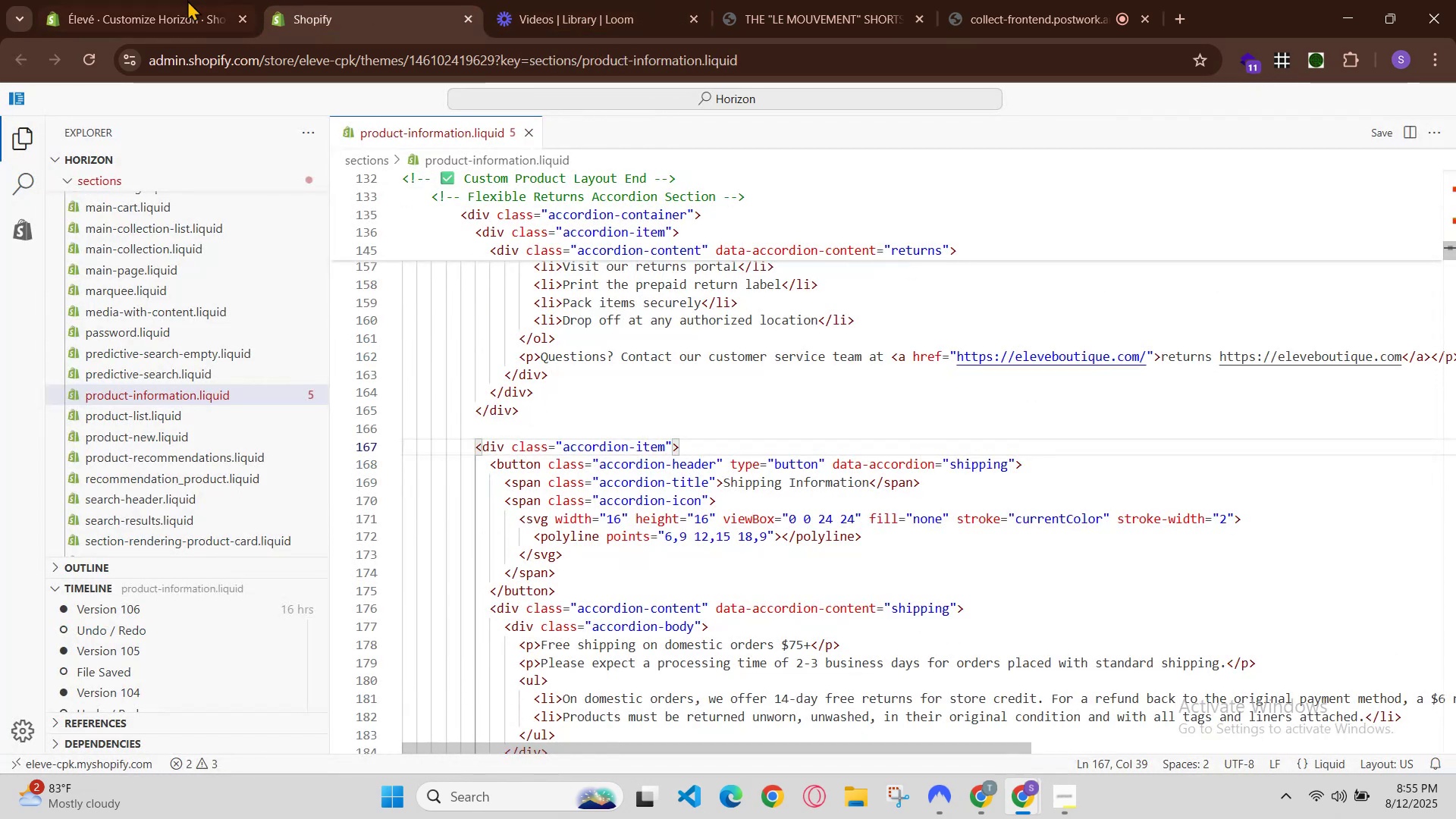 
left_click([125, 0])
 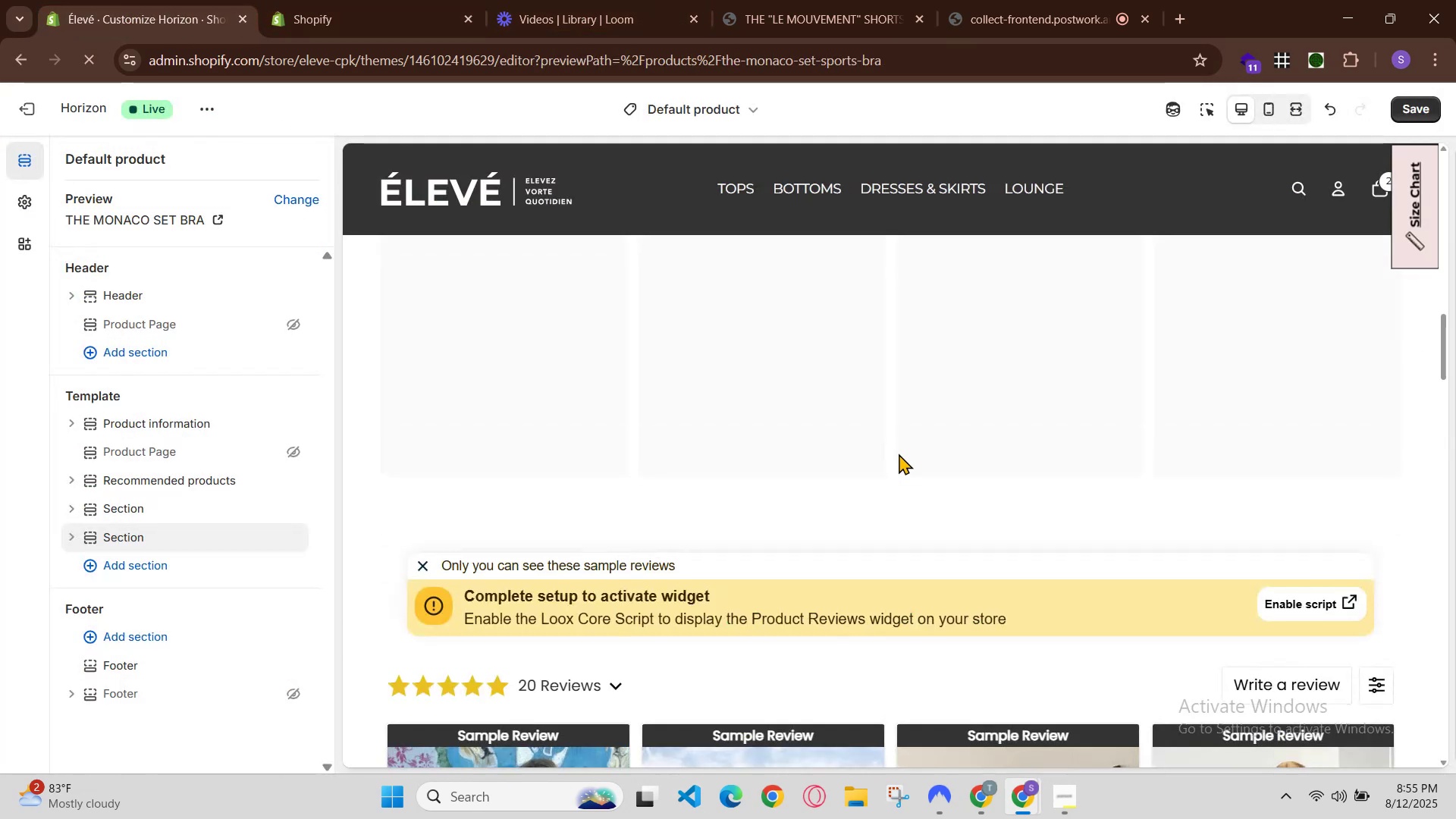 
scroll: coordinate [908, 458], scroll_direction: up, amount: 1.0
 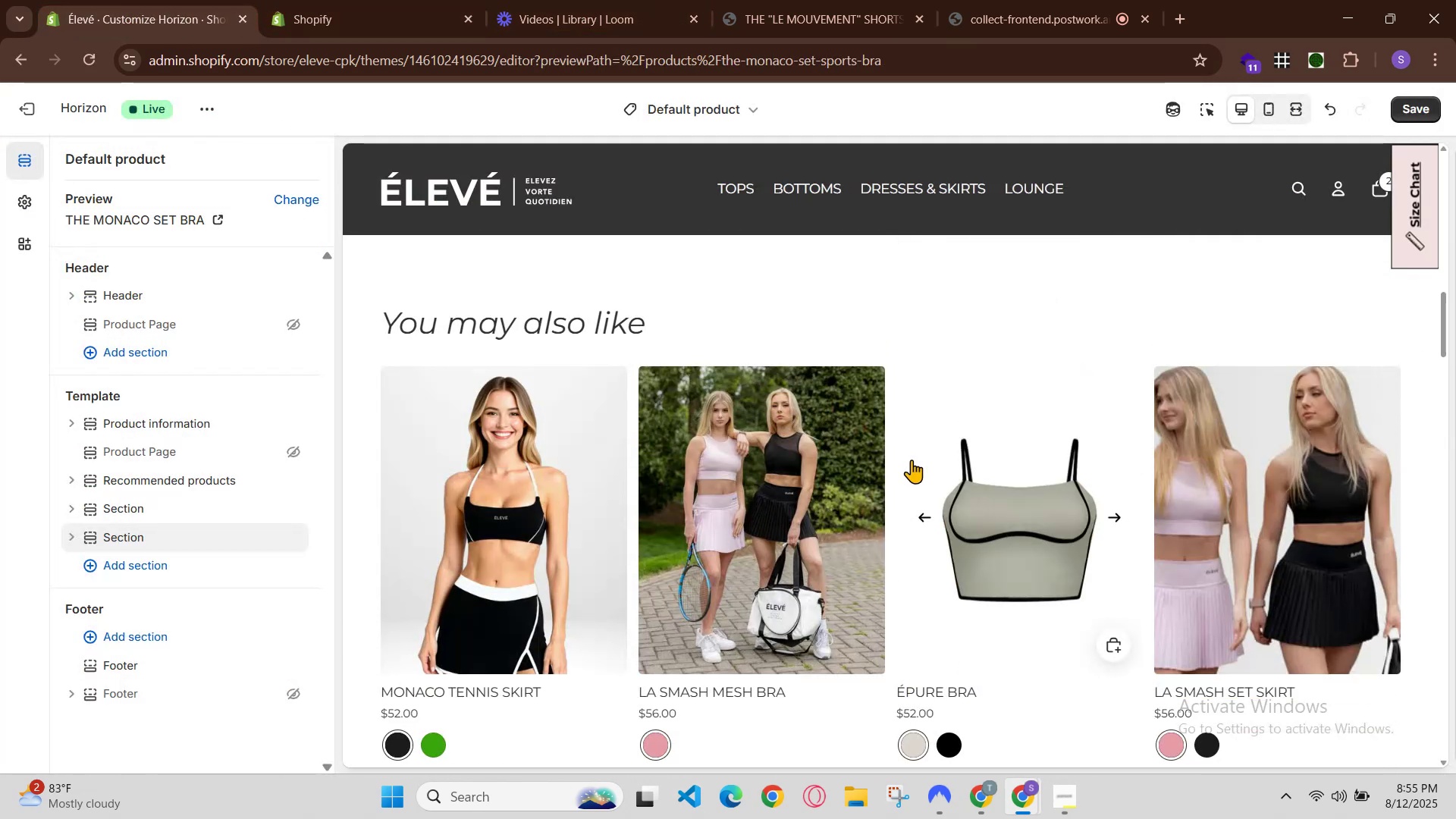 
scroll: coordinate [934, 479], scroll_direction: down, amount: 3.0
 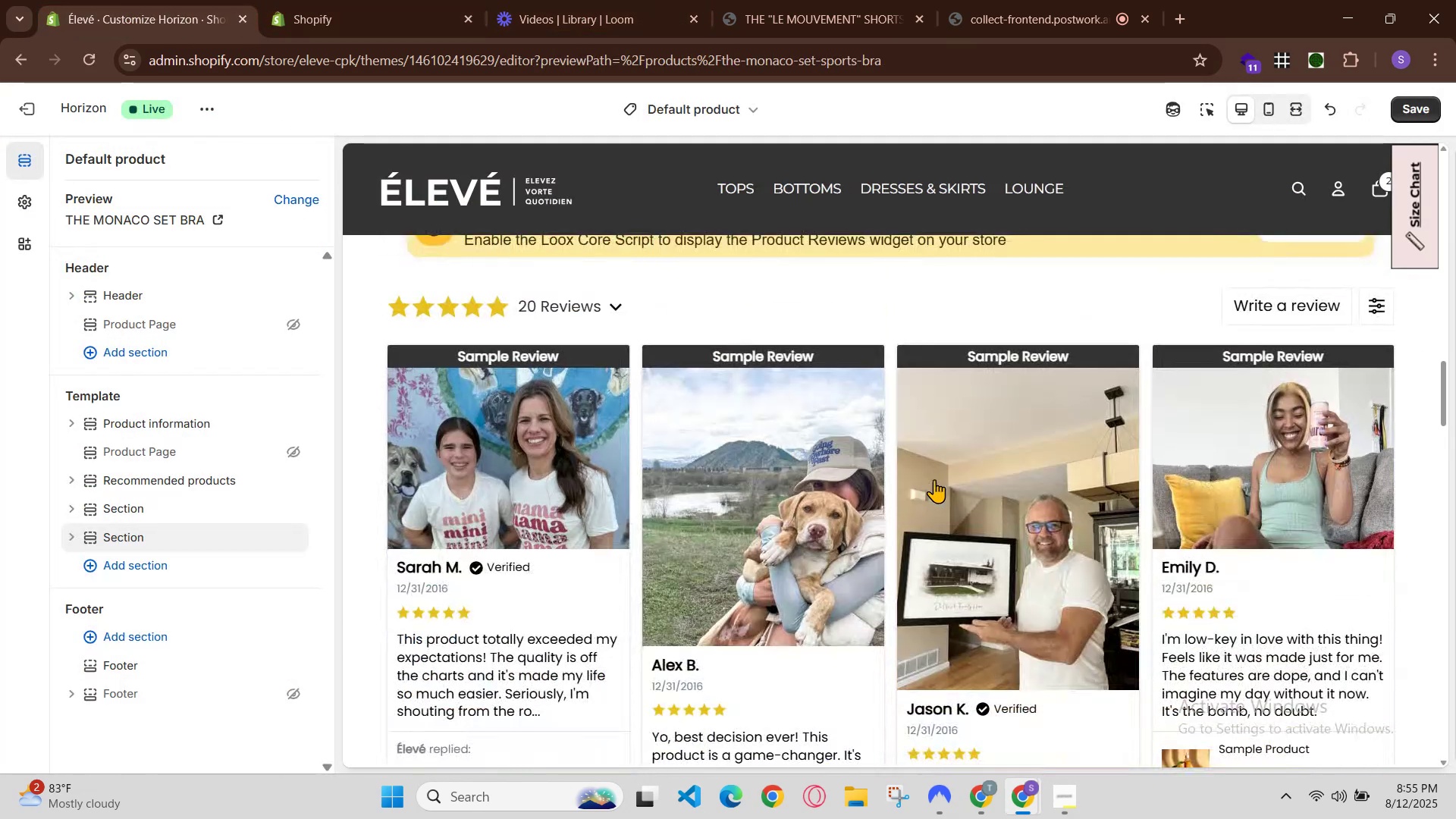 
scroll: coordinate [934, 479], scroll_direction: up, amount: 1.0
 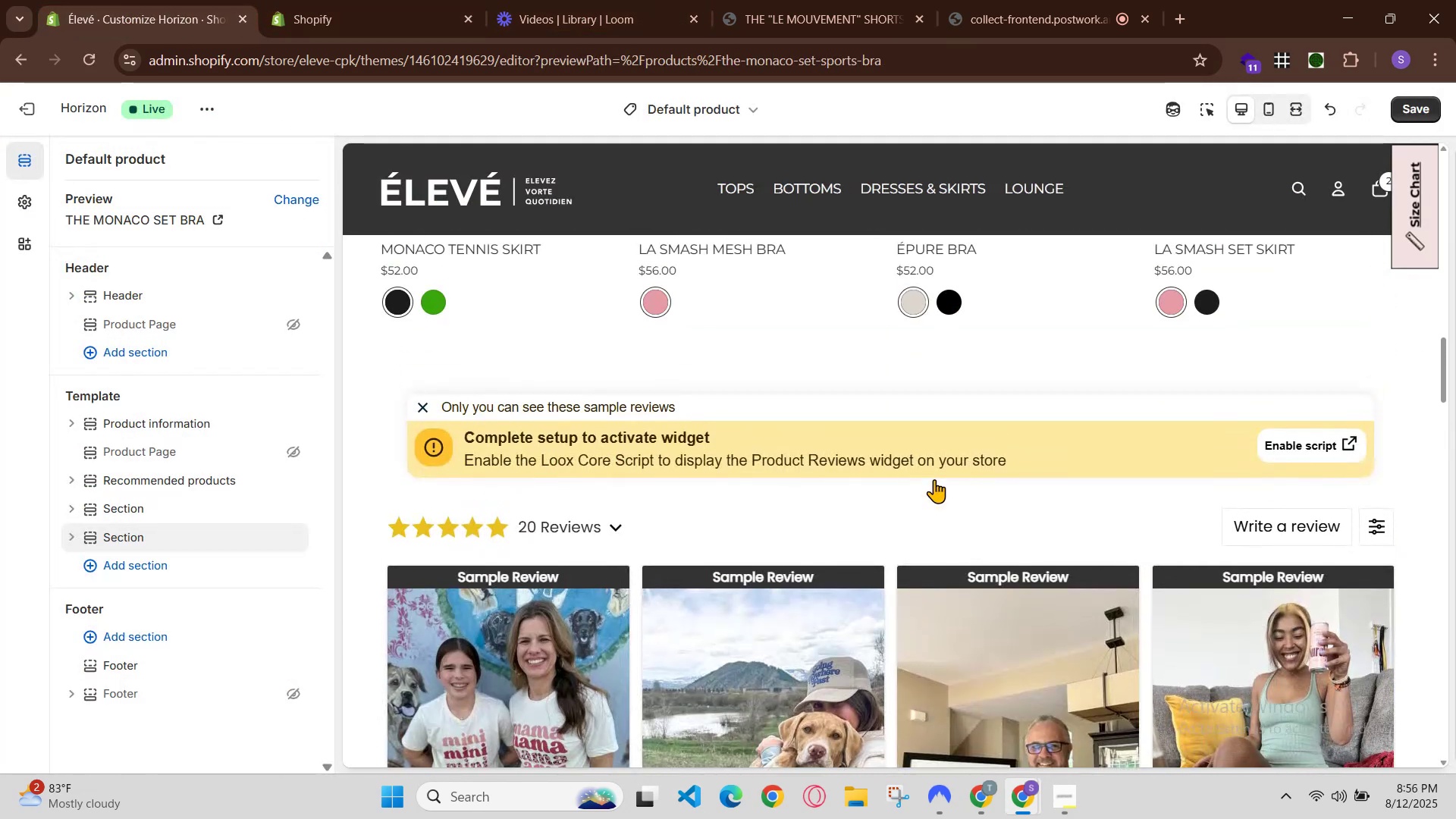 
scroll: coordinate [938, 495], scroll_direction: down, amount: 2.0
 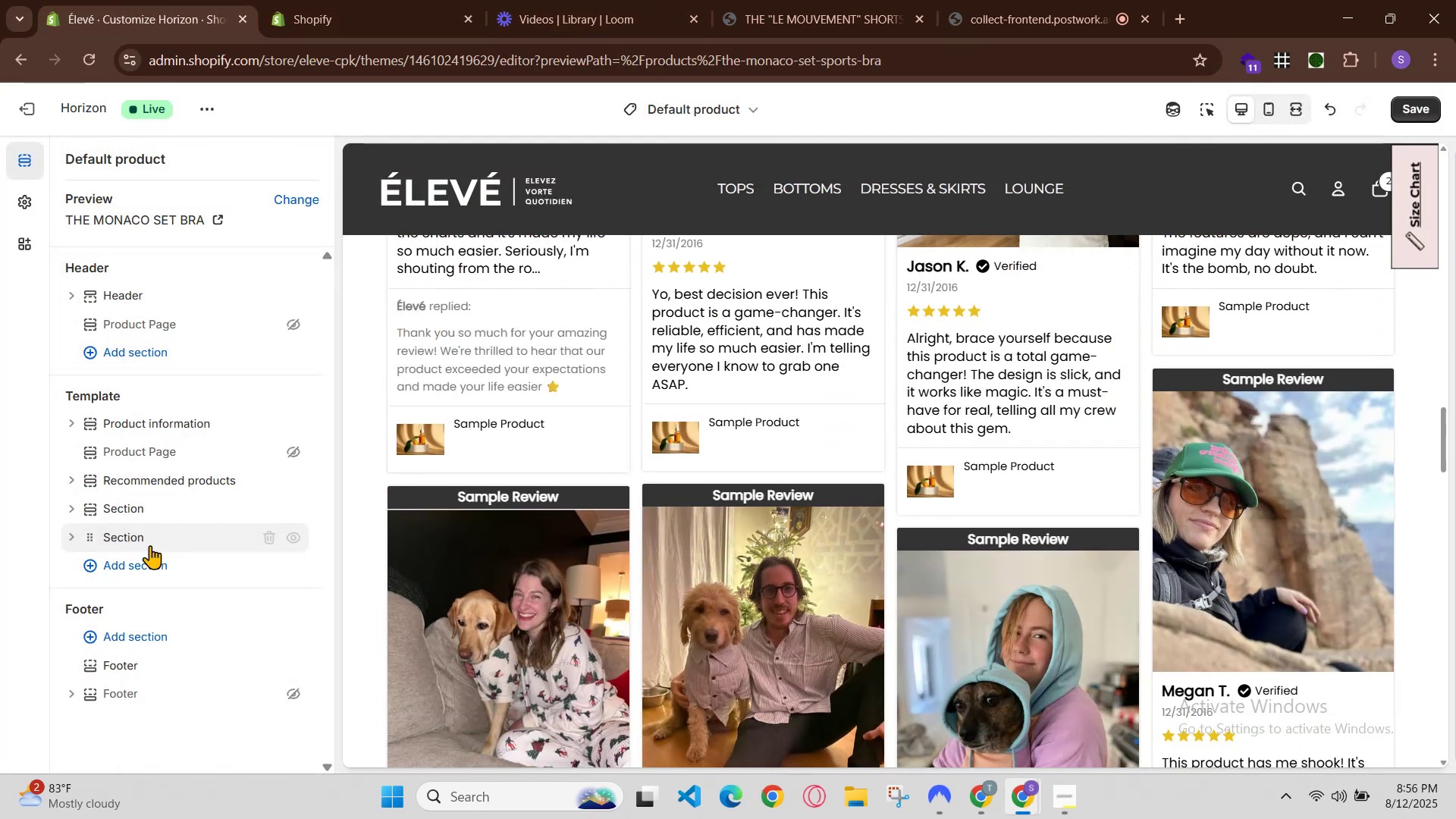 
left_click([124, 570])
 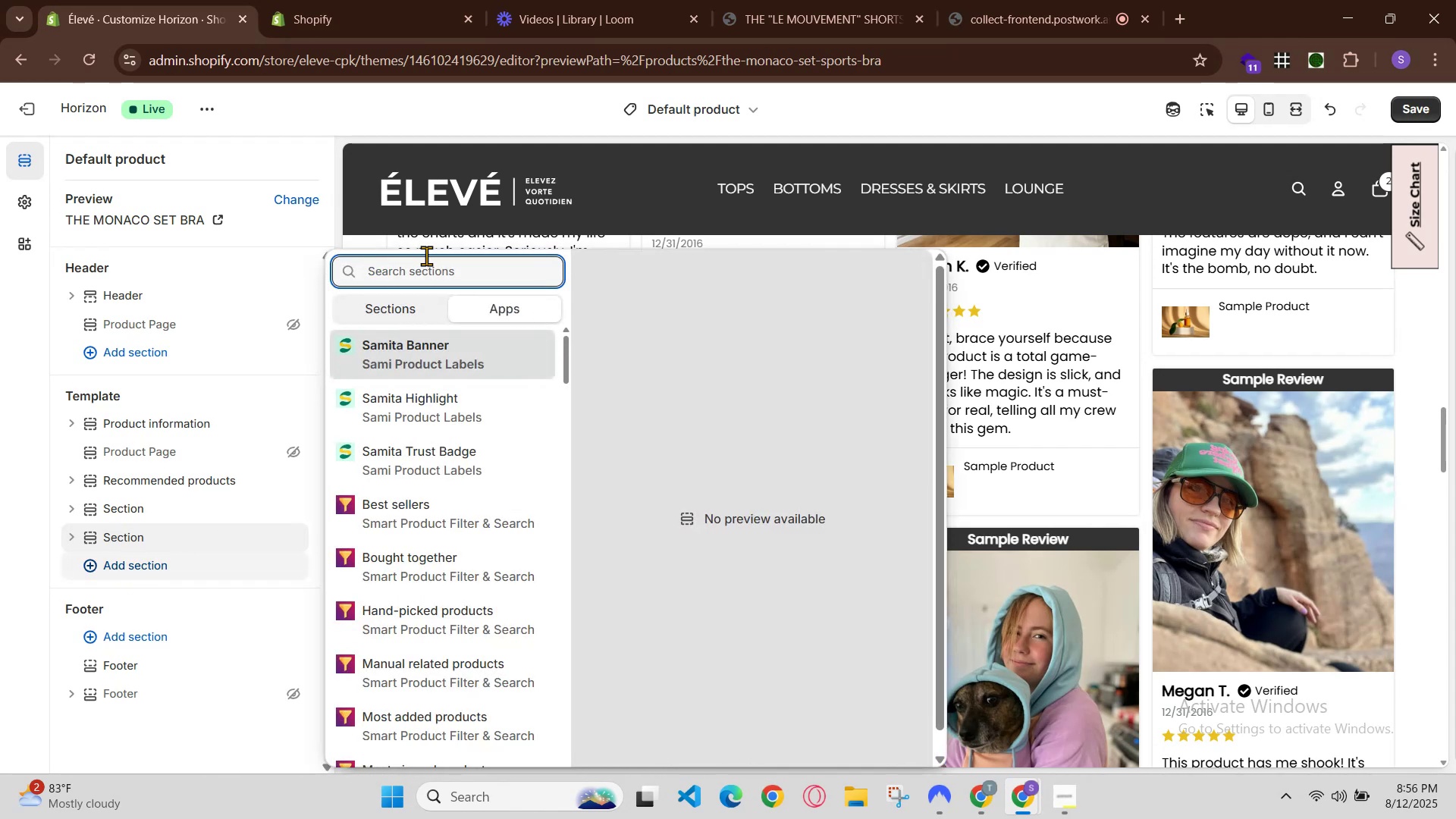 
left_click([426, 256])
 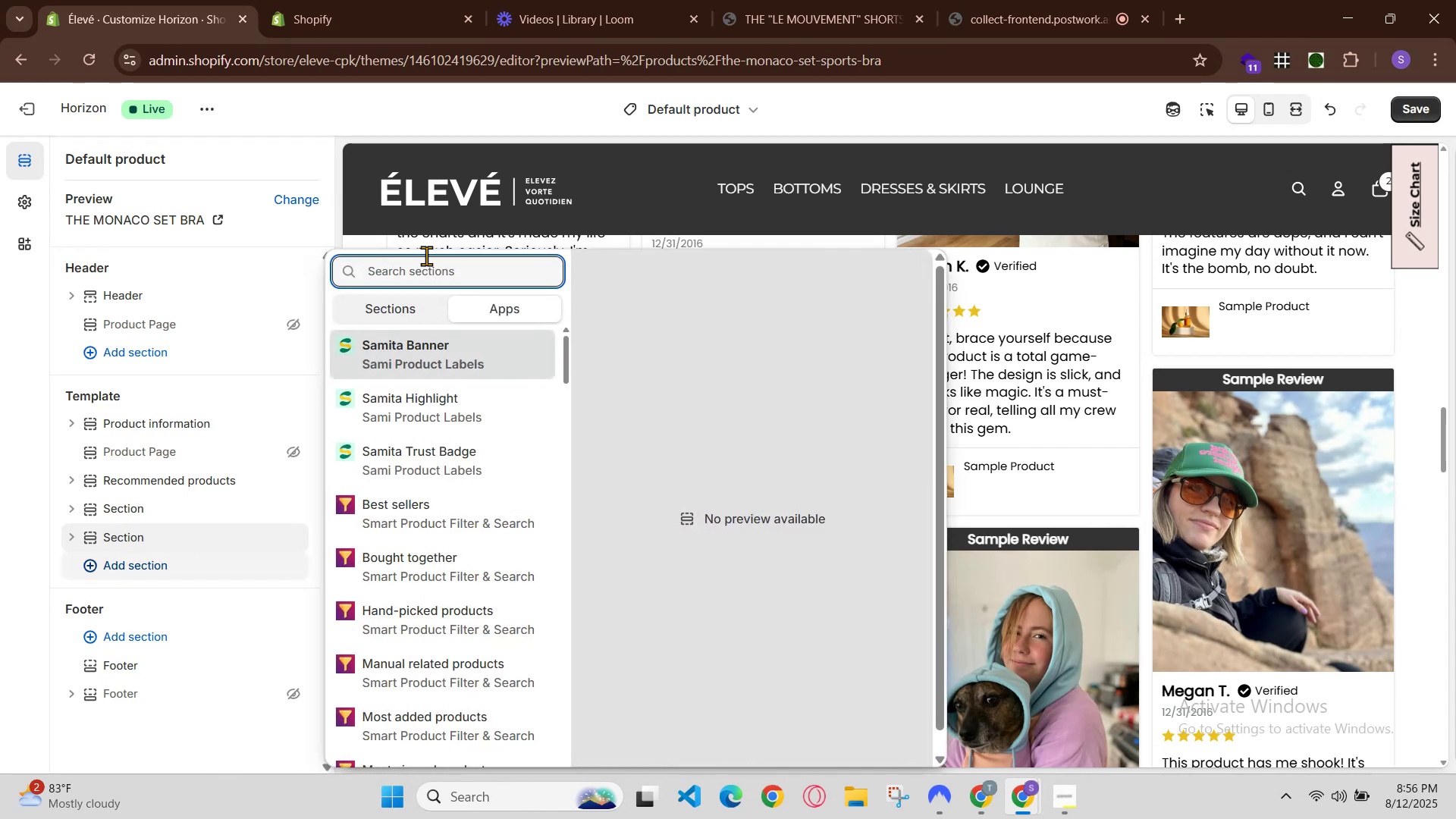 
type(lox)
 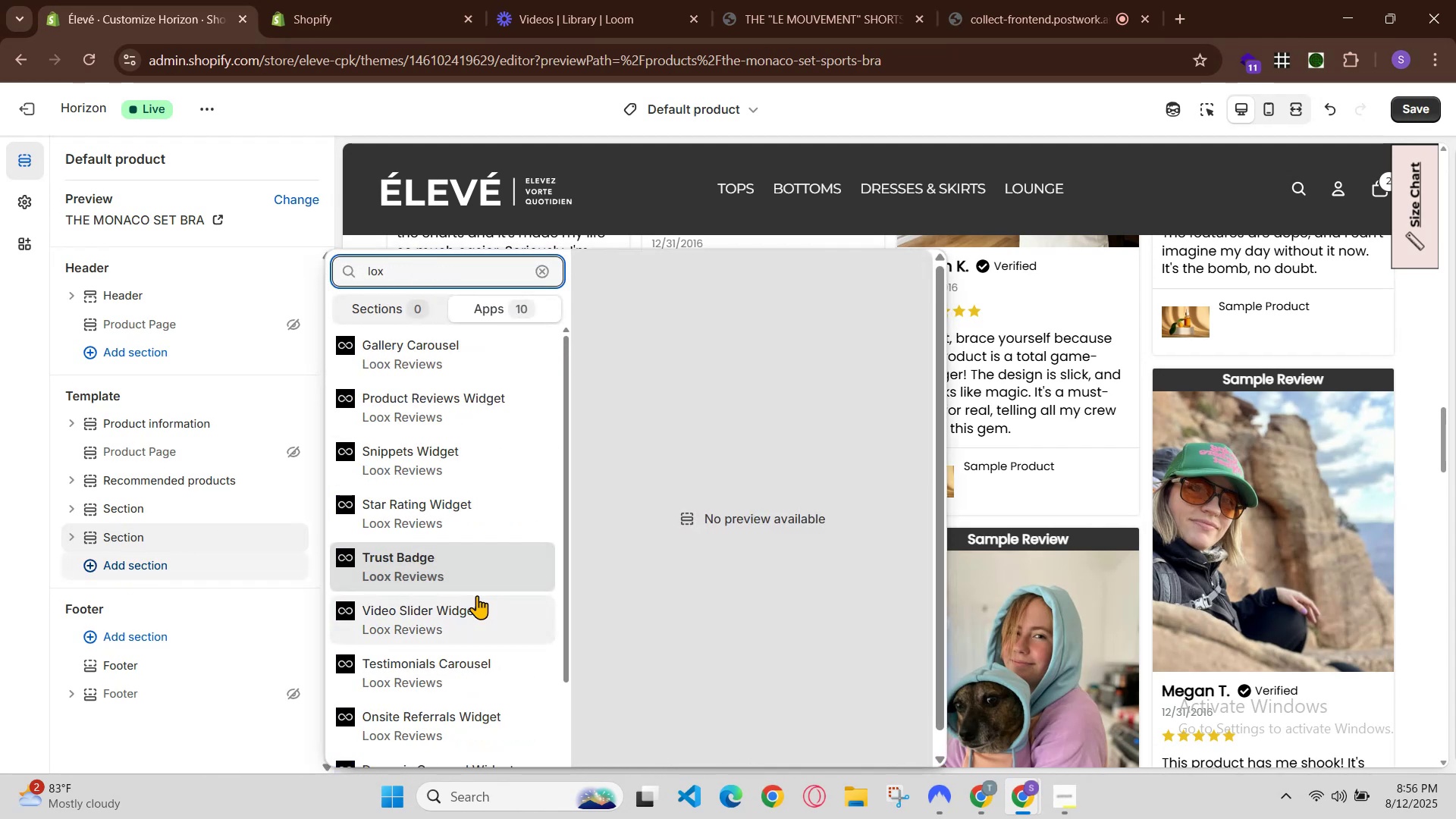 
scroll: coordinate [479, 650], scroll_direction: down, amount: 2.0
 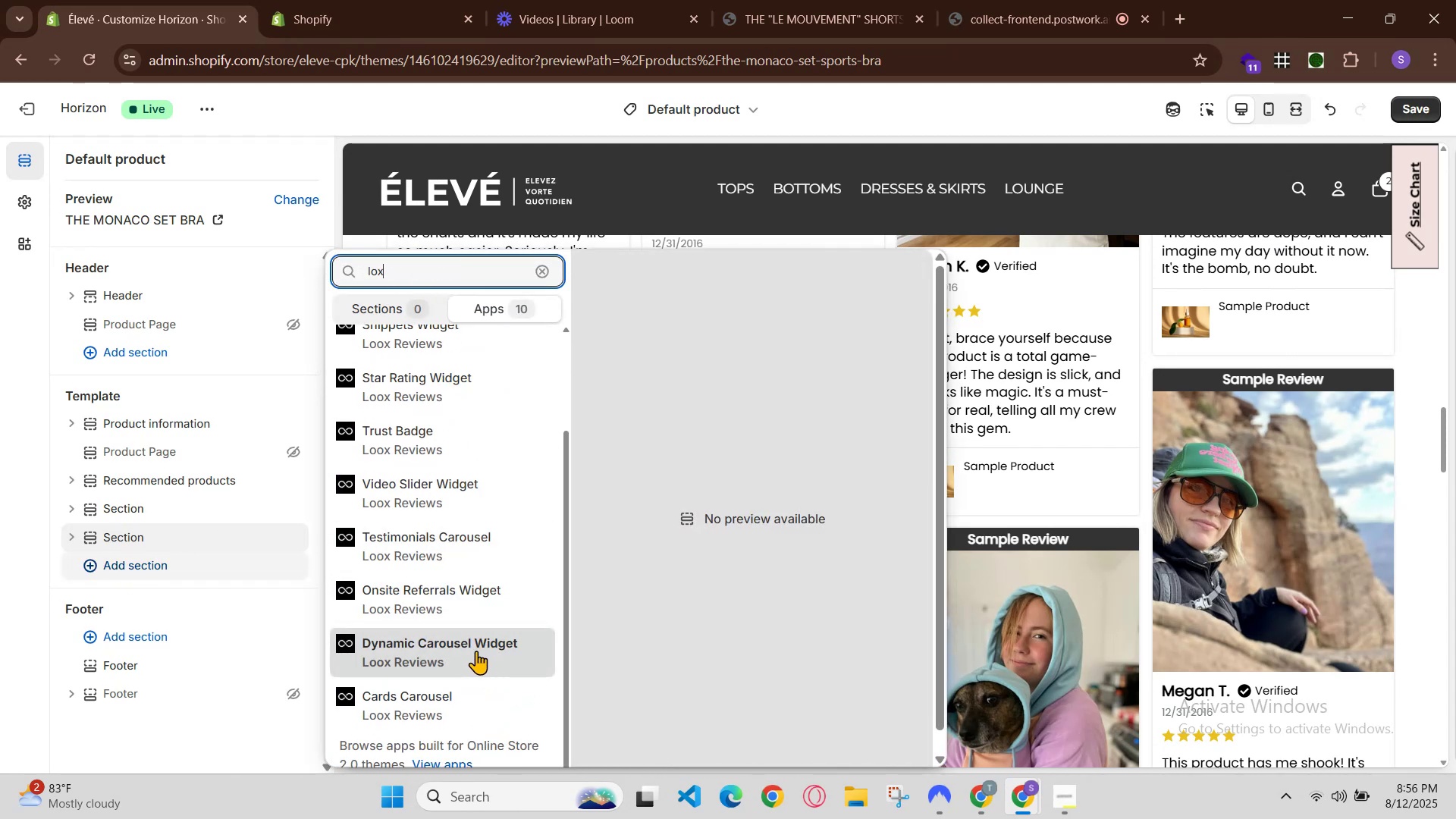 
left_click([476, 651])
 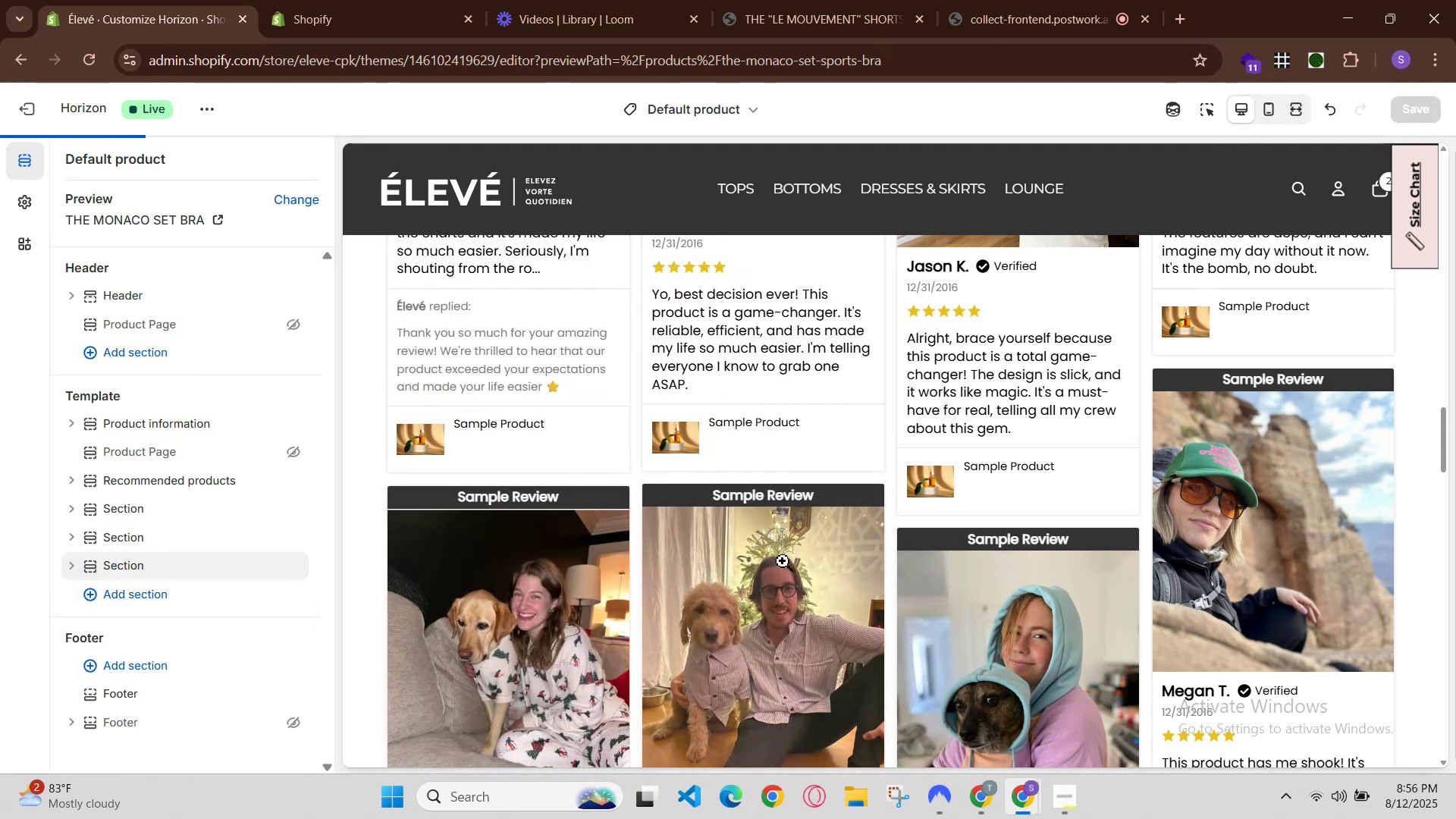 
scroll: coordinate [822, 522], scroll_direction: down, amount: 8.0
 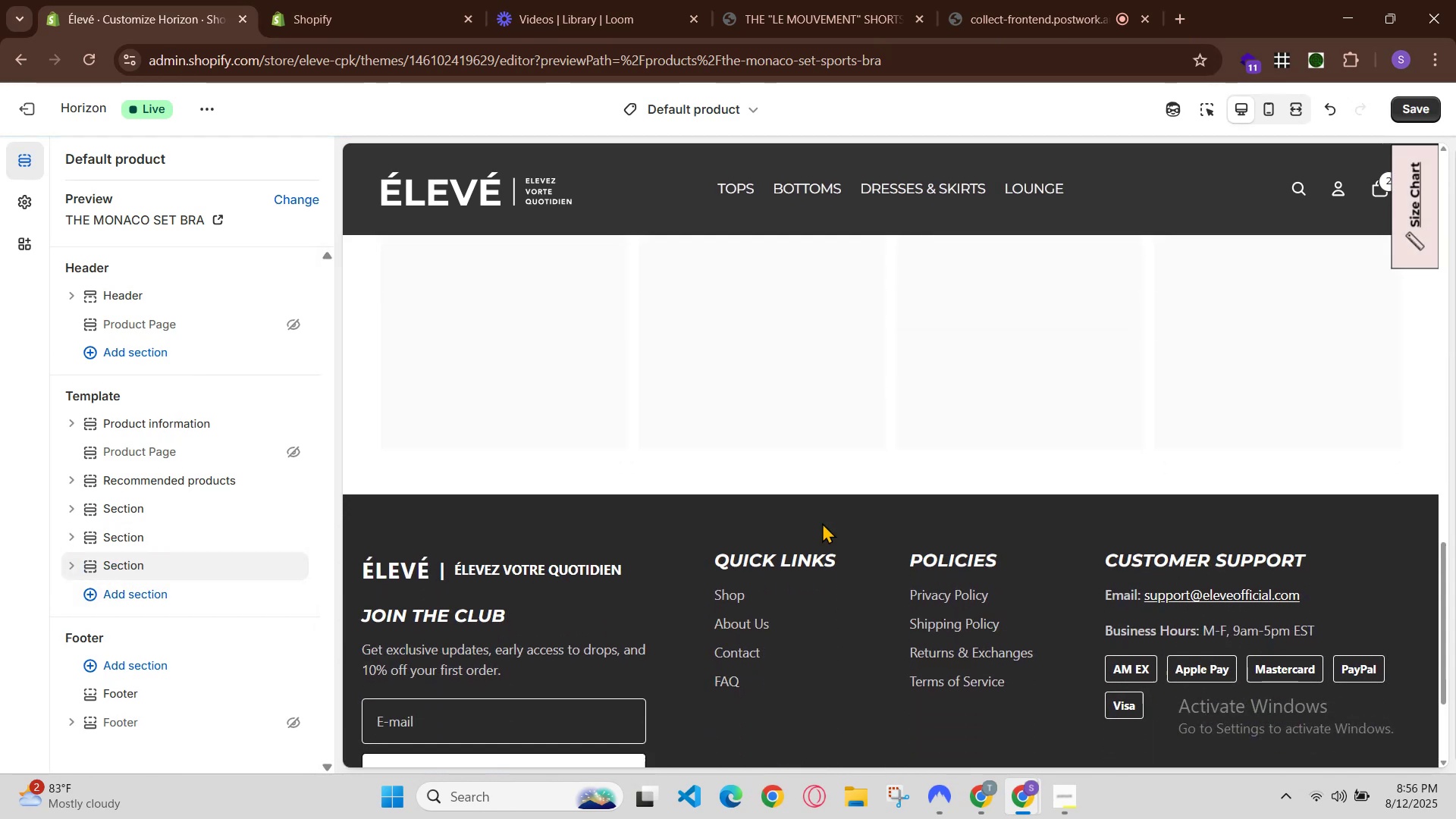 
scroll: coordinate [822, 522], scroll_direction: up, amount: 2.0
 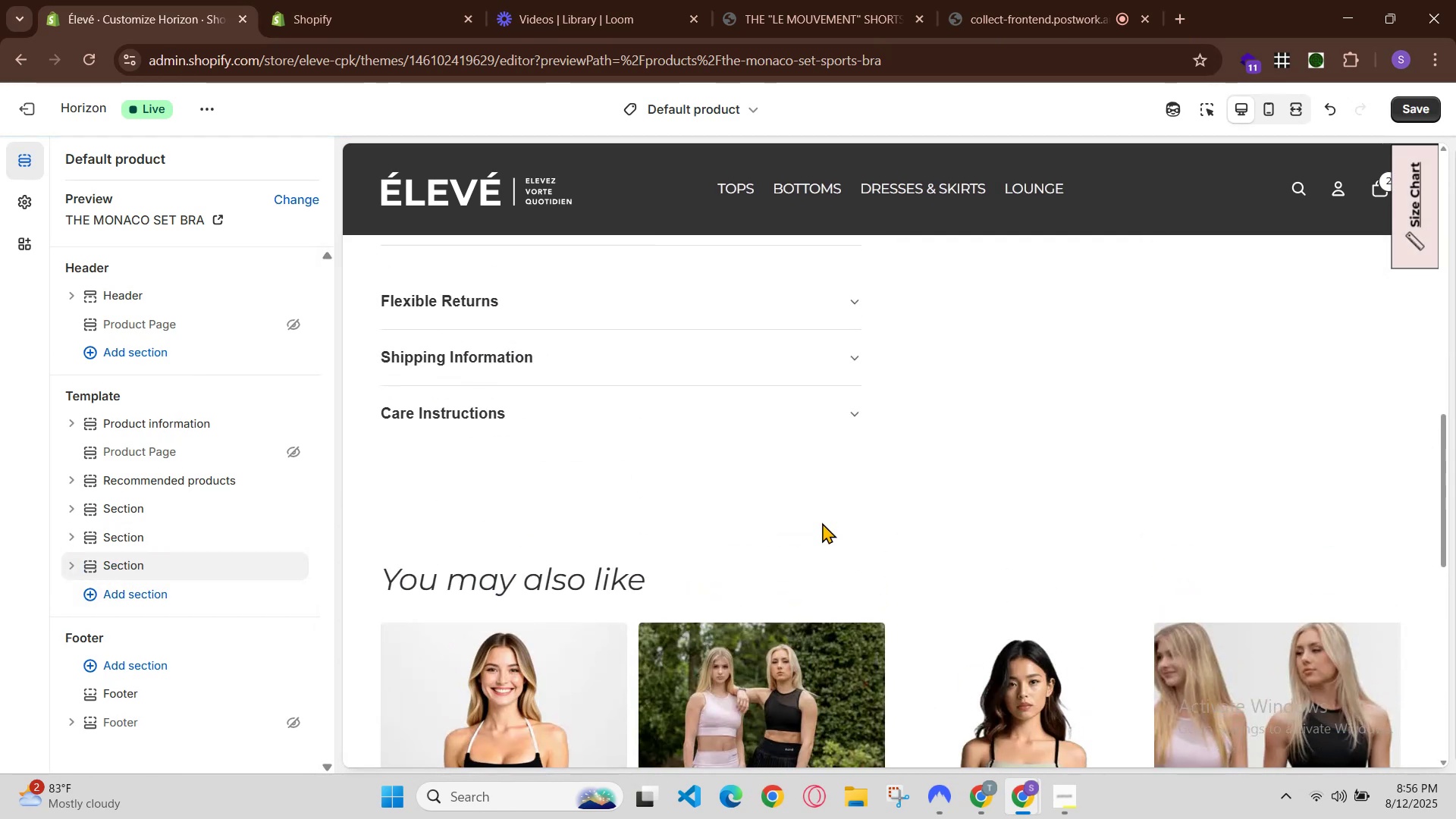 
scroll: coordinate [822, 522], scroll_direction: down, amount: 4.0
 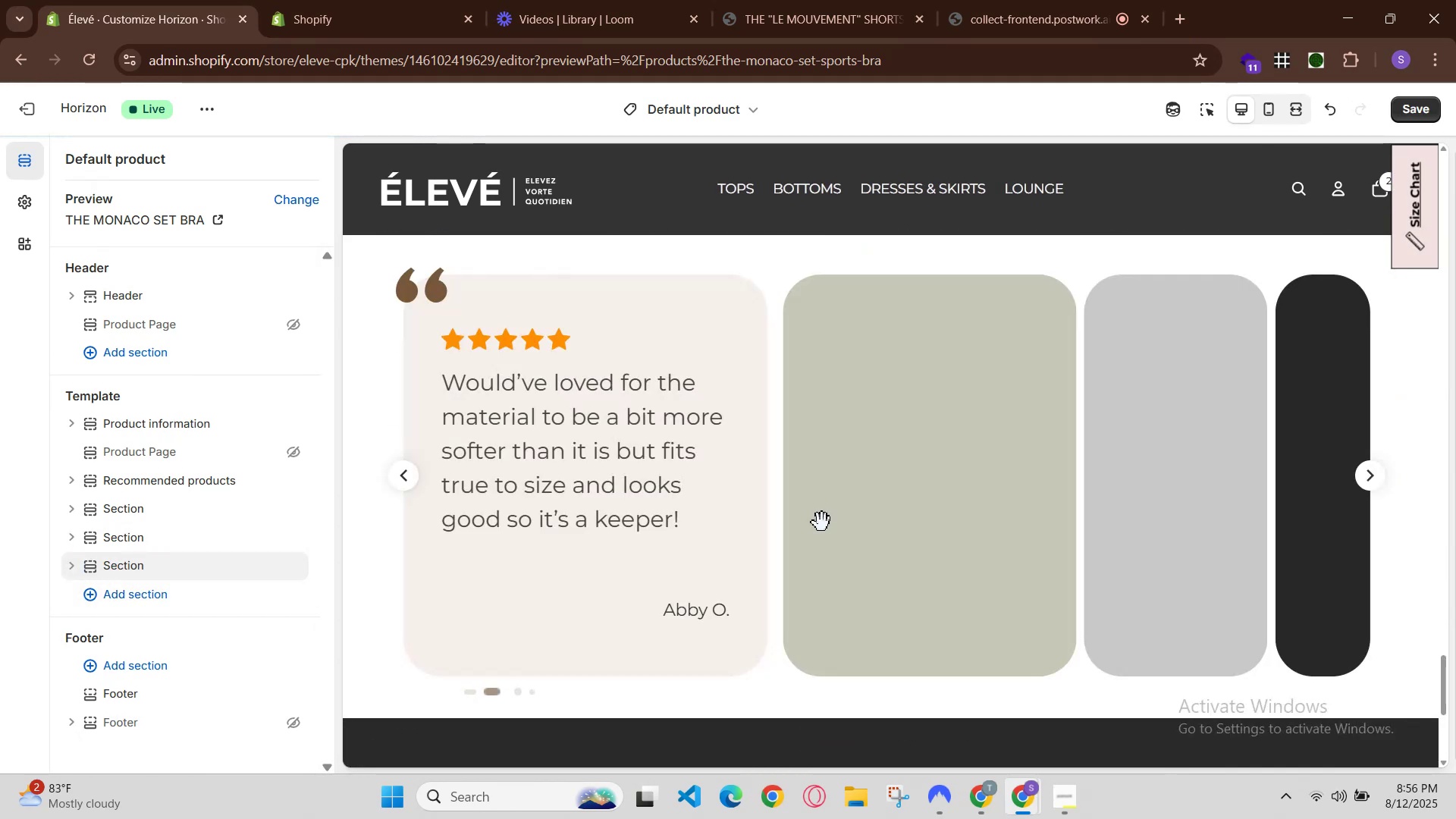 
scroll: coordinate [822, 522], scroll_direction: none, amount: 0.0
 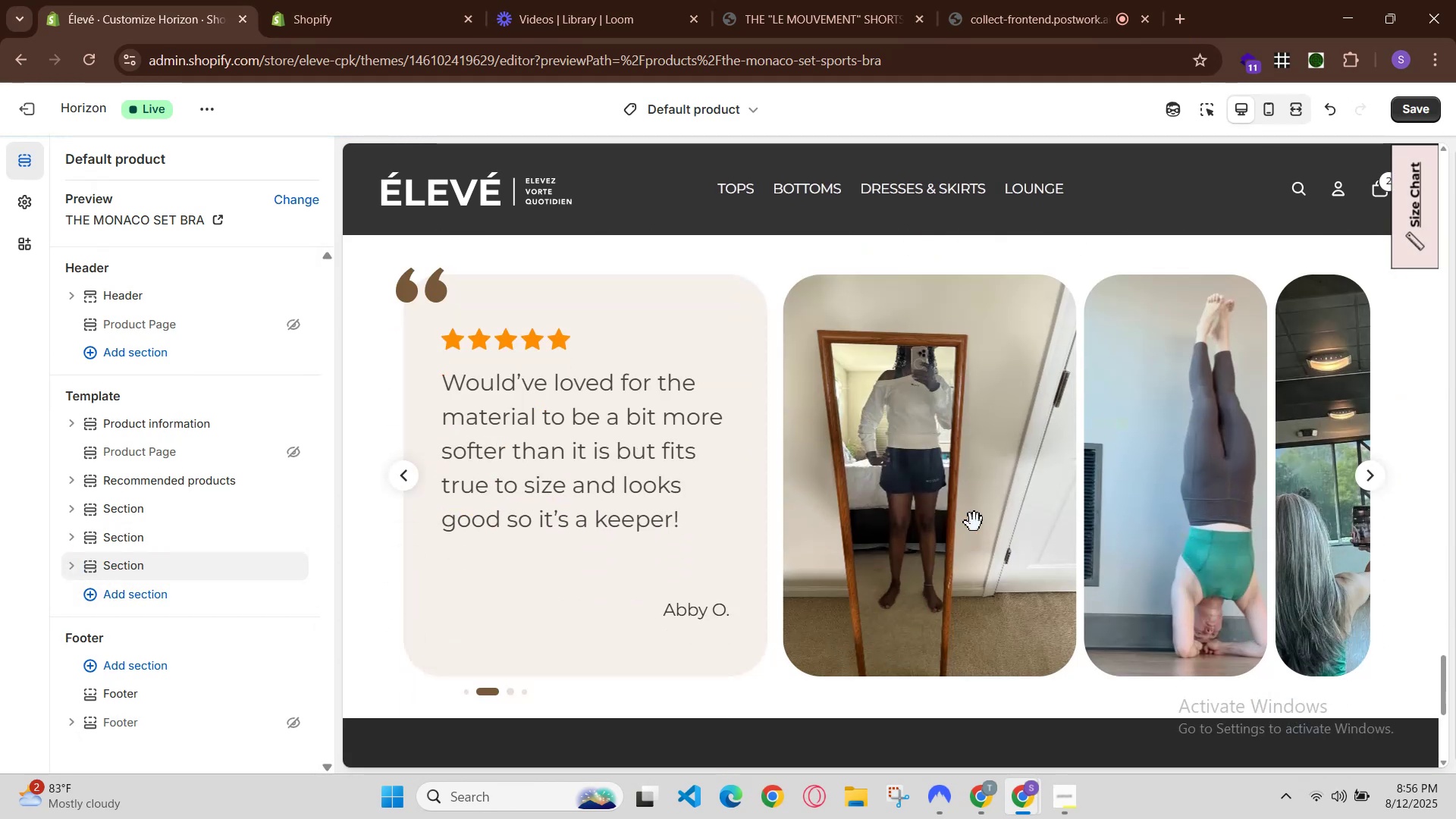 
left_click_drag(start_coordinate=[1028, 522], to_coordinate=[839, 518])
 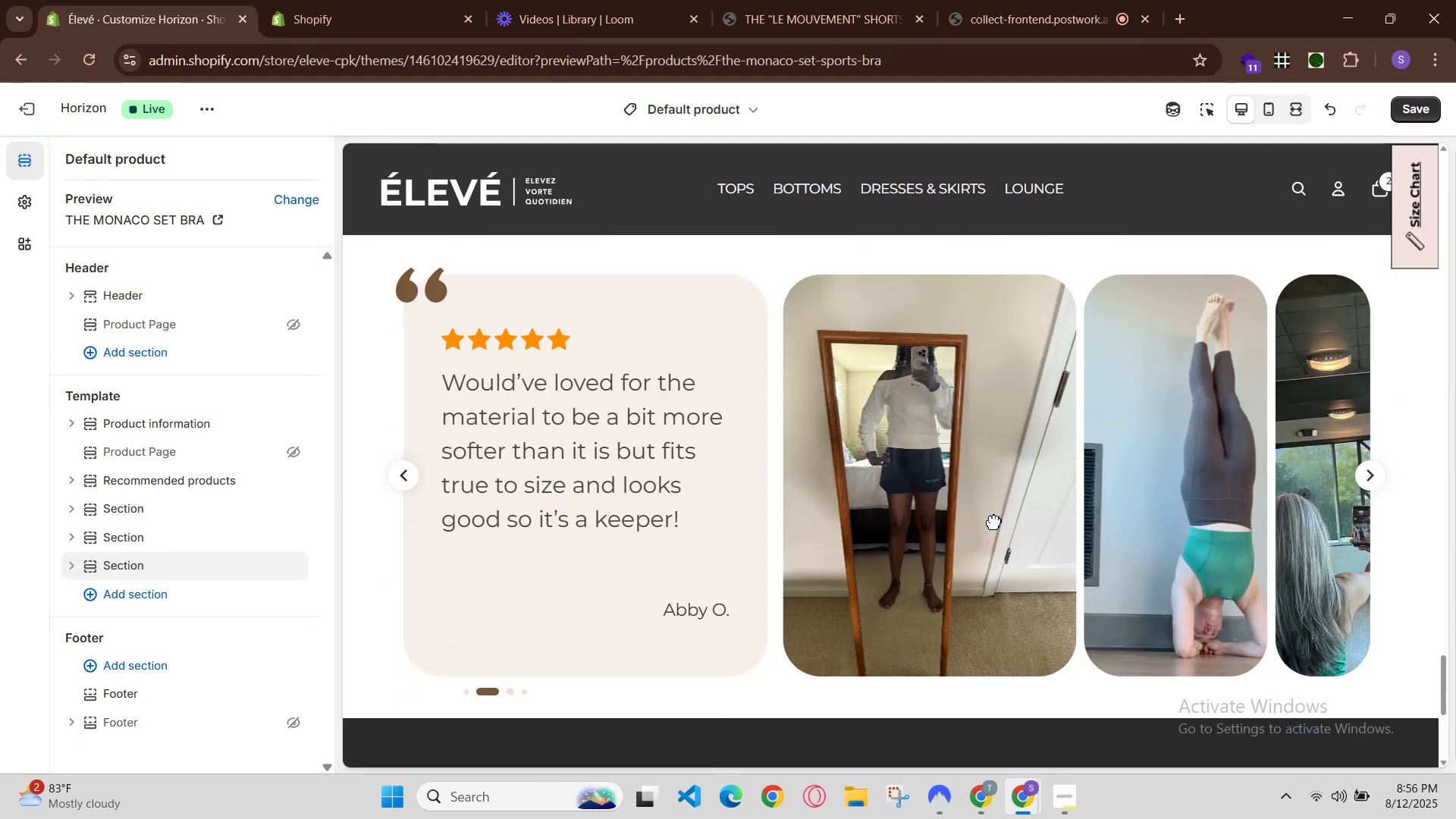 
left_click_drag(start_coordinate=[818, 518], to_coordinate=[582, 524])
 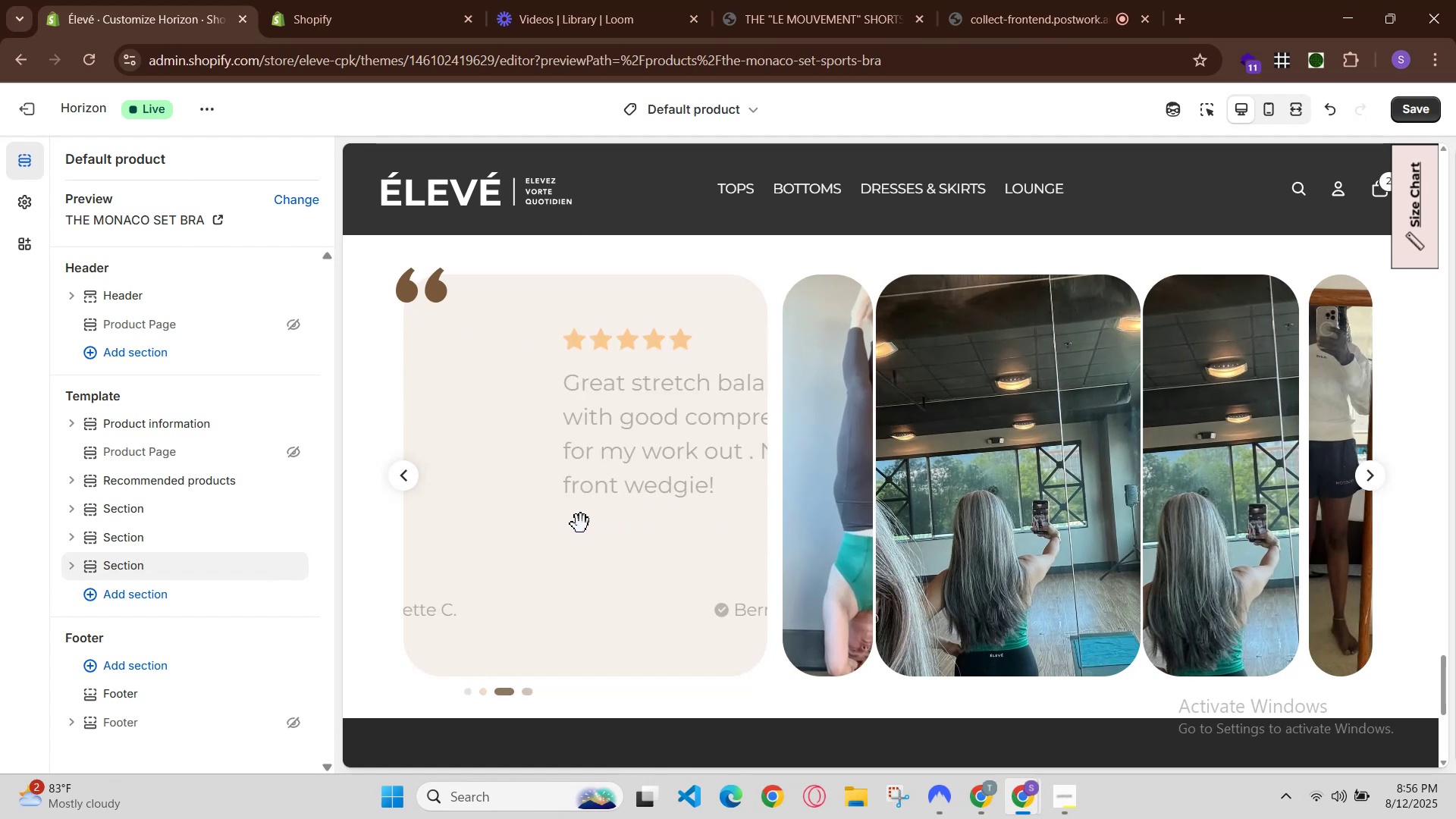 
double_click([581, 524])
 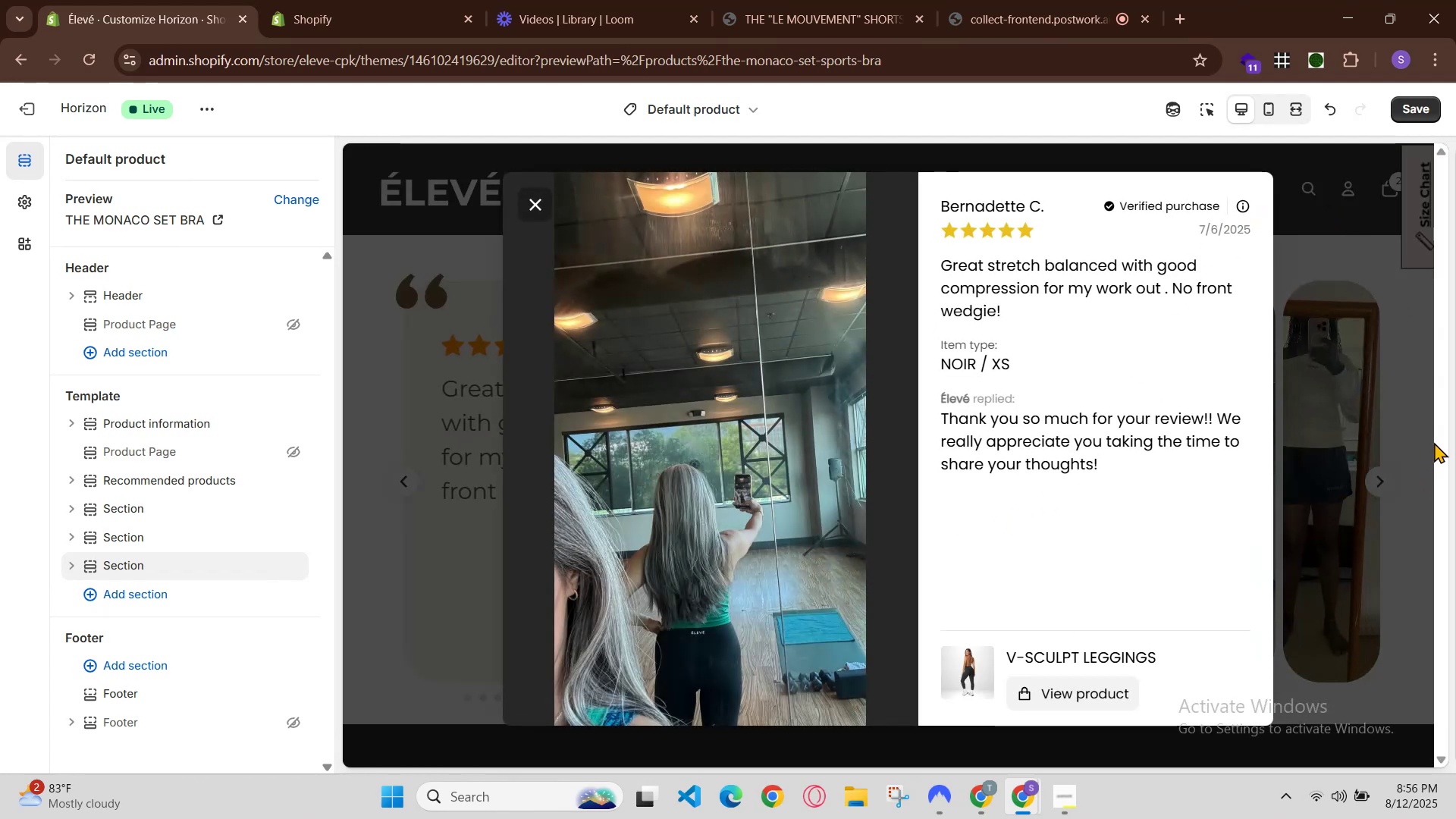 
left_click([1351, 326])
 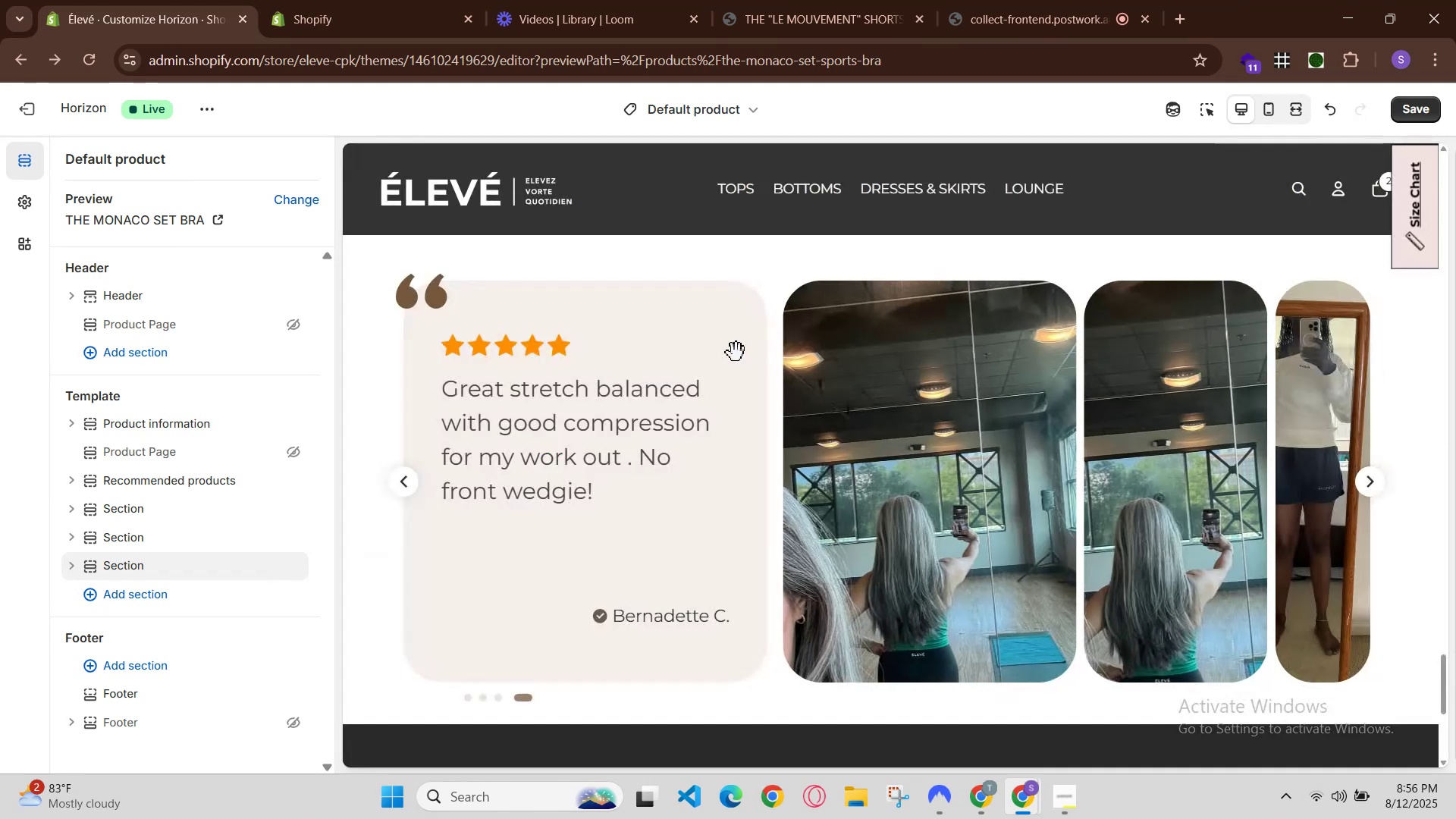 
scroll: coordinate [1192, 413], scroll_direction: up, amount: 9.0
 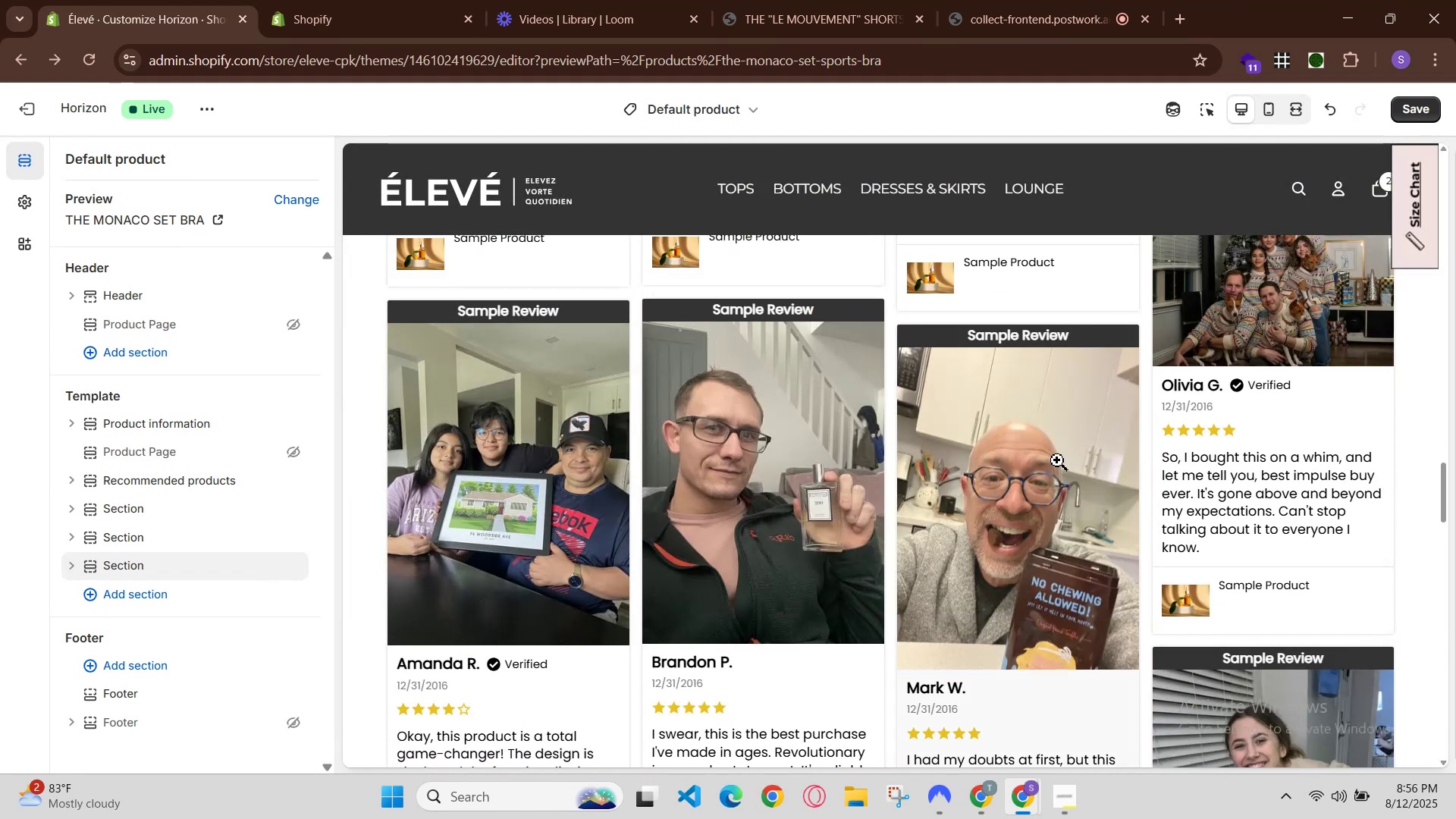 
scroll: coordinate [1025, 499], scroll_direction: down, amount: 9.0
 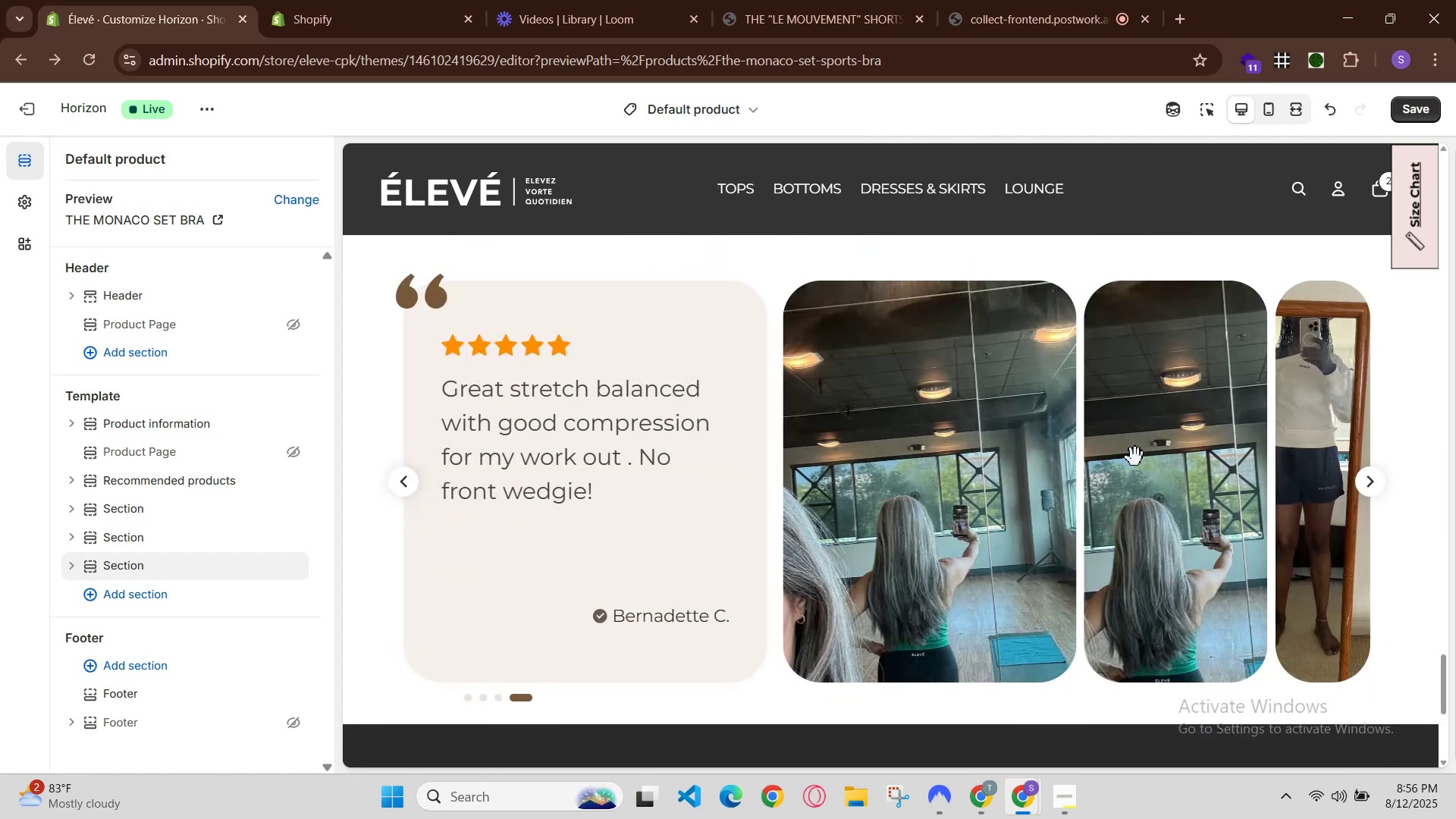 
left_click_drag(start_coordinate=[1153, 453], to_coordinate=[579, 490])
 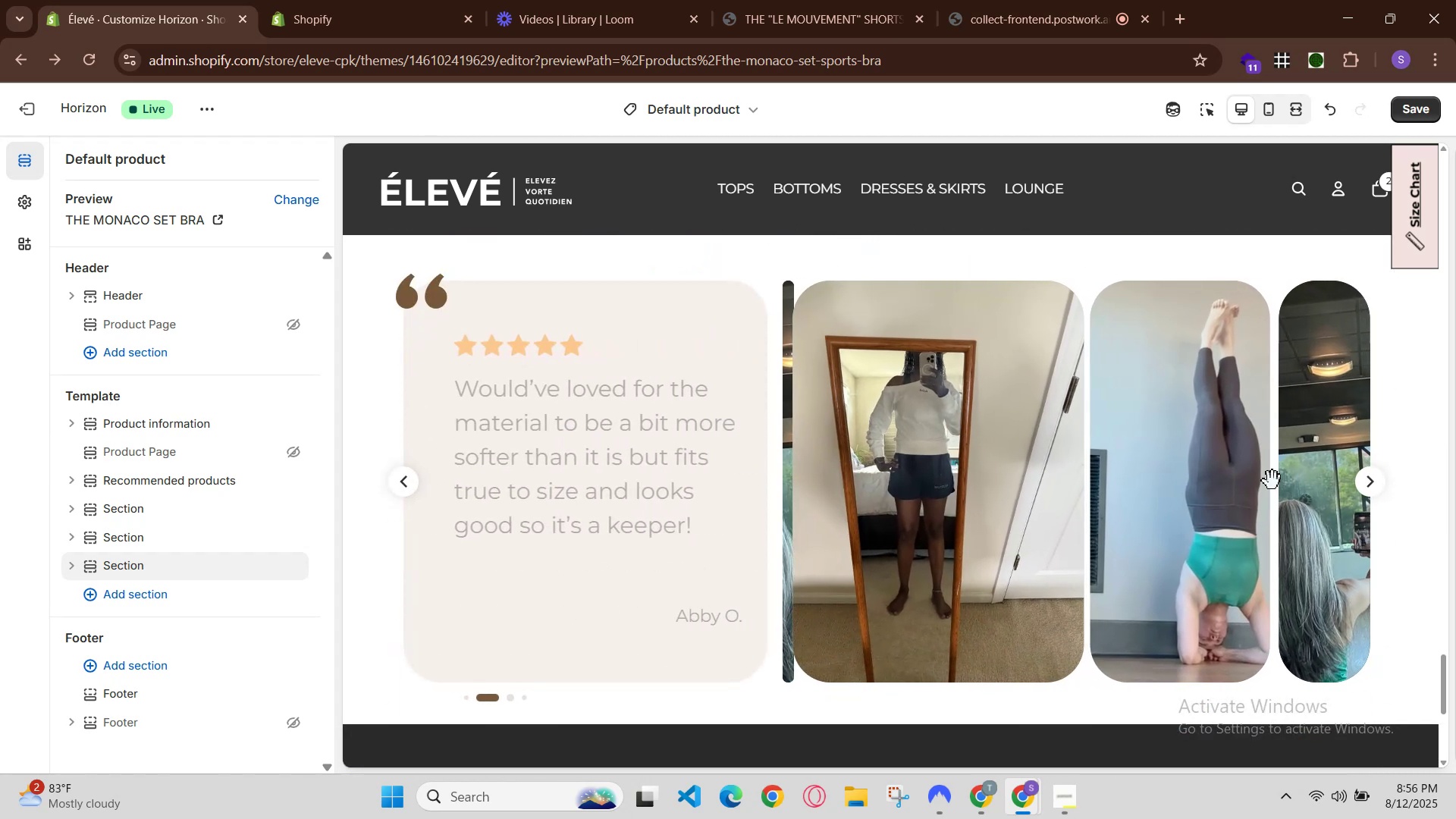 
left_click_drag(start_coordinate=[1276, 480], to_coordinate=[755, 525])
 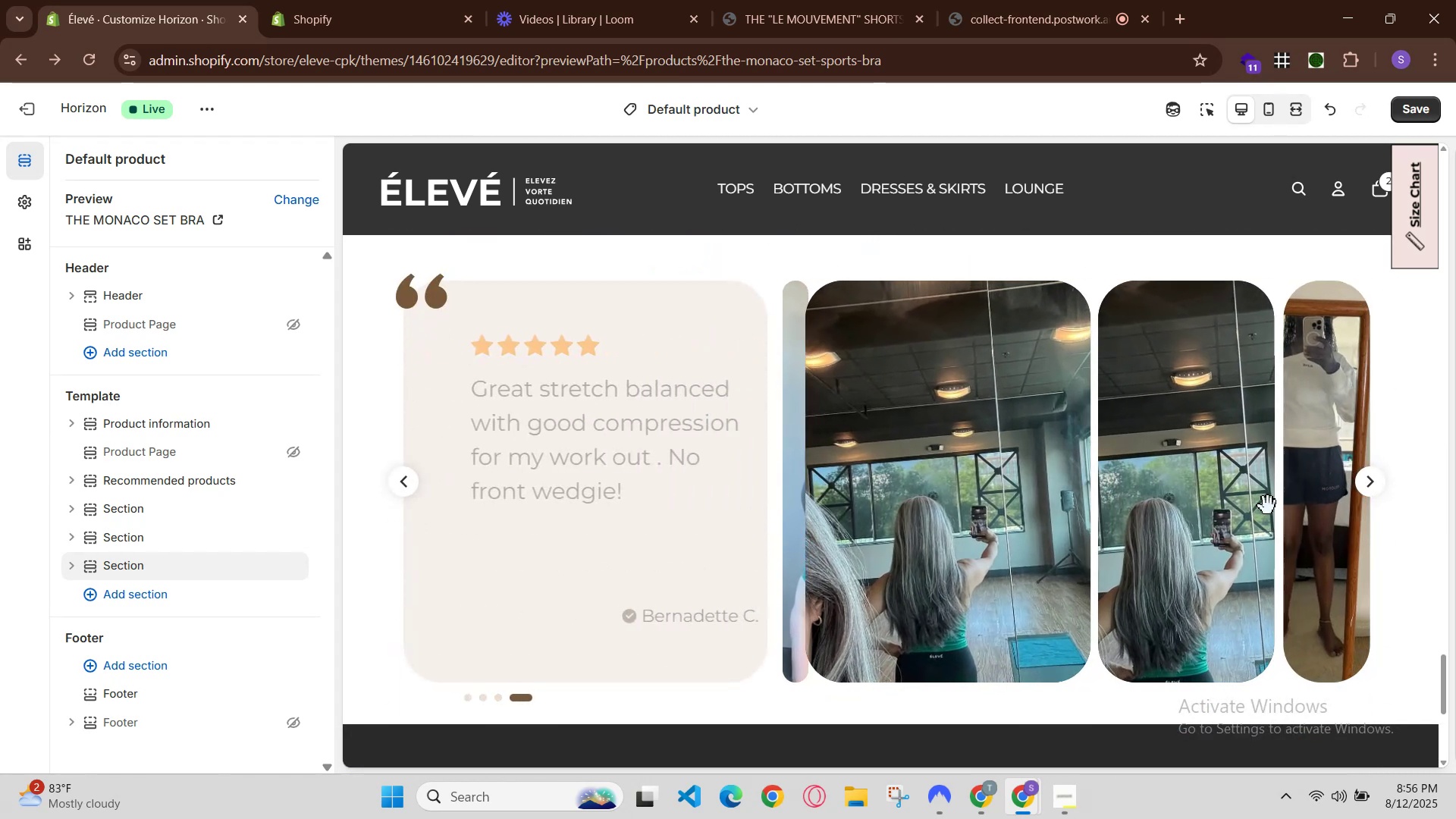 
left_click_drag(start_coordinate=[1268, 506], to_coordinate=[804, 523])
 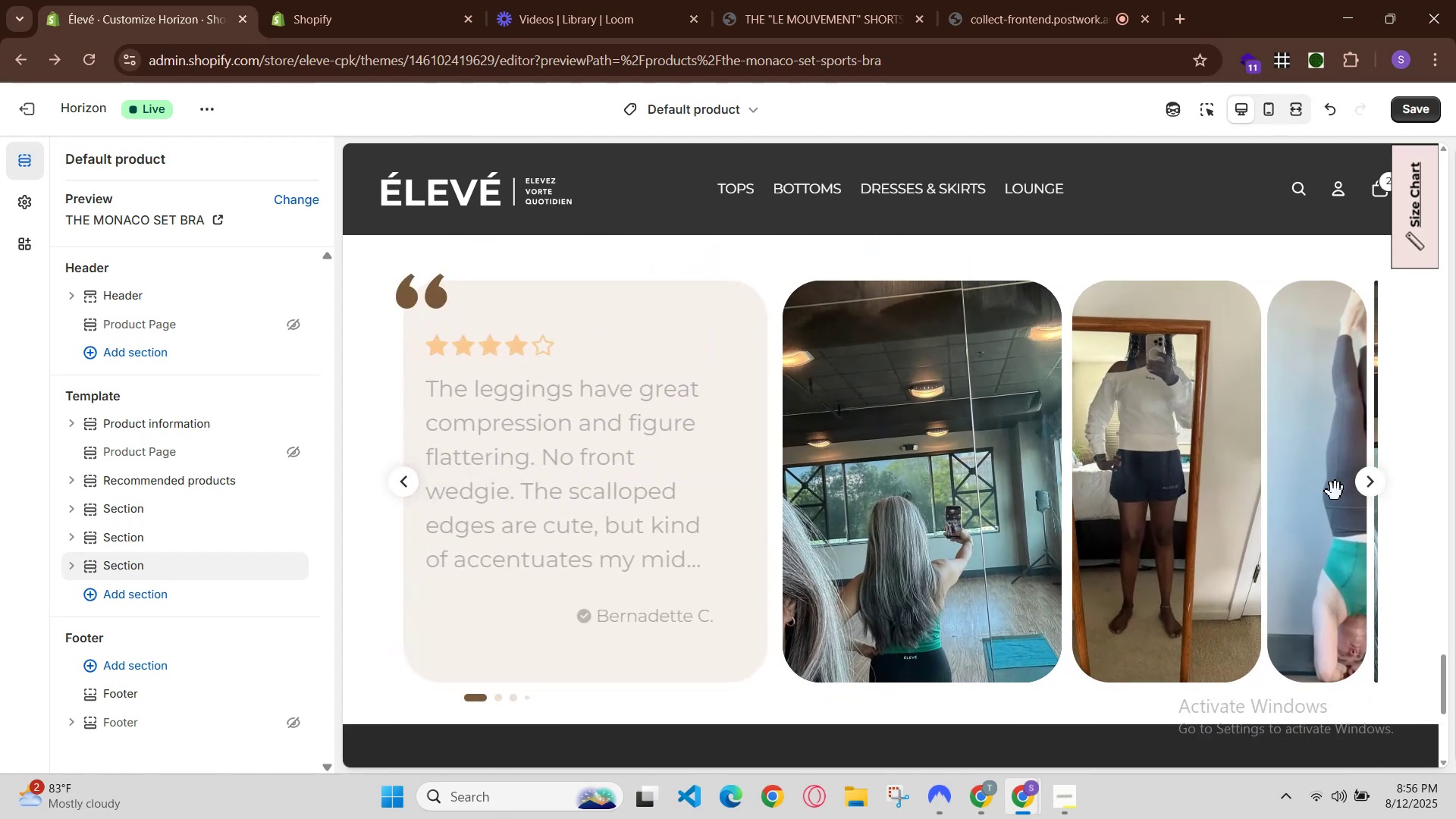 
left_click_drag(start_coordinate=[1414, 479], to_coordinate=[758, 529])
 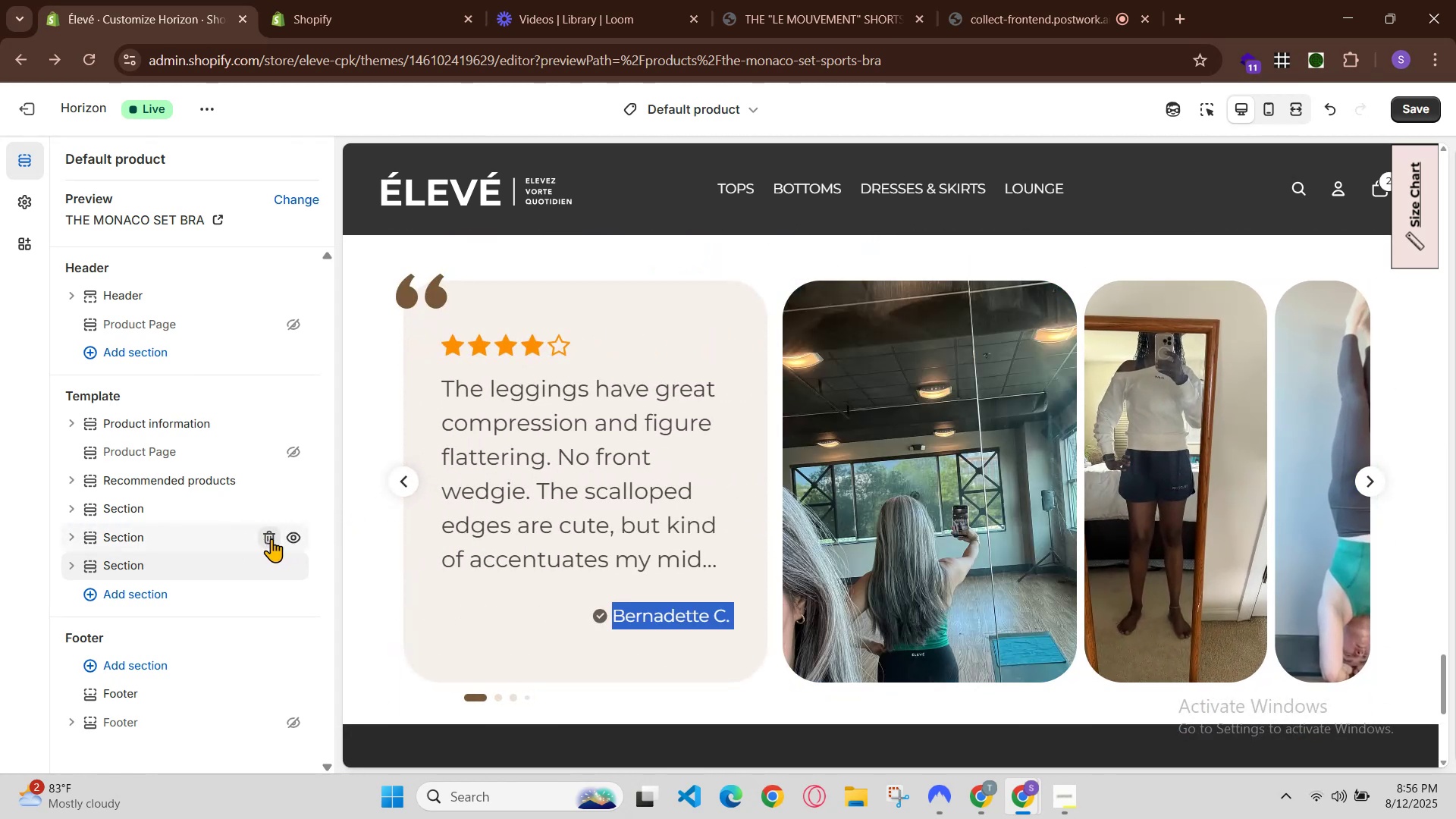 
left_click([267, 539])
 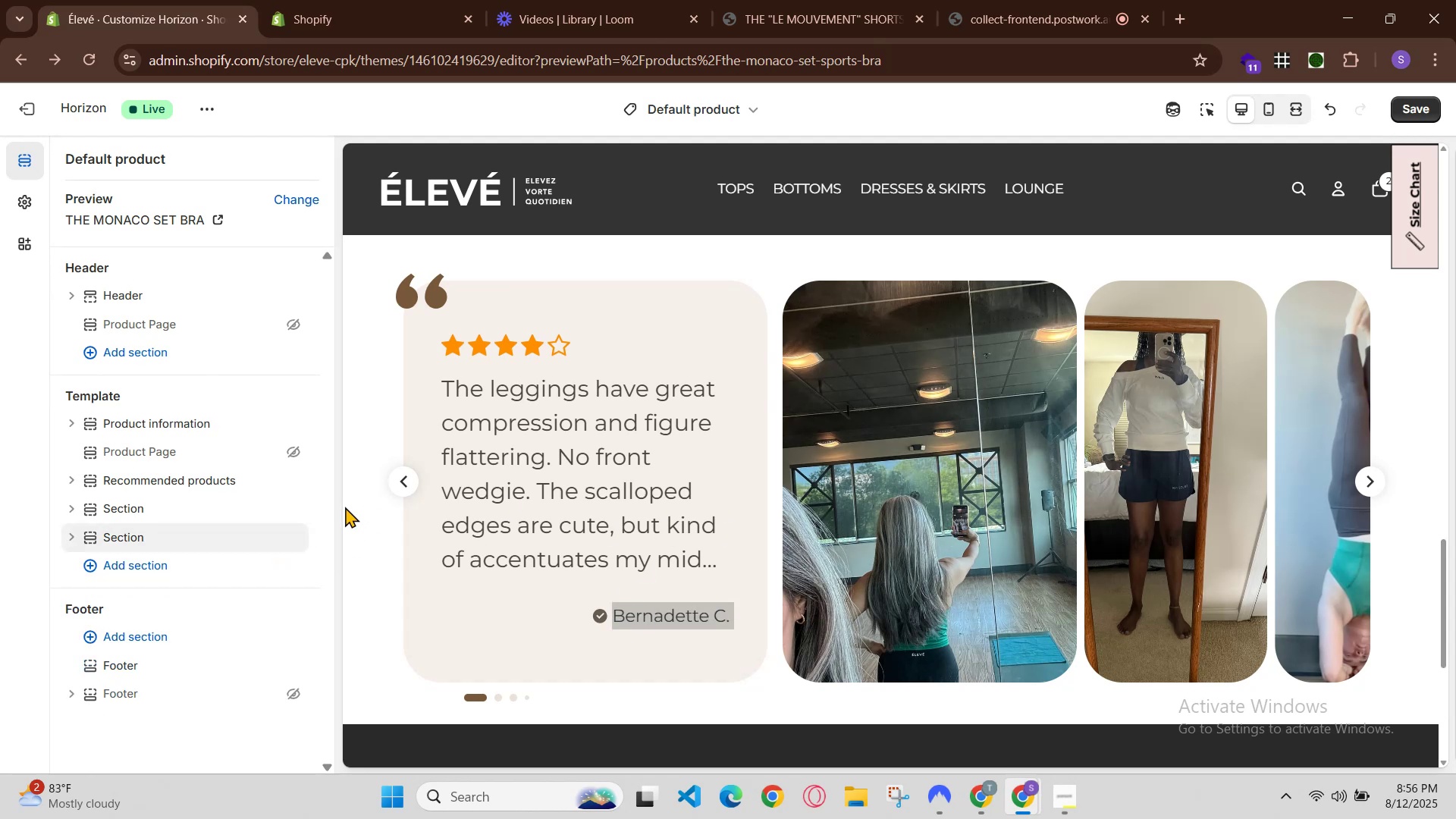 
left_click([179, 564])
 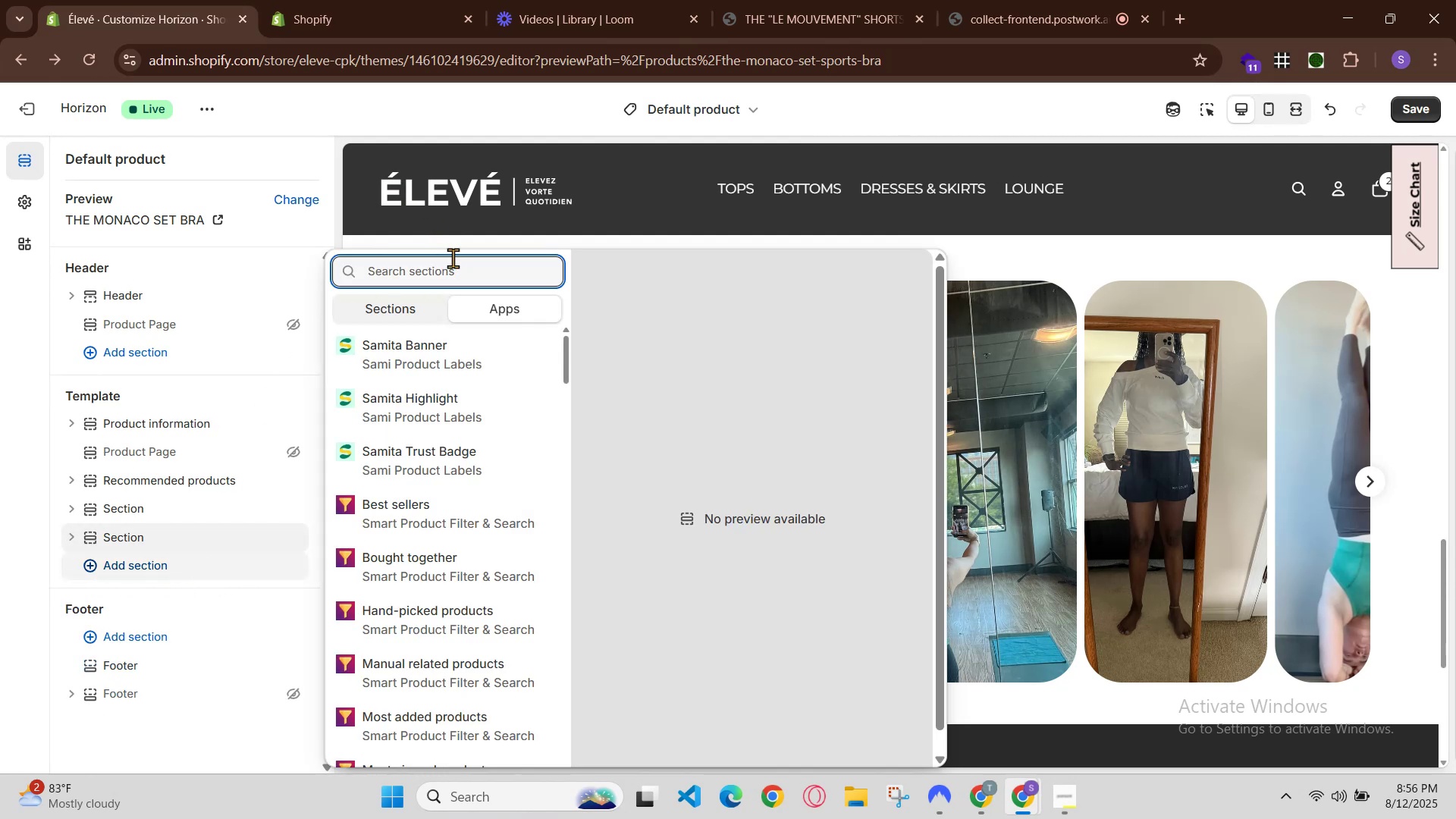 
left_click([453, 262])
 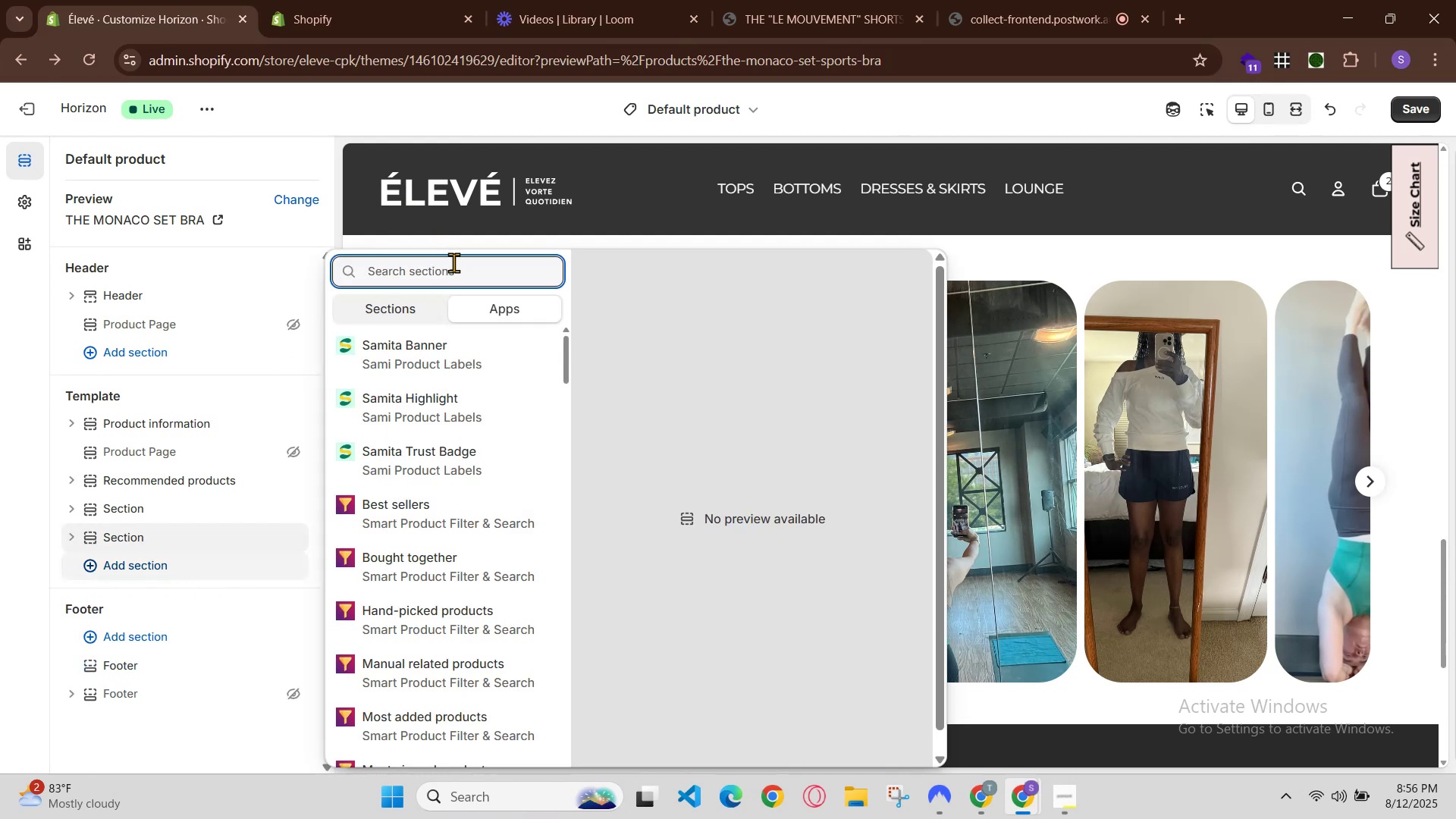 
type(loxm)
key(Backspace)
 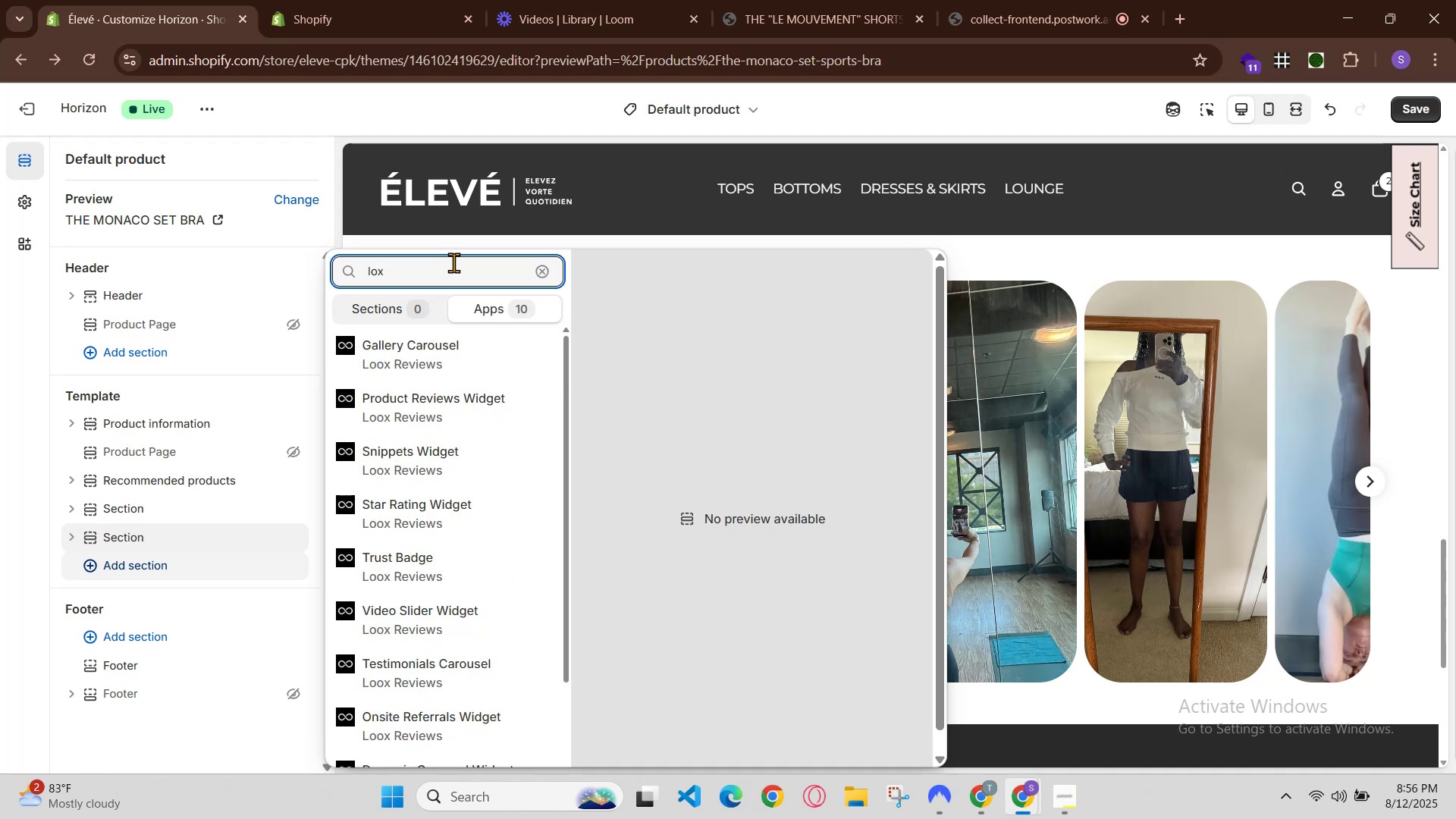 
wait(6.1)
 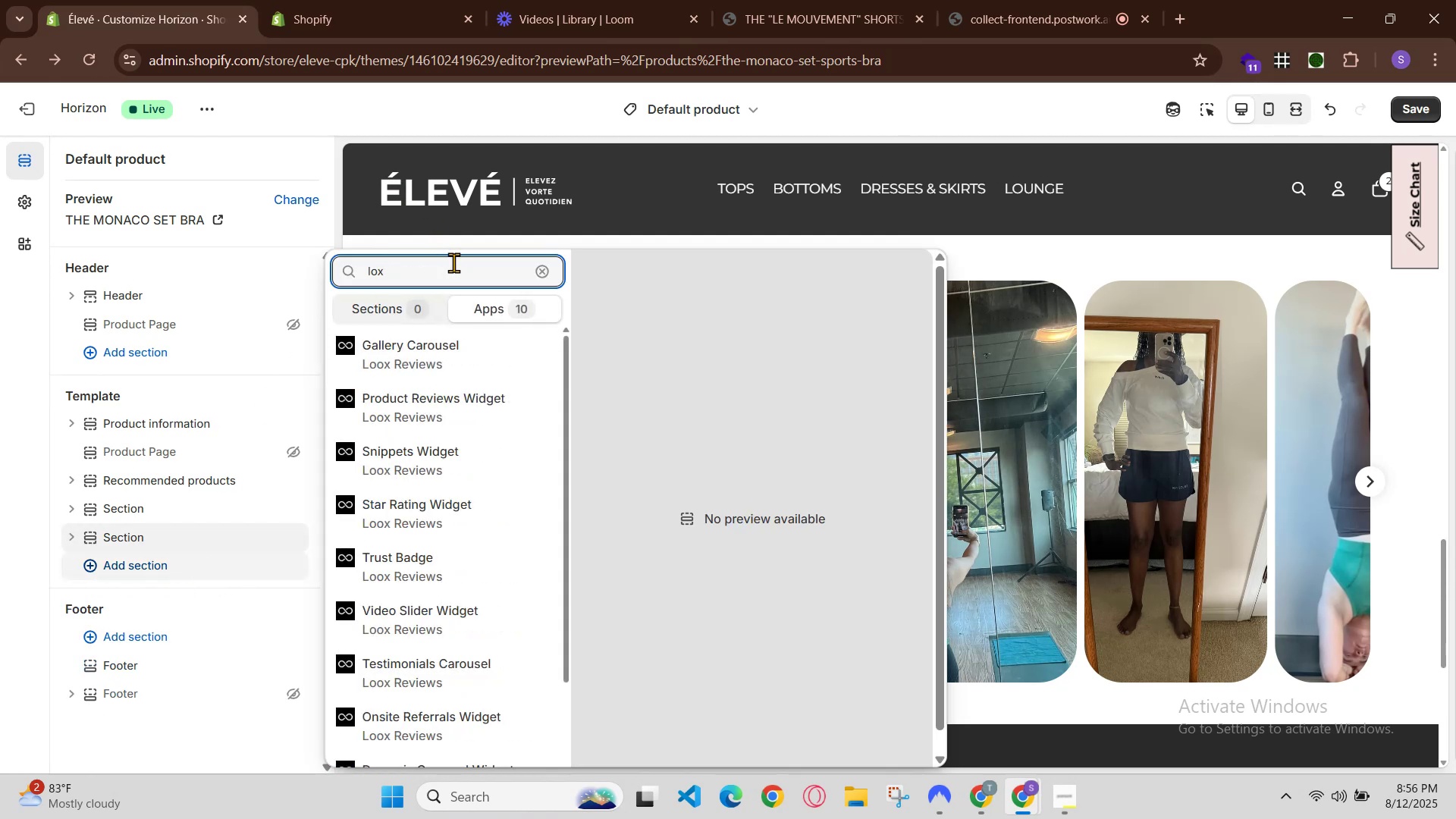 
left_click([322, 0])
 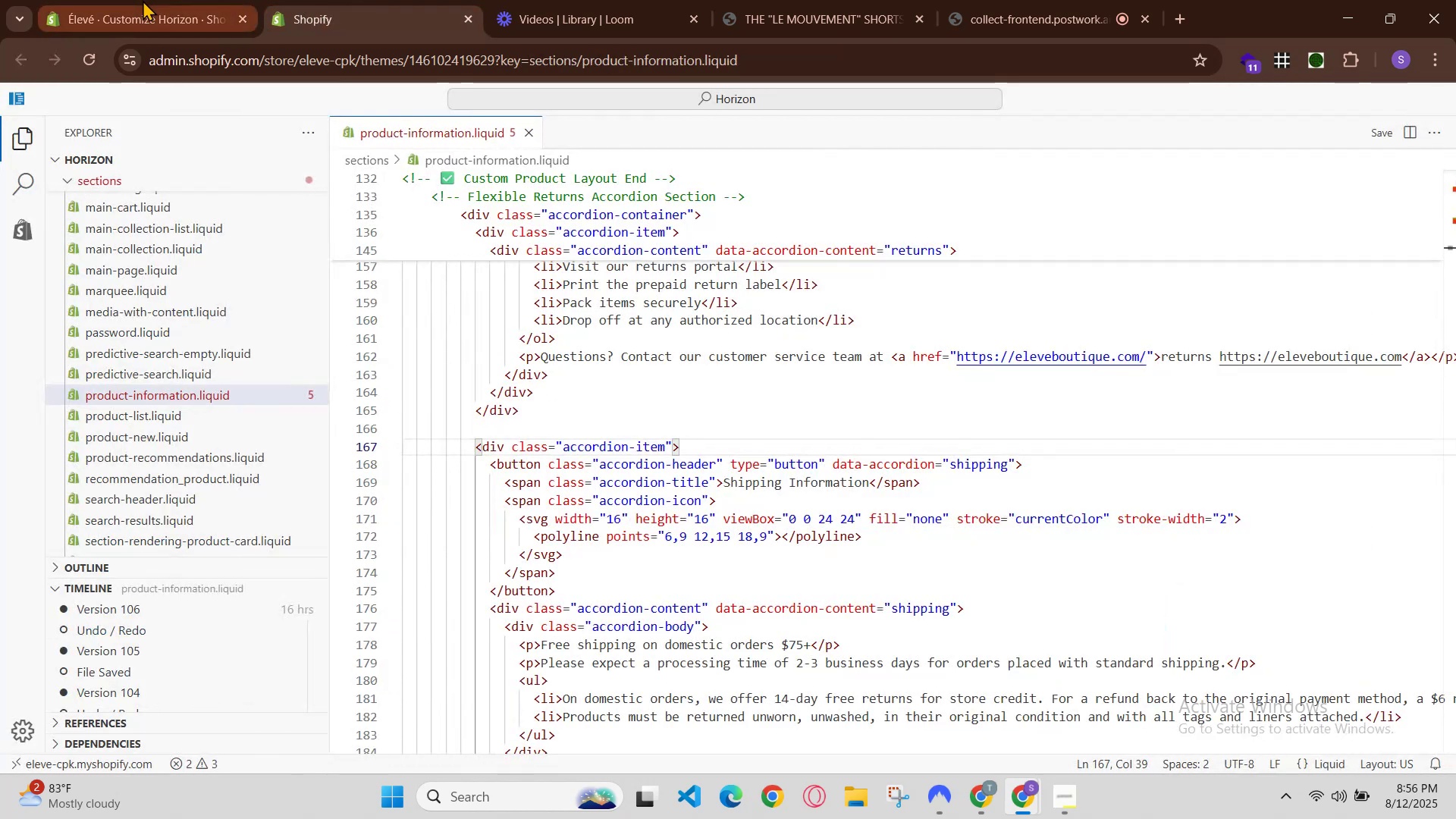 
left_click([140, 0])
 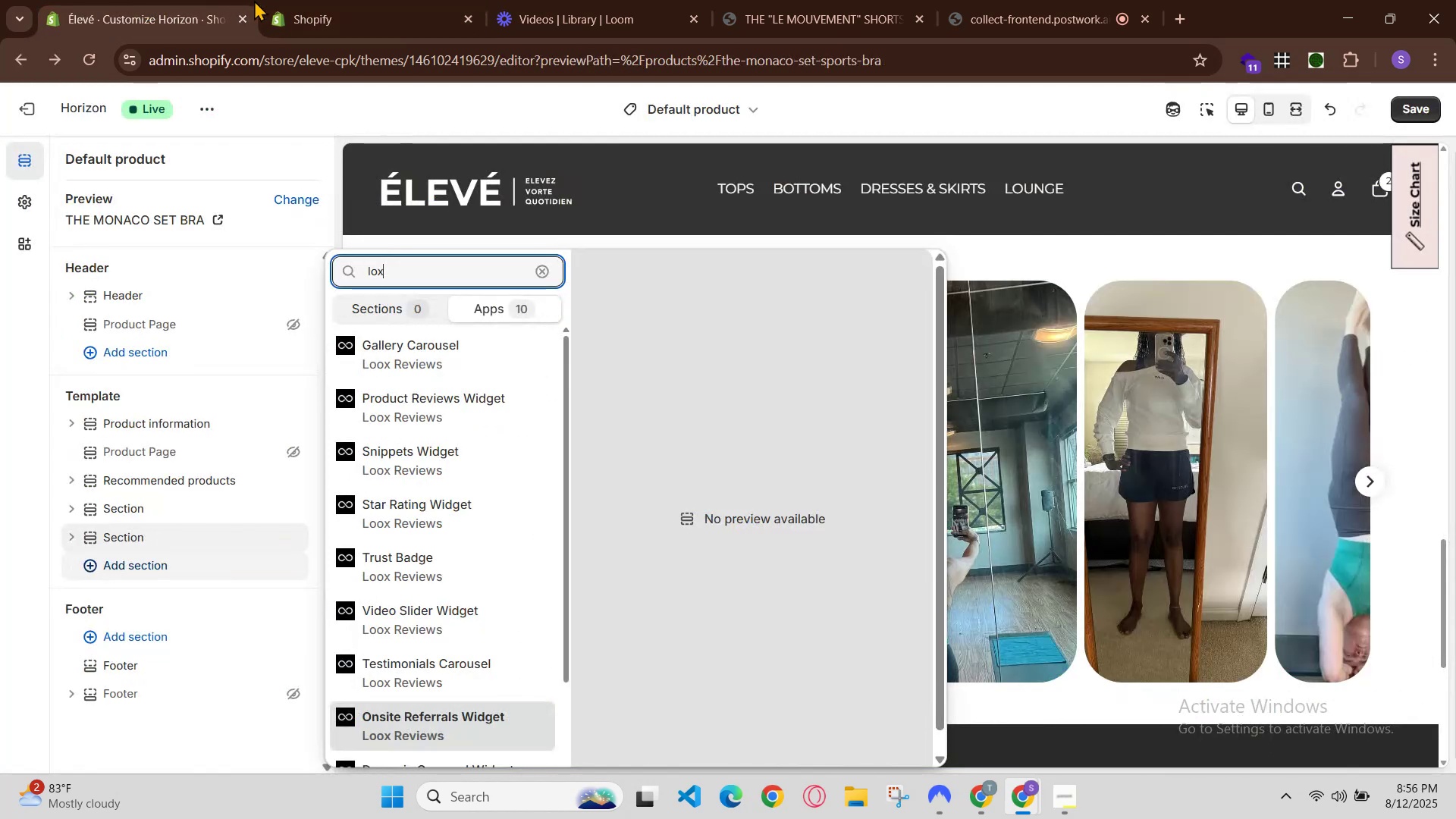 
left_click([265, 0])
 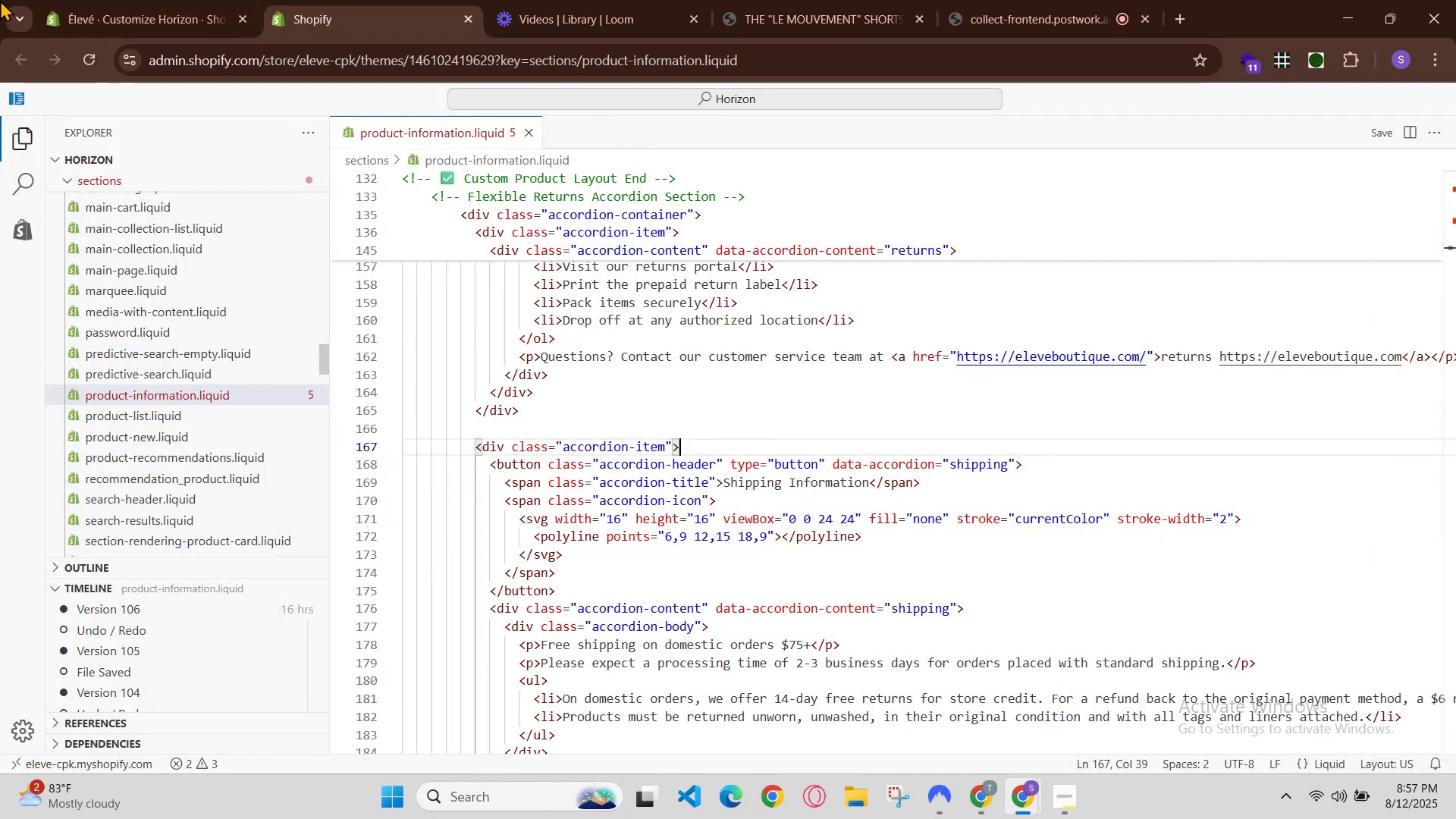 
left_click([304, 0])
 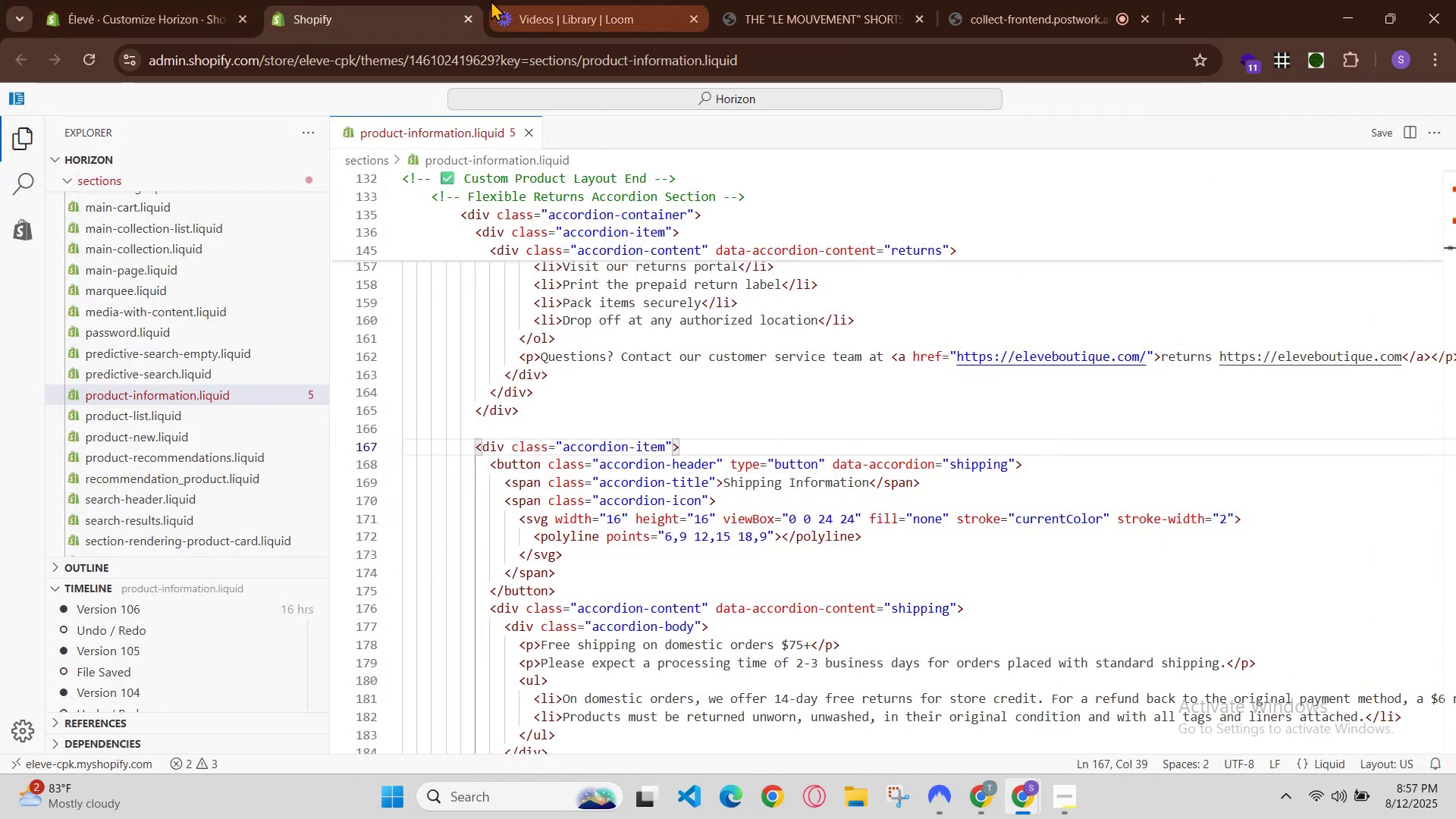 
left_click([125, 0])
 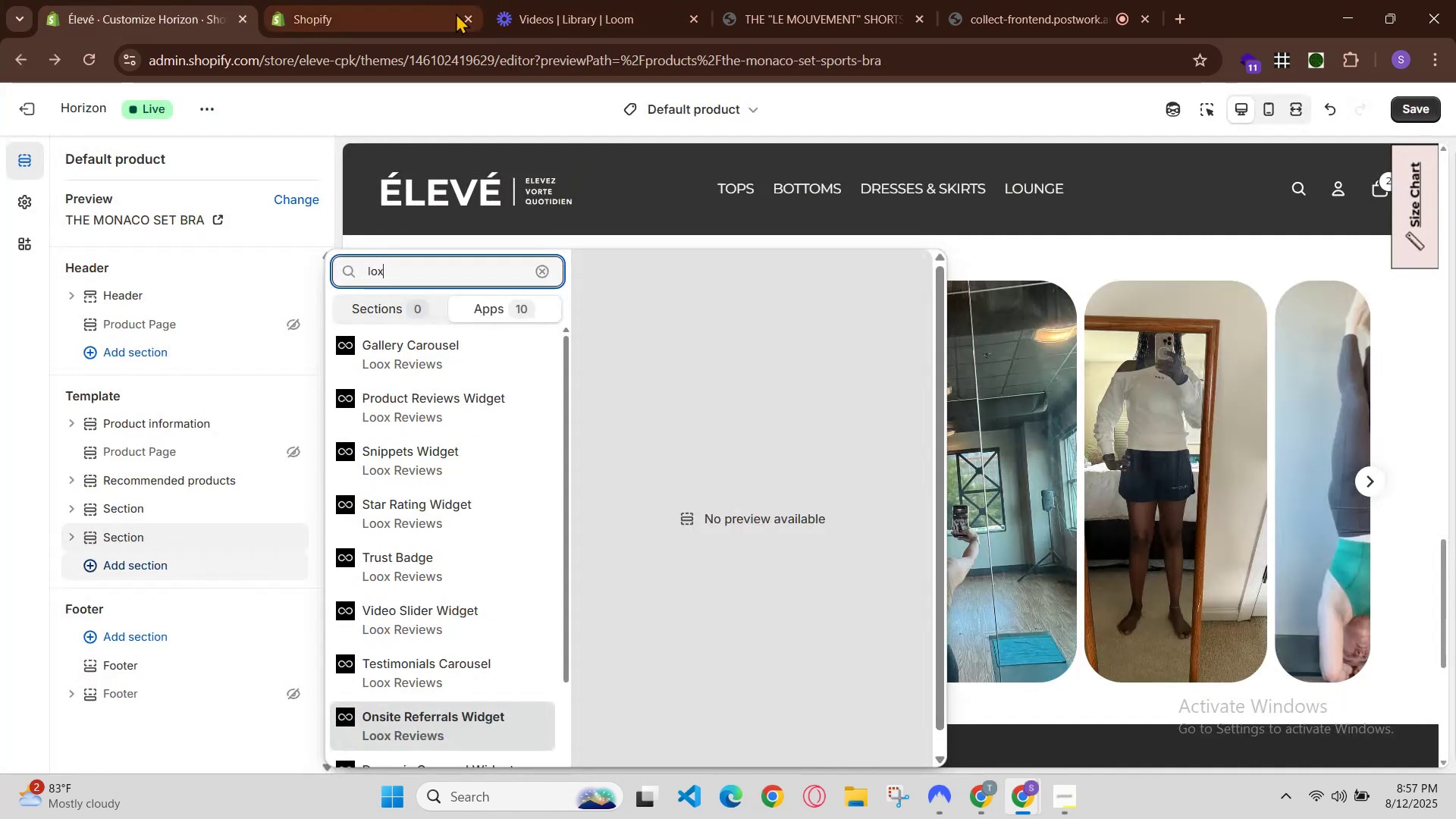 
left_click([466, 13])
 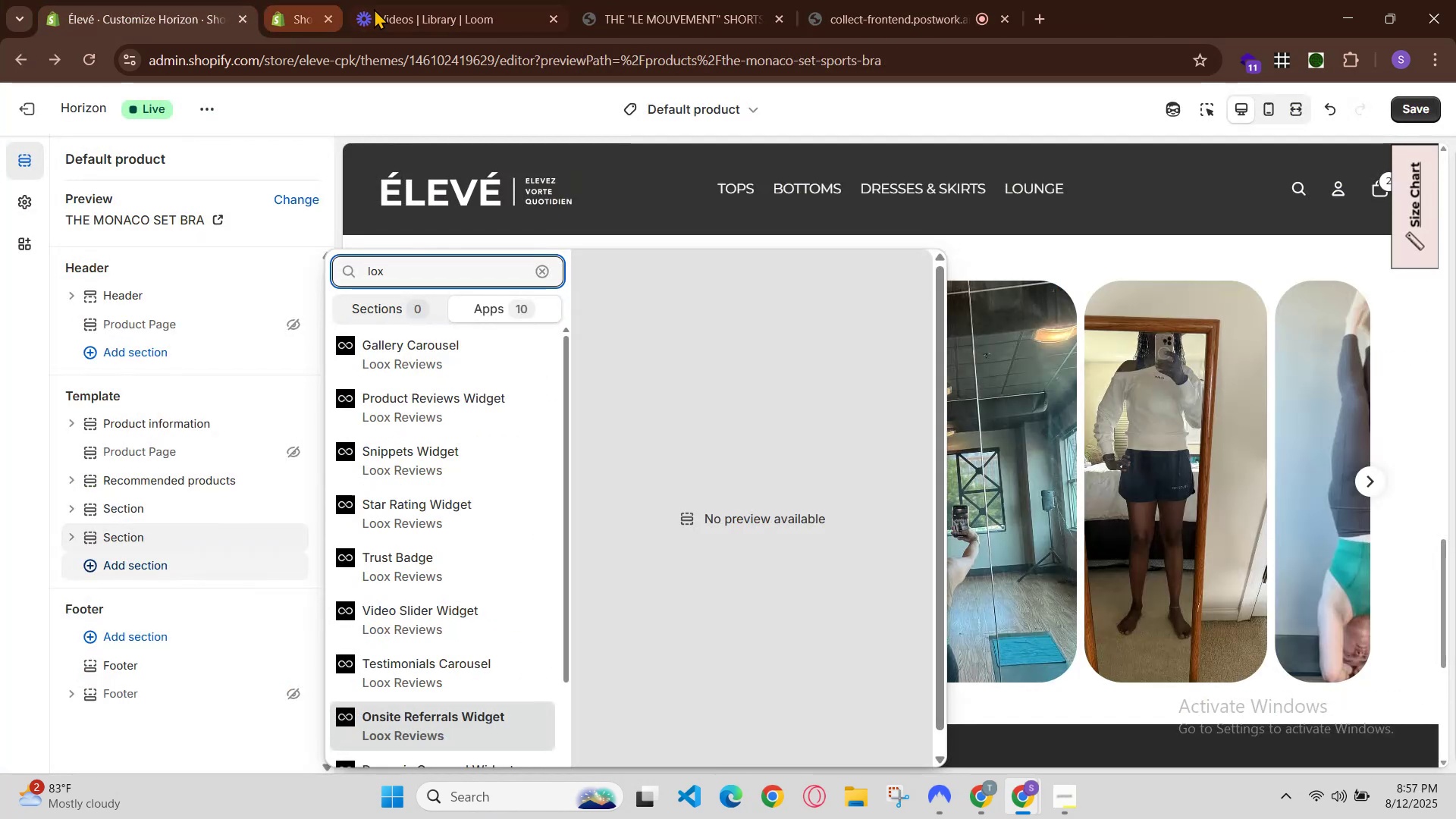 
left_click([365, 7])
 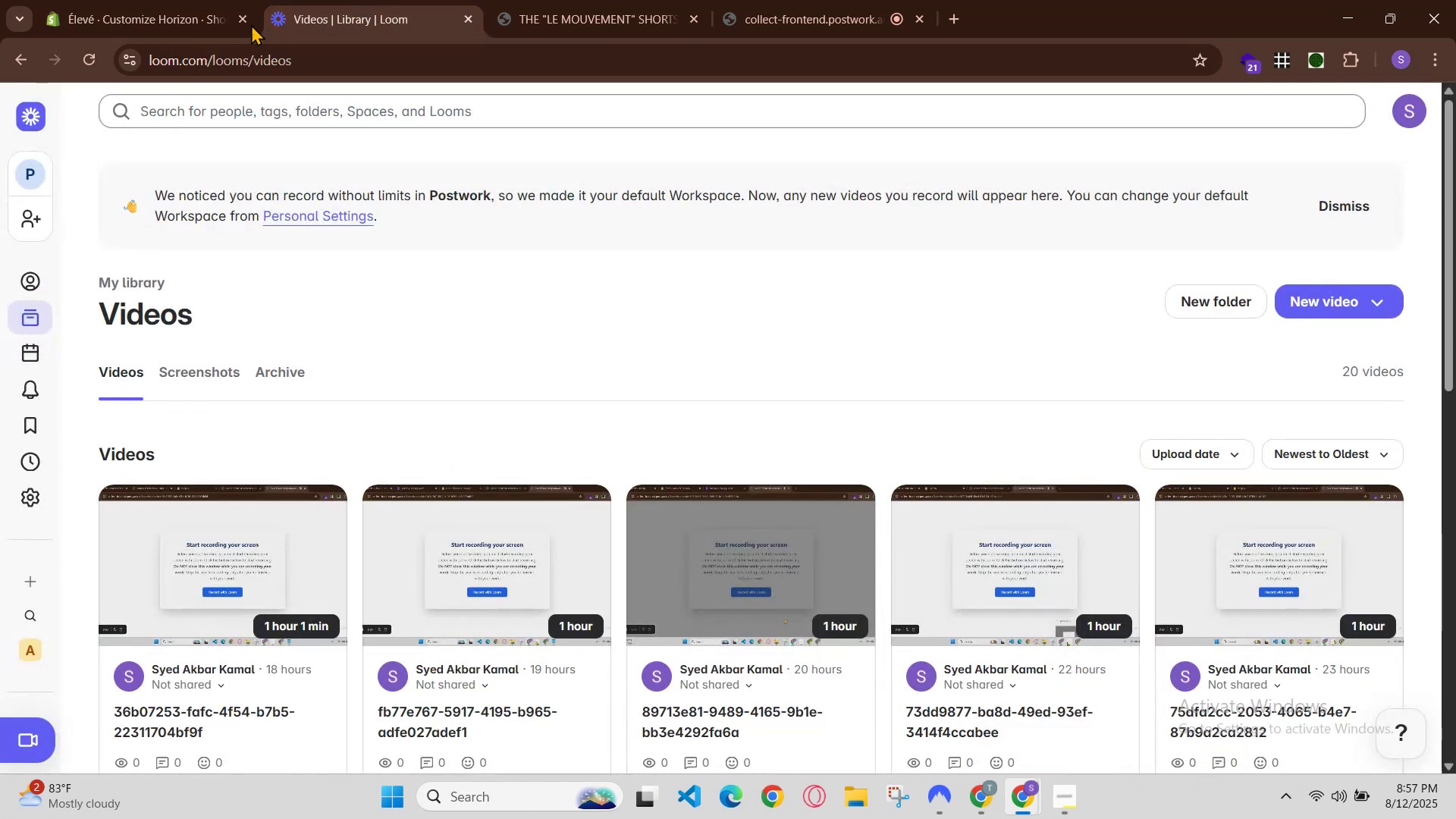 
left_click([133, 0])
 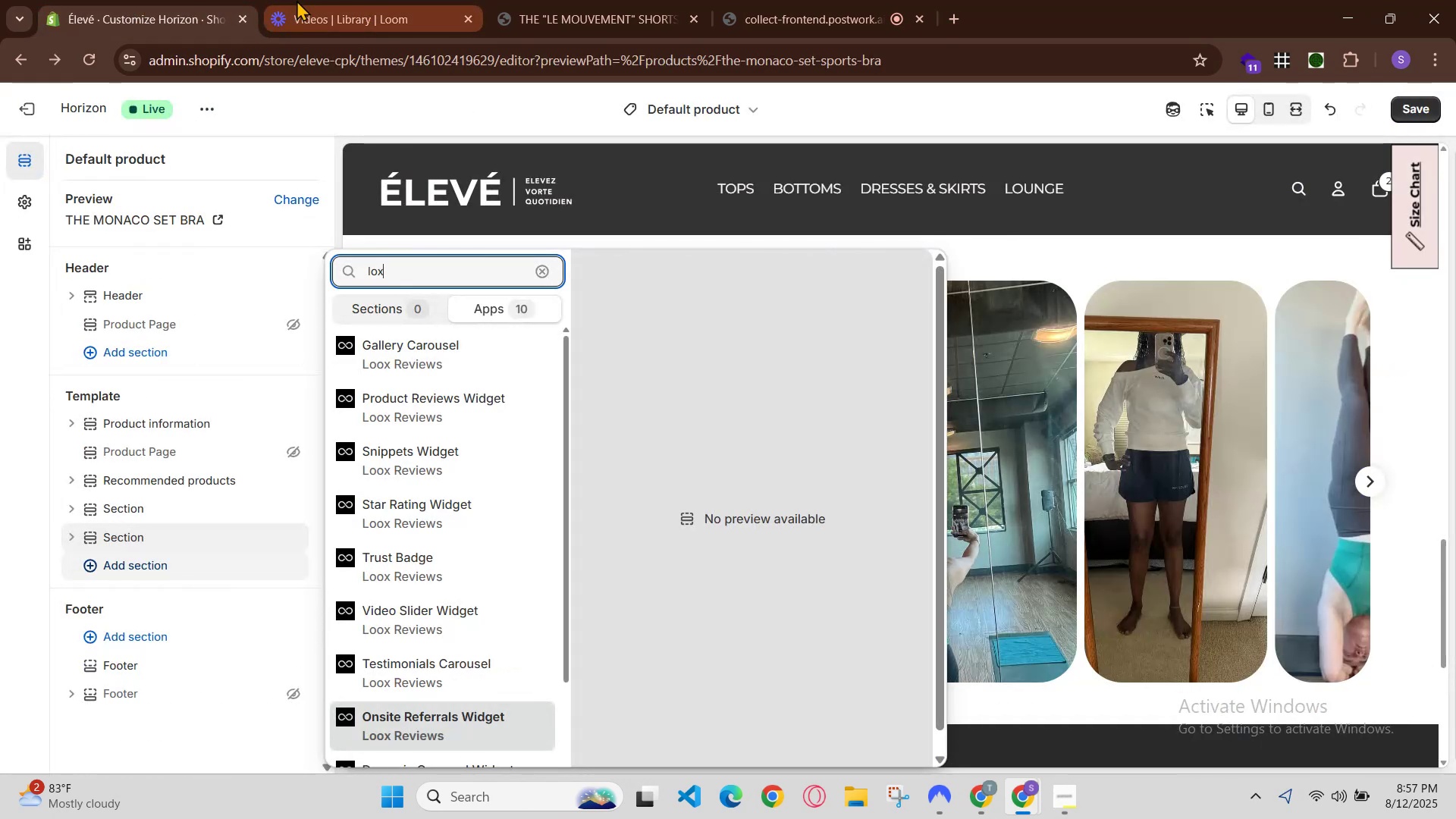 
left_click_drag(start_coordinate=[297, 0], to_coordinate=[292, 2])
 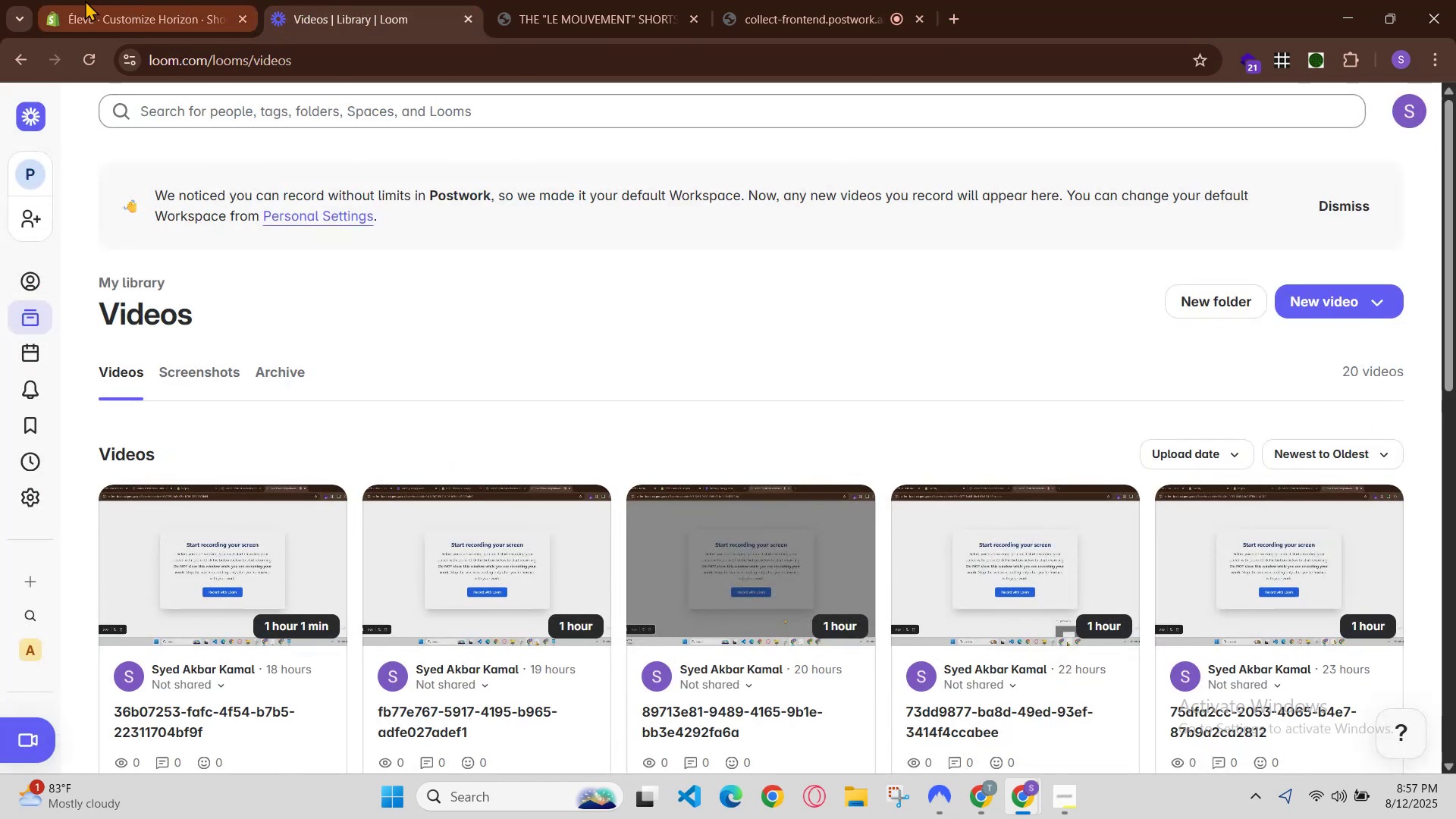 
left_click([0, 0])
 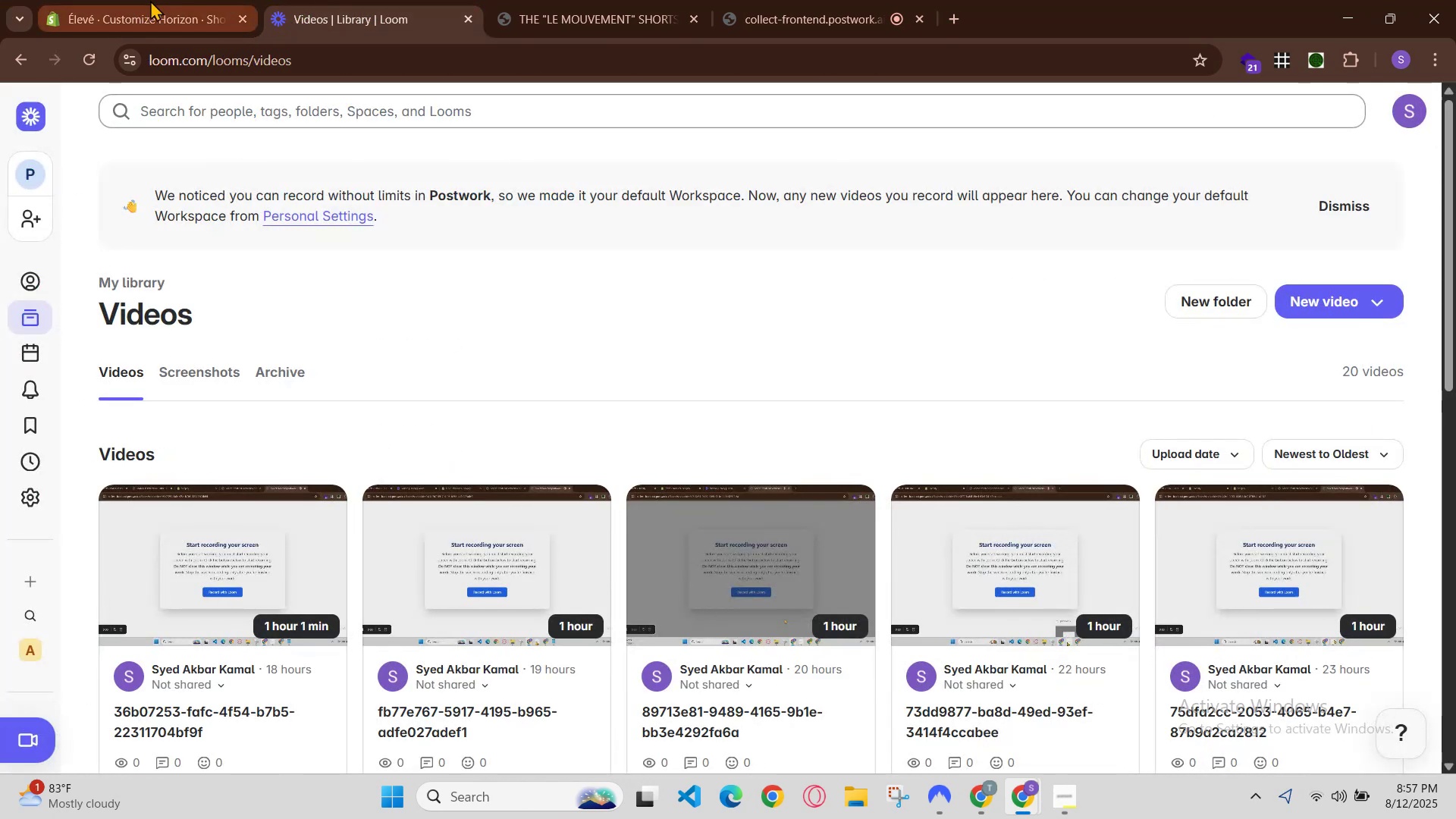 
left_click([160, 0])
 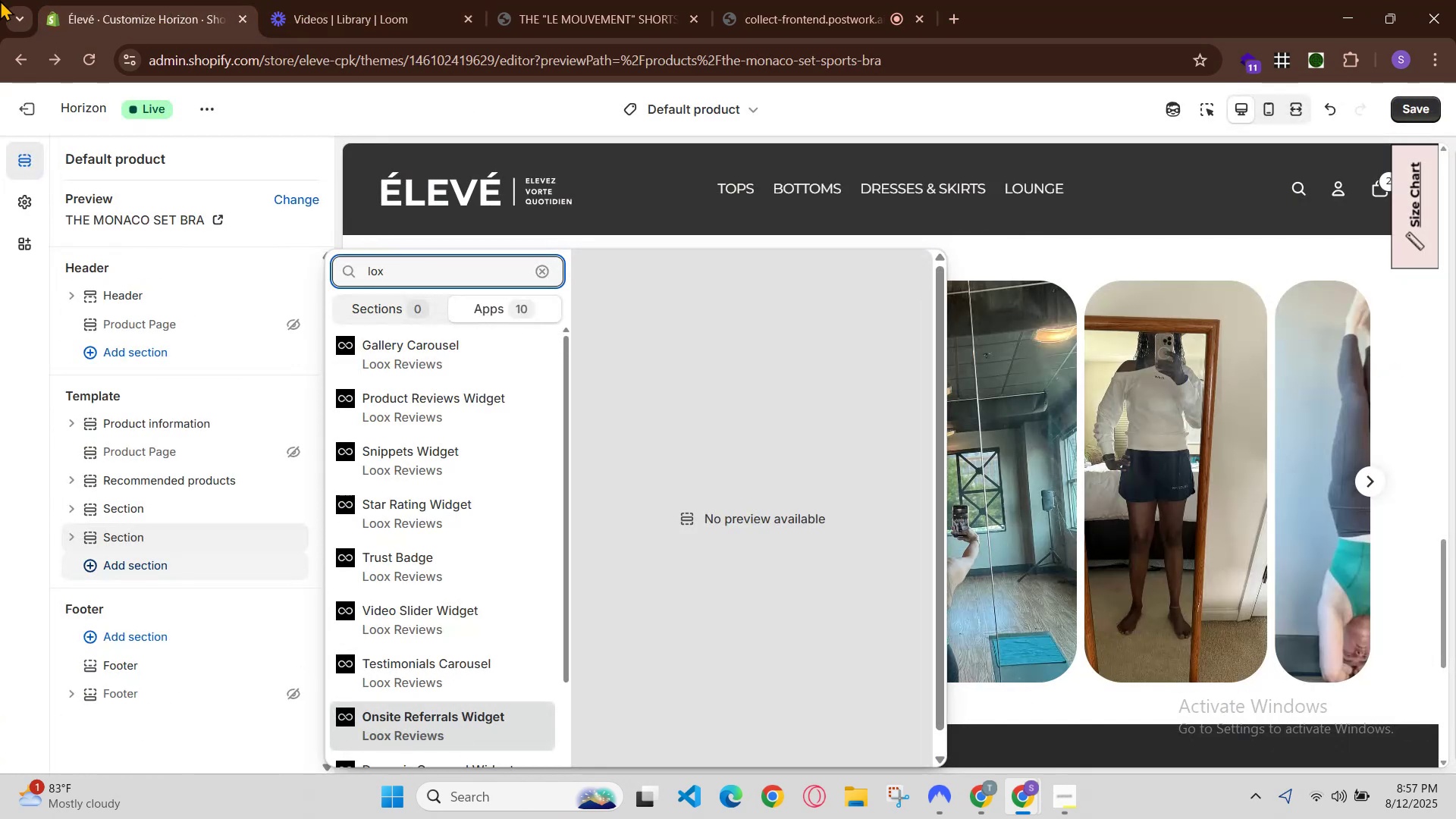 
left_click([0, 0])
 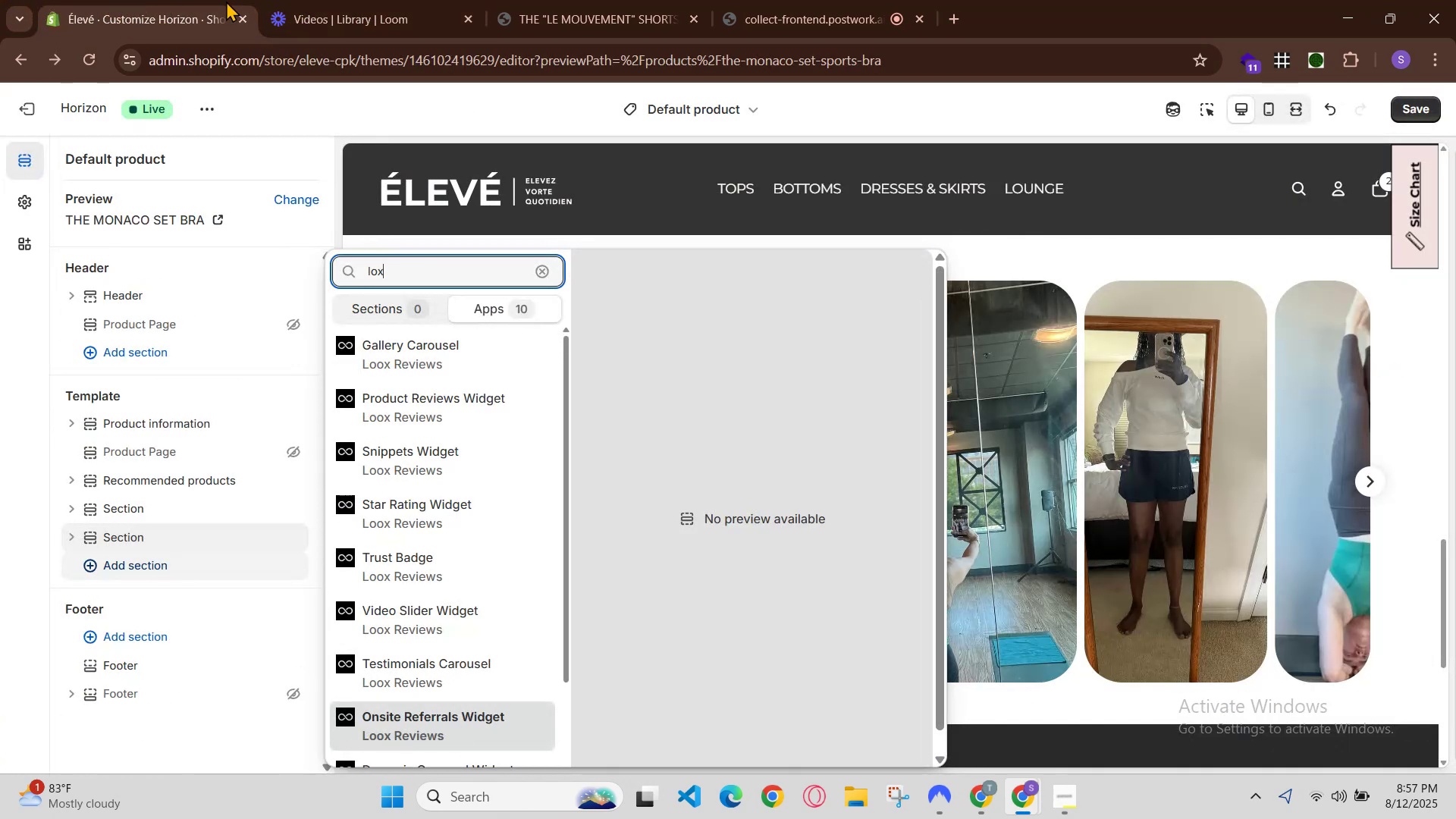 
left_click([256, 1])
 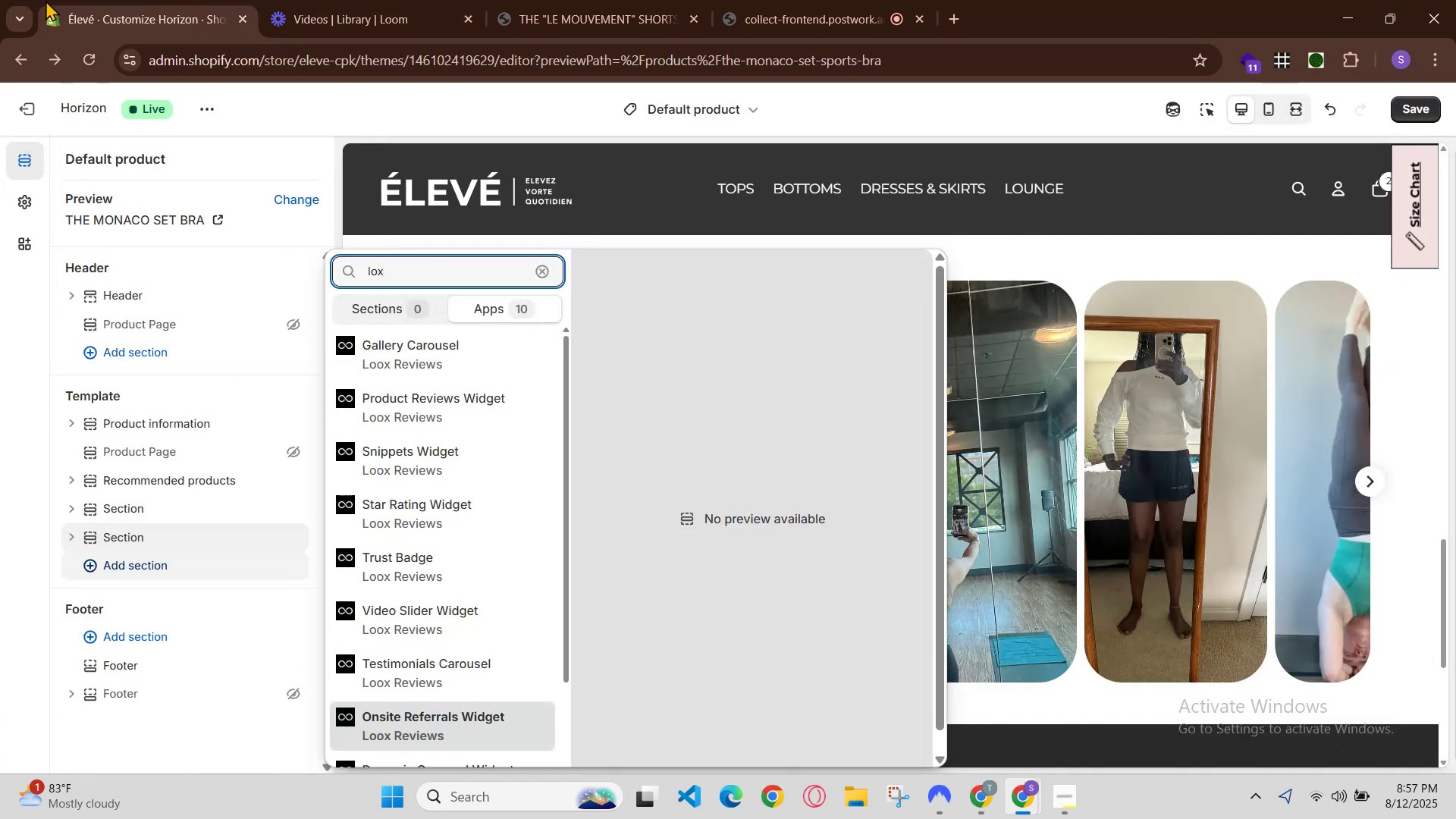 
left_click_drag(start_coordinate=[0, 0], to_coordinate=[5, 0])
 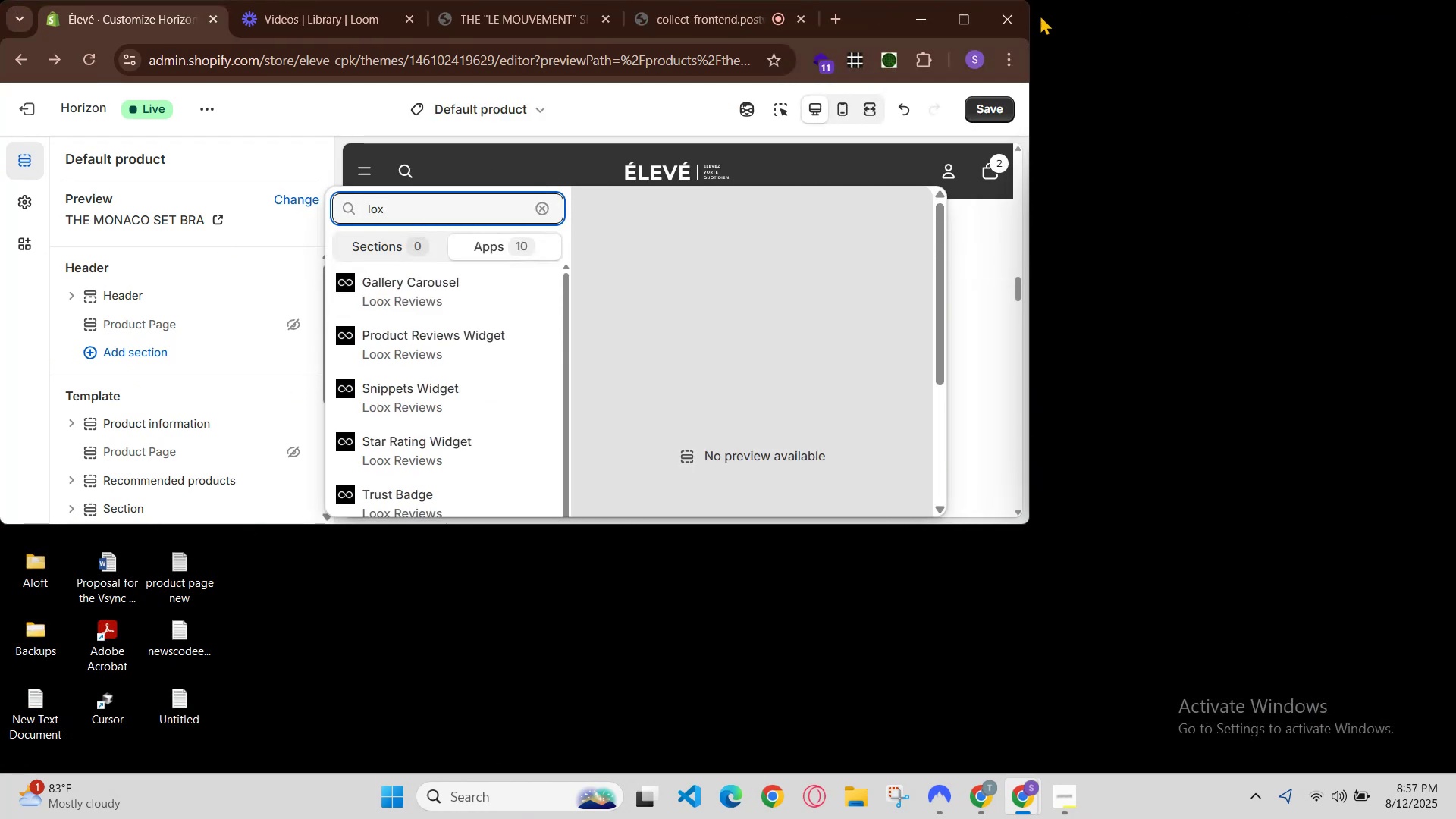 
left_click([952, 20])
 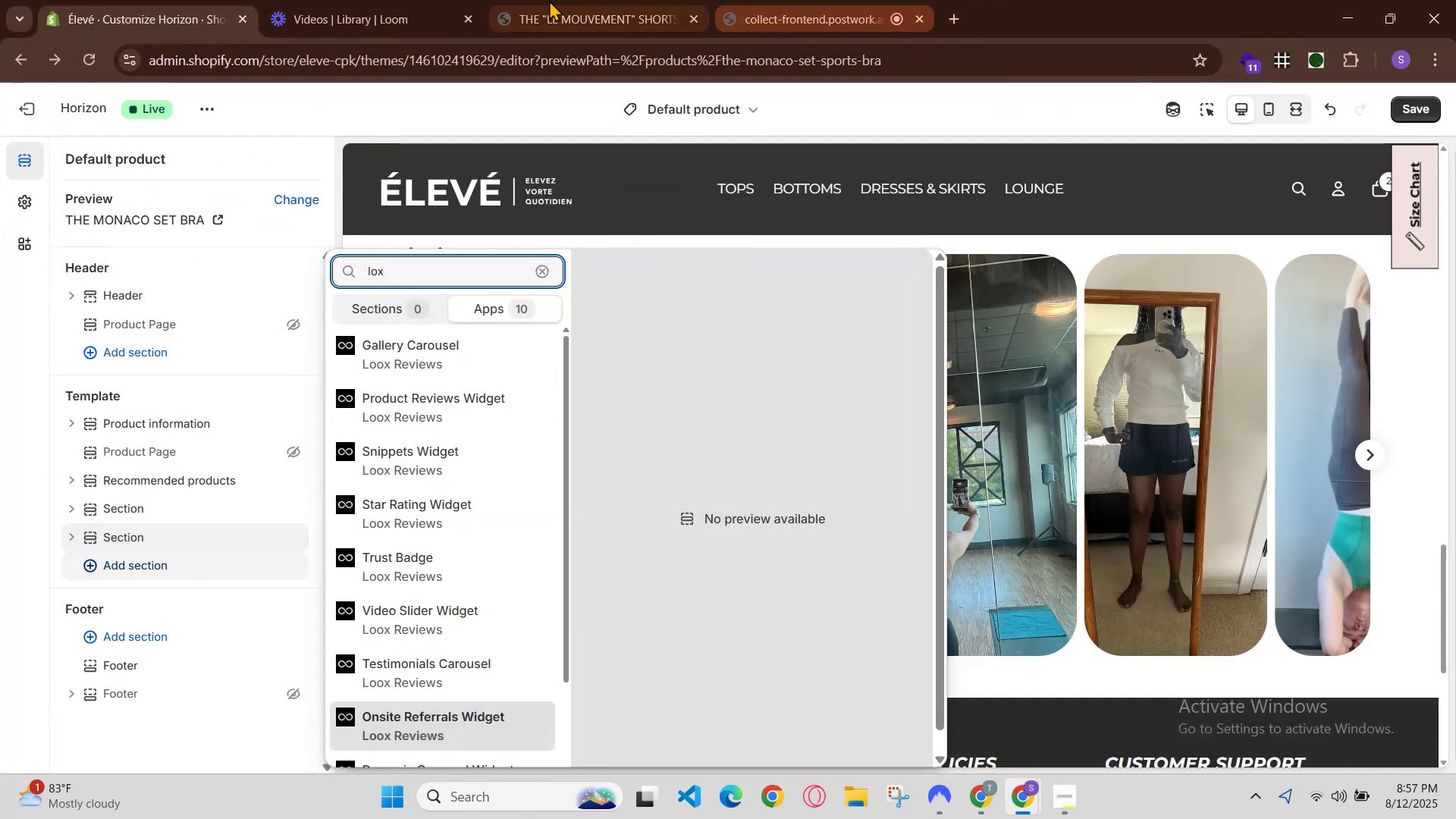 
mouse_move([519, 2])
 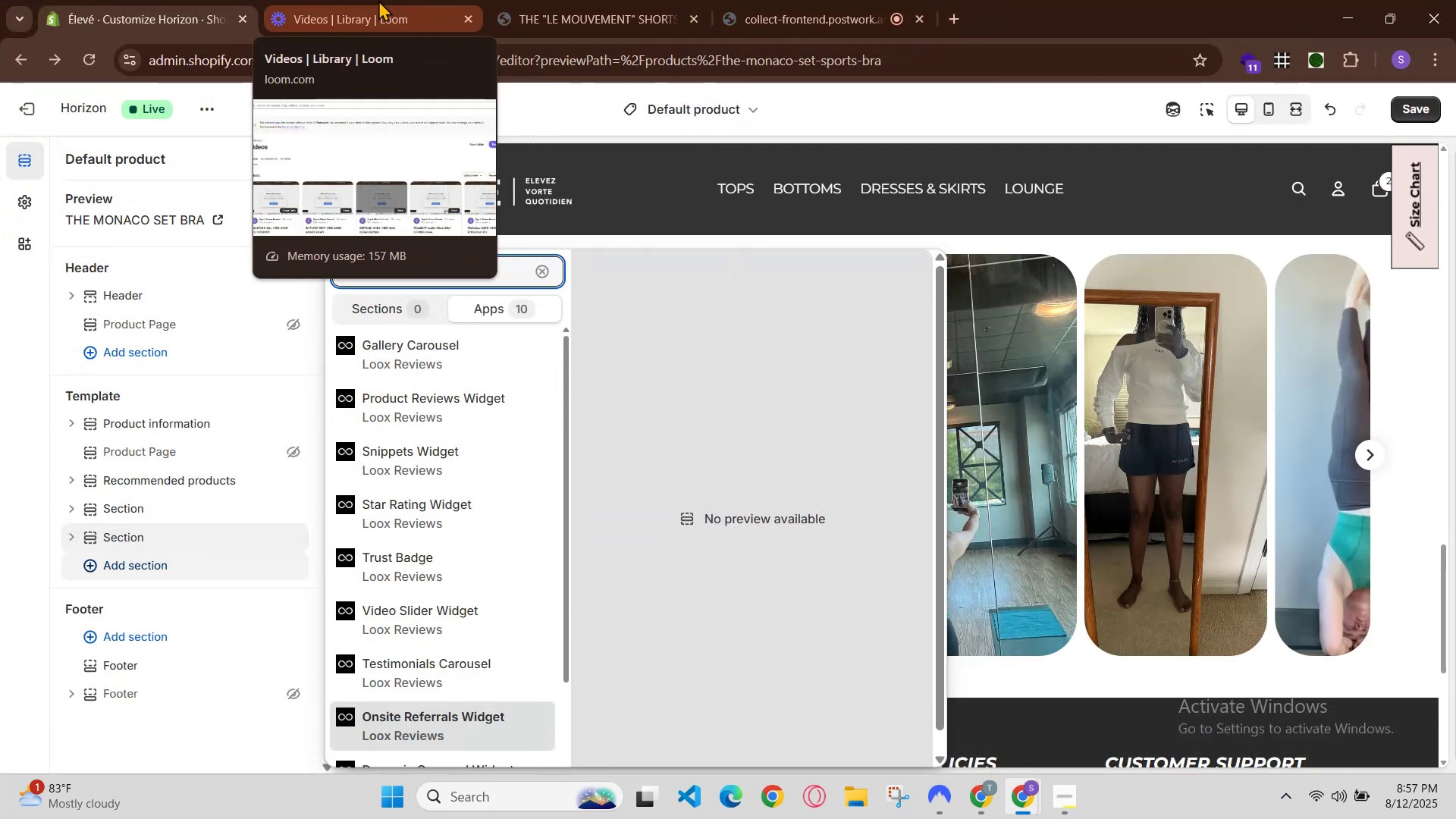 
left_click([378, 0])
 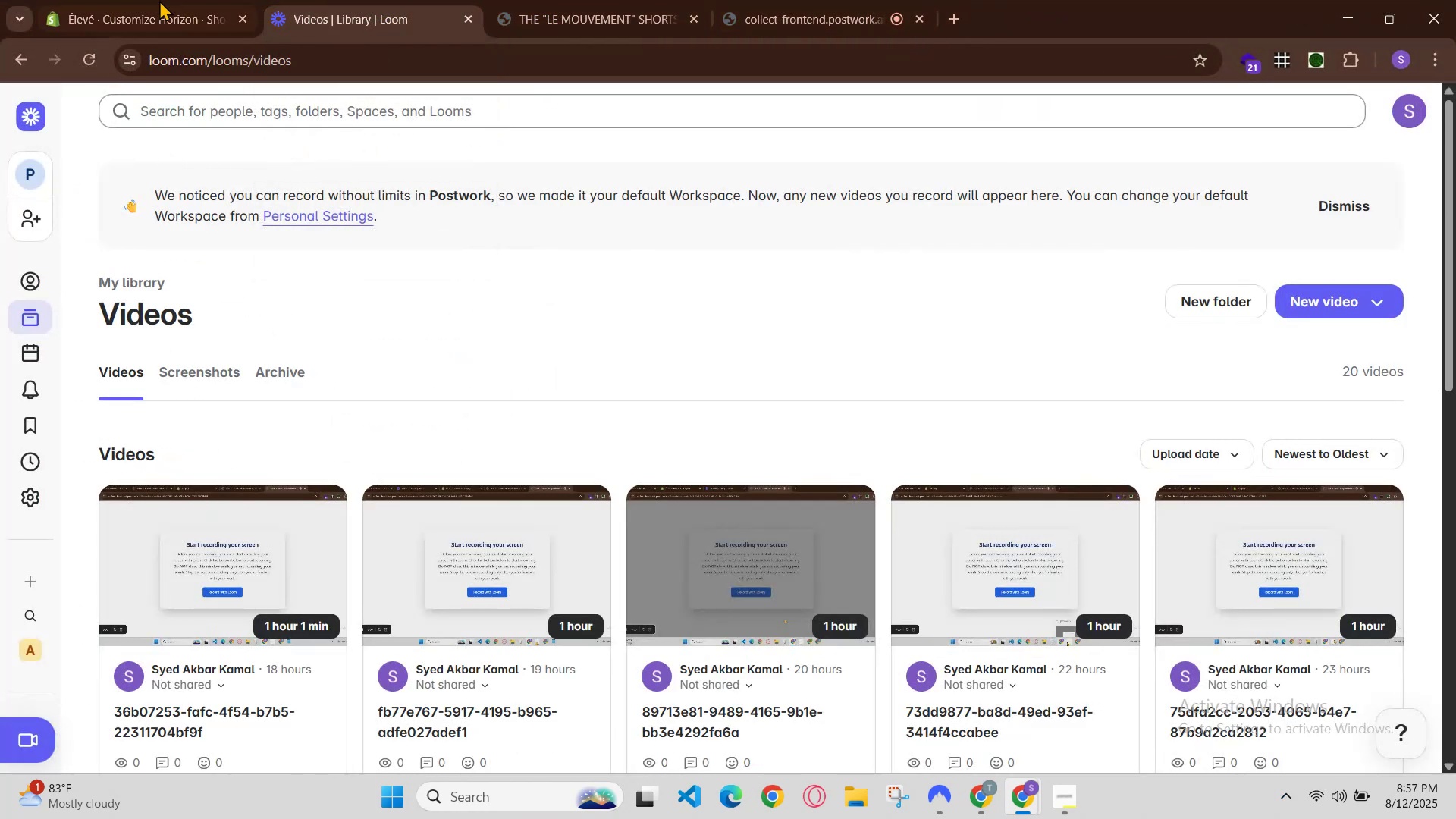 
left_click([122, 0])
 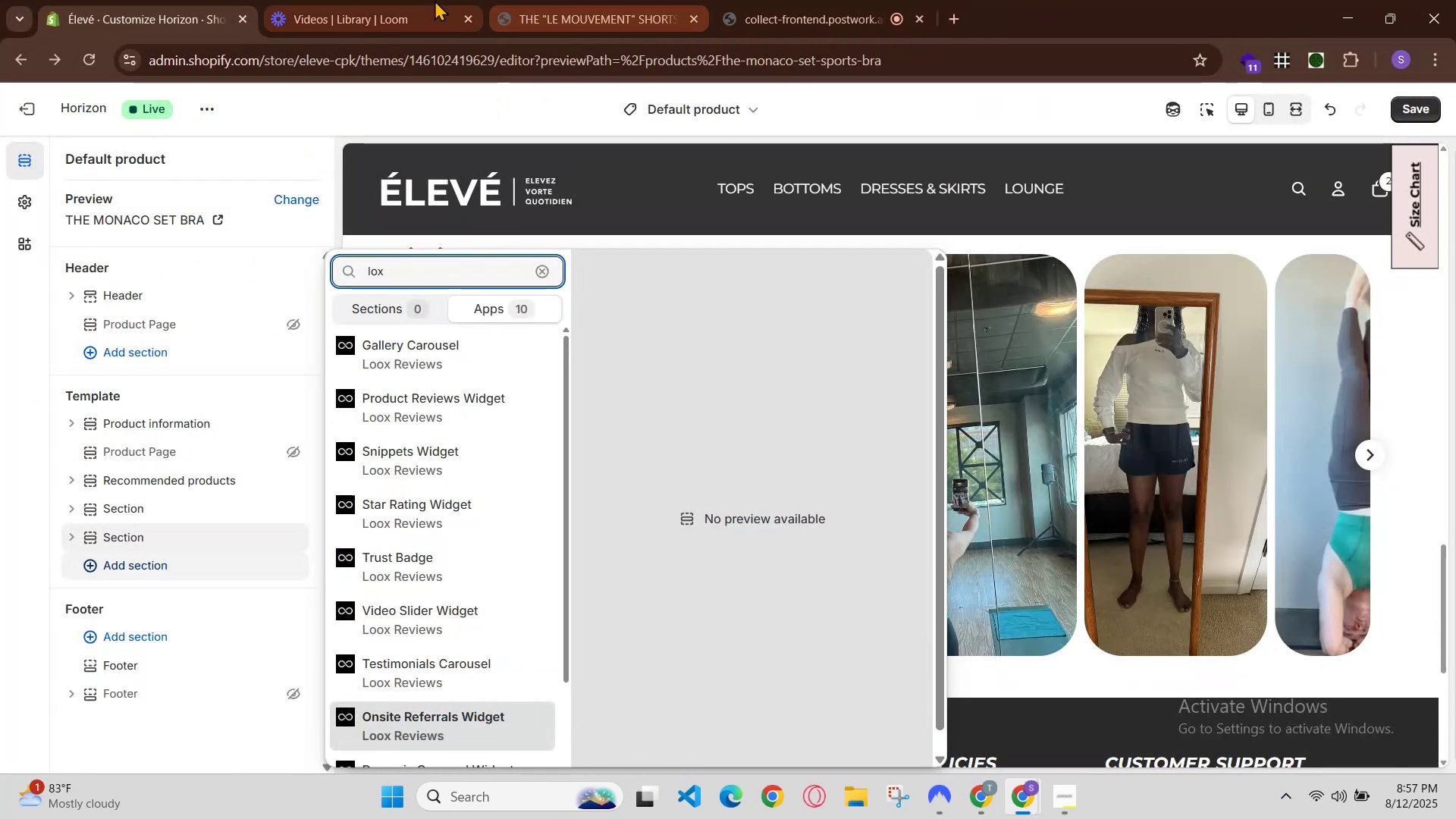 
left_click([432, 0])
 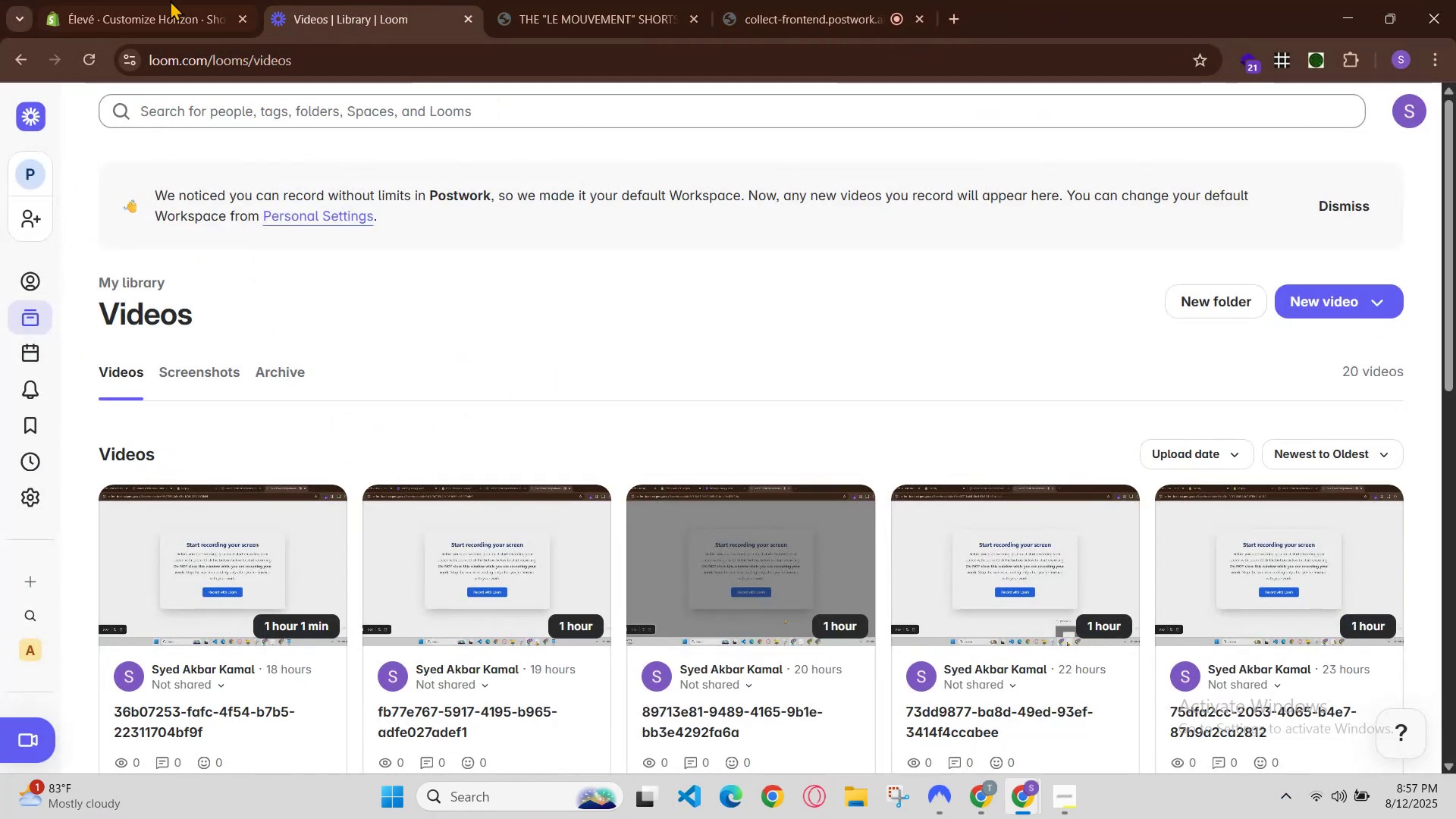 
left_click([169, 0])
 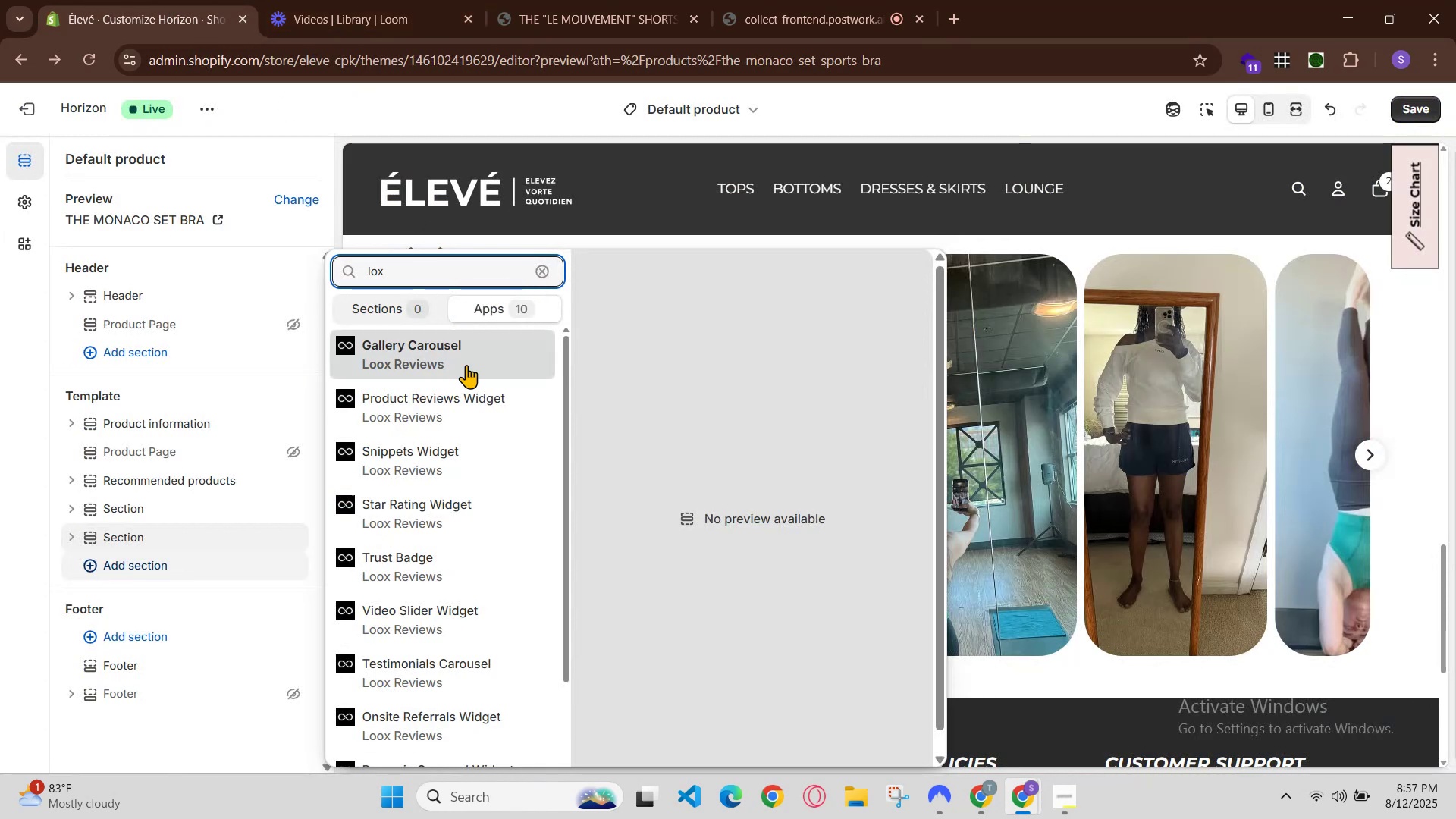 
scroll: coordinate [495, 675], scroll_direction: down, amount: 5.0
 